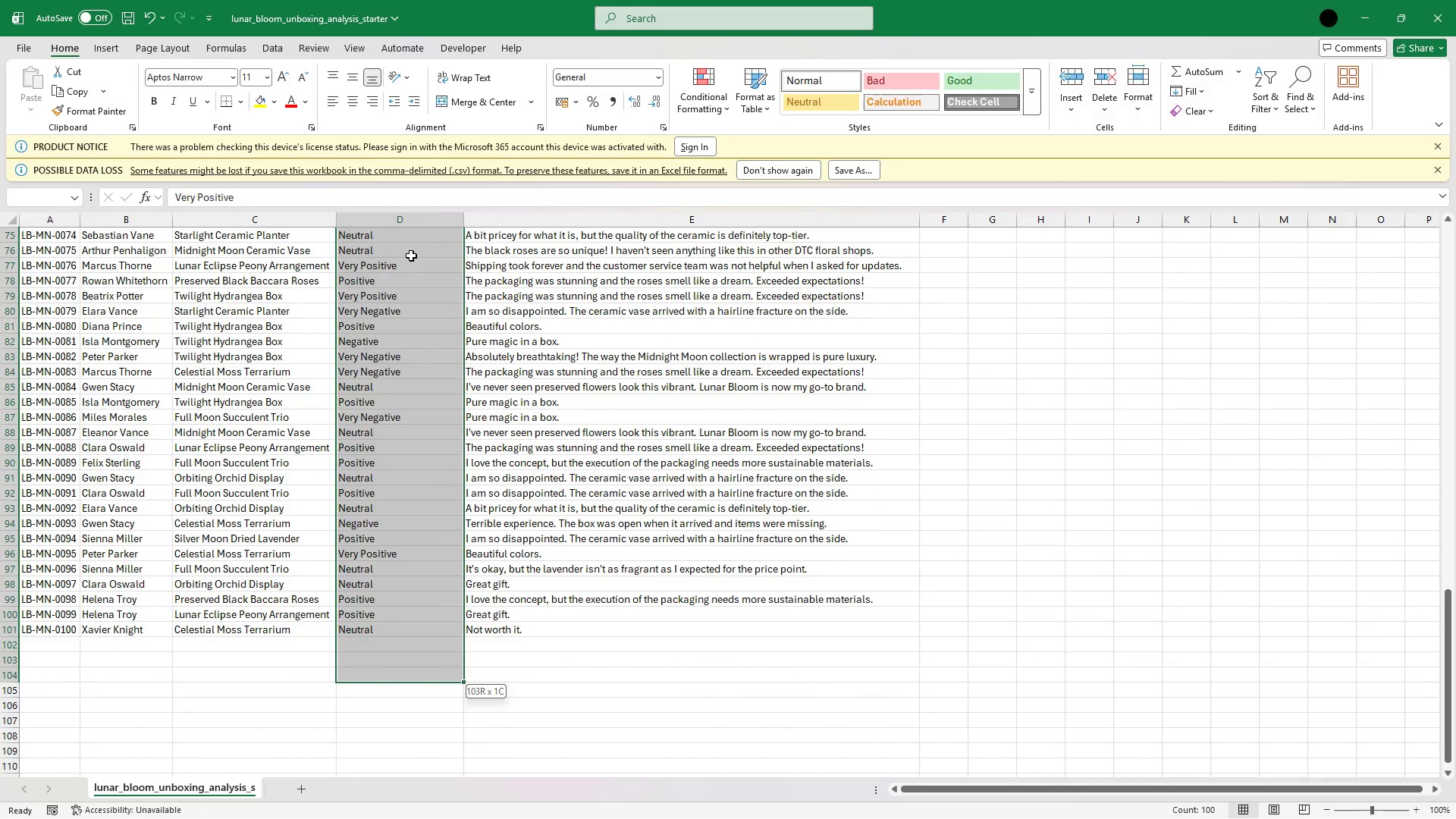 
key(Shift+ArrowUp)
 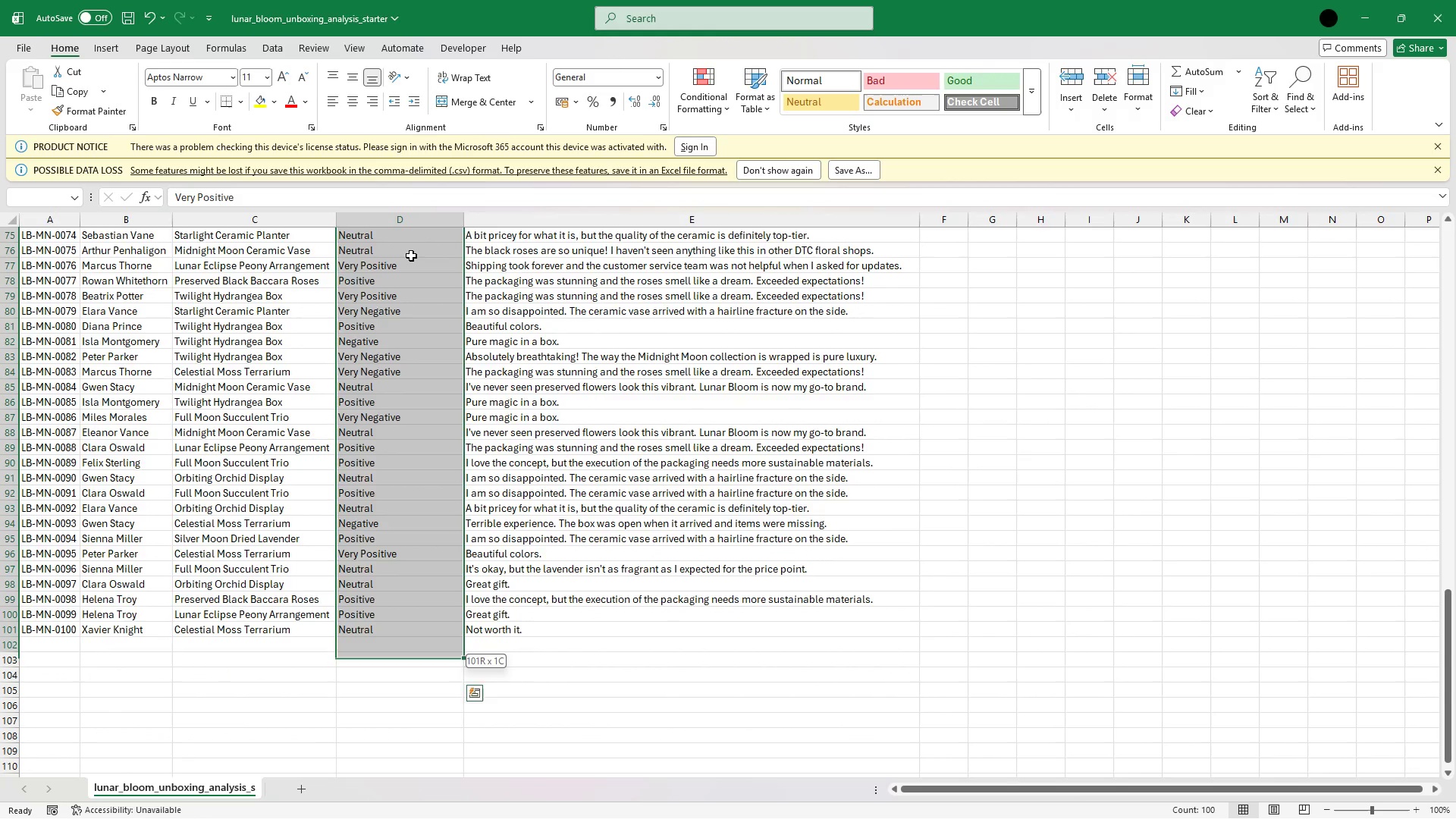 
key(Shift+ArrowUp)
 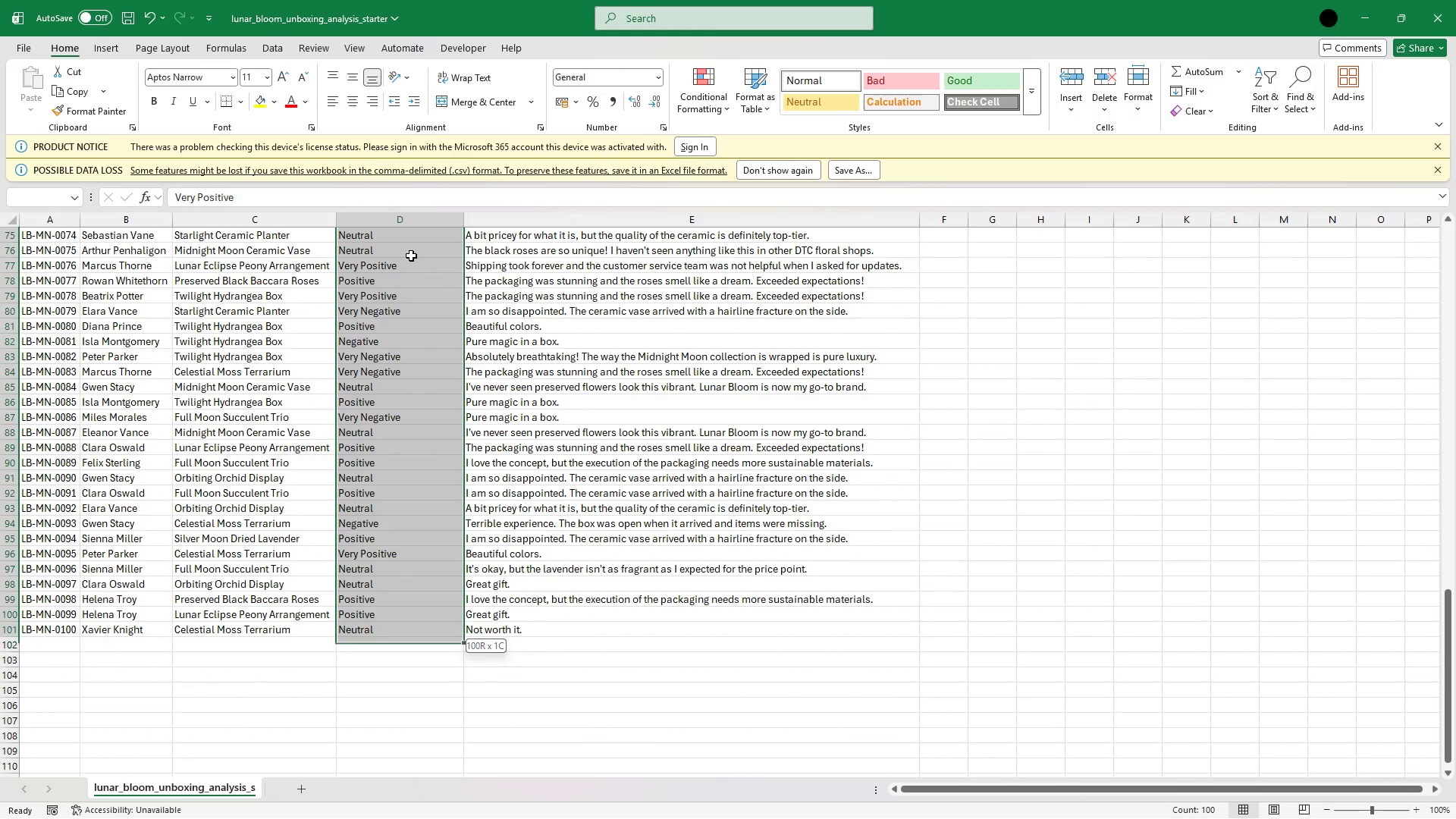 
key(Shift+ArrowUp)
 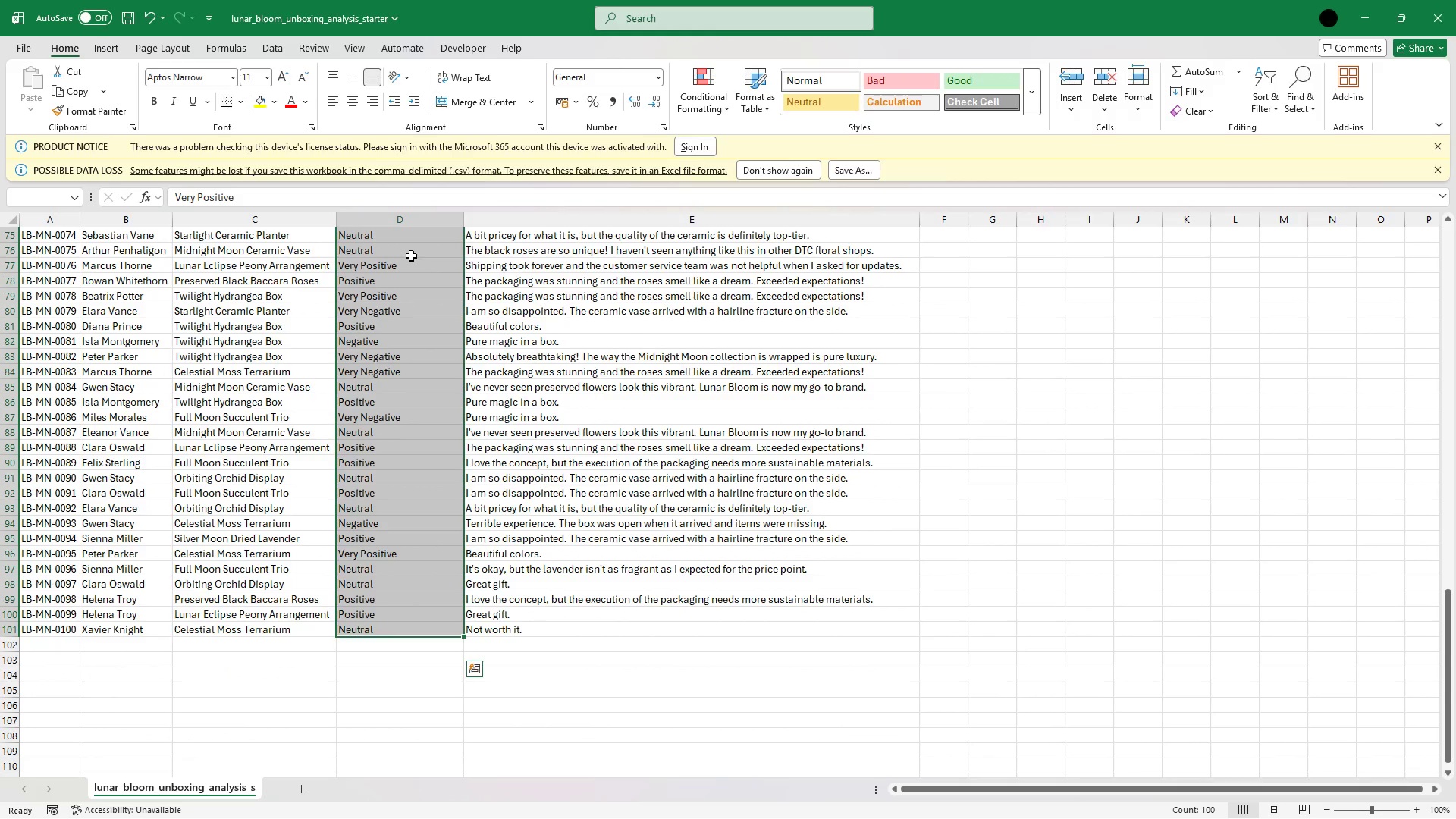 
key(Control+C)
 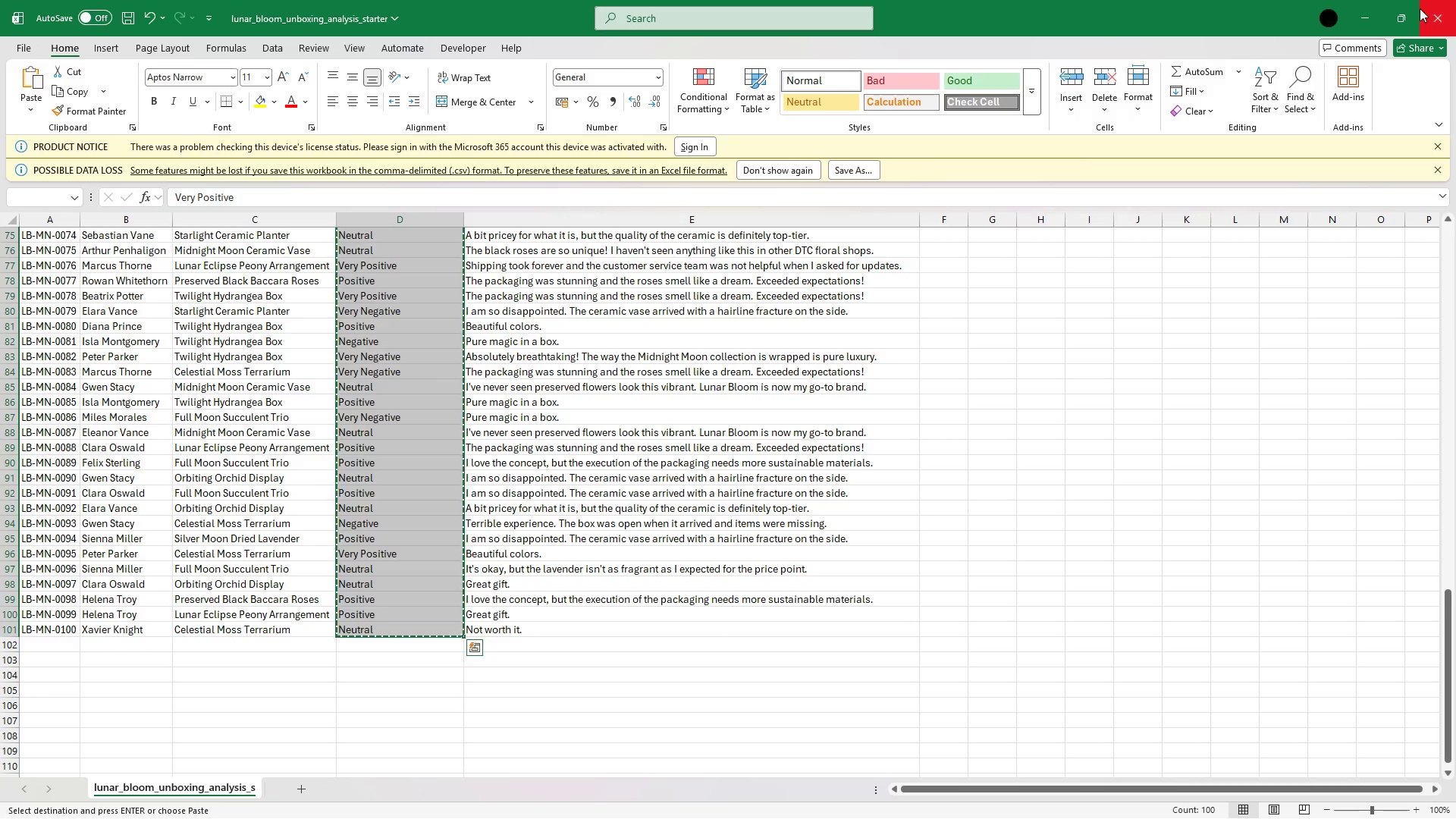 
left_click([1365, 15])
 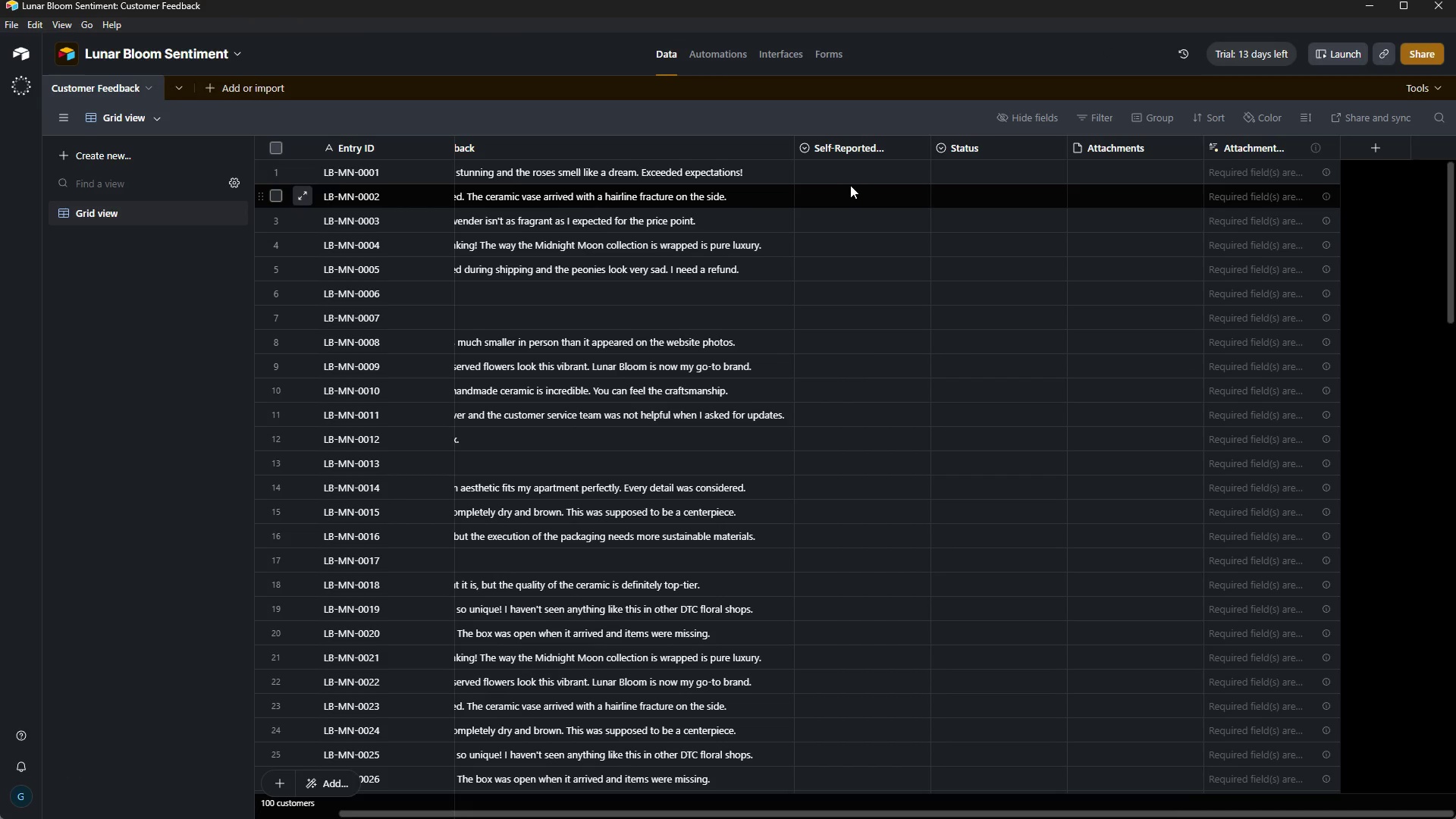 
left_click([850, 171])
 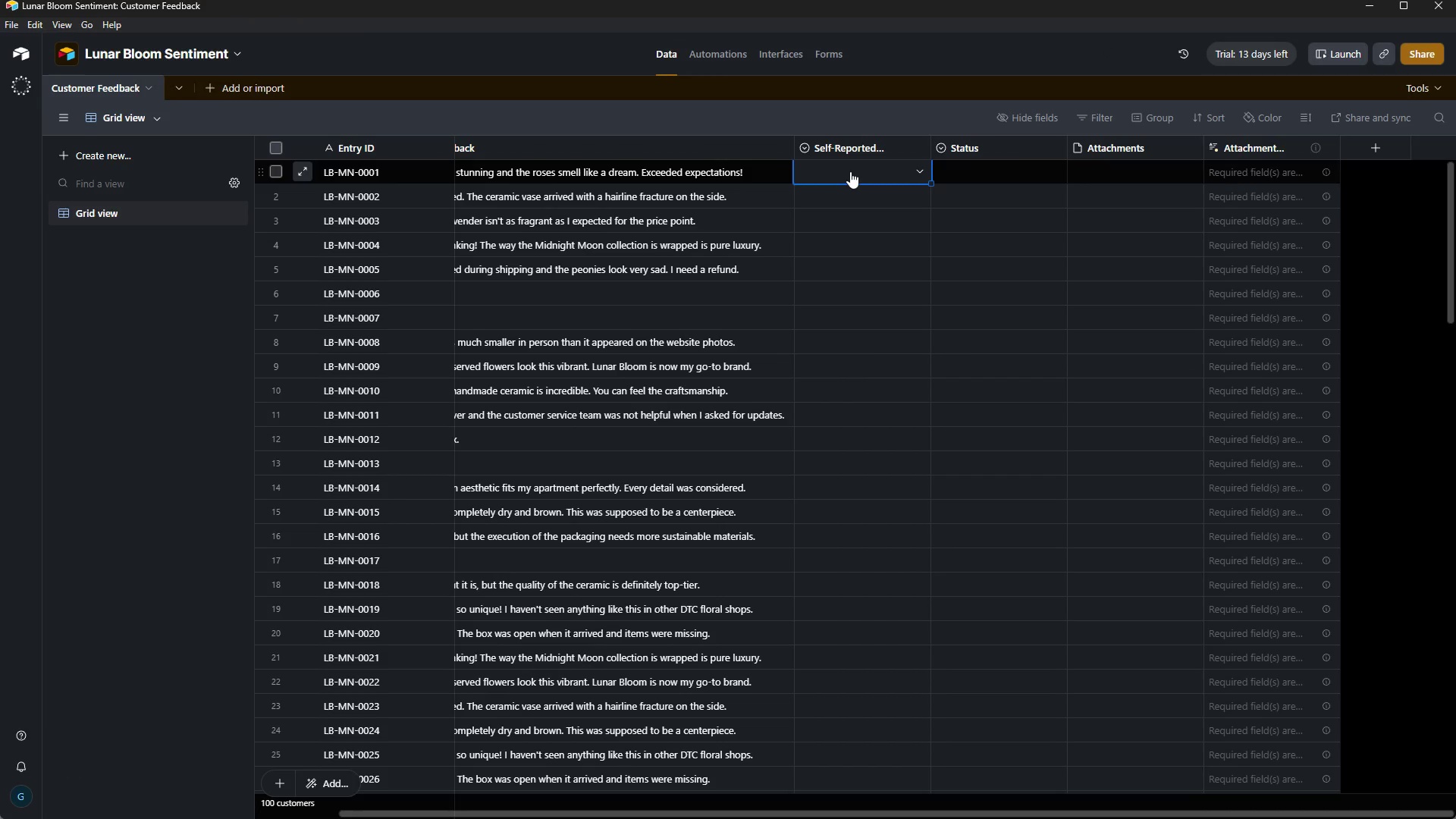 
hold_key(key=ArrowUp, duration=1.05)
 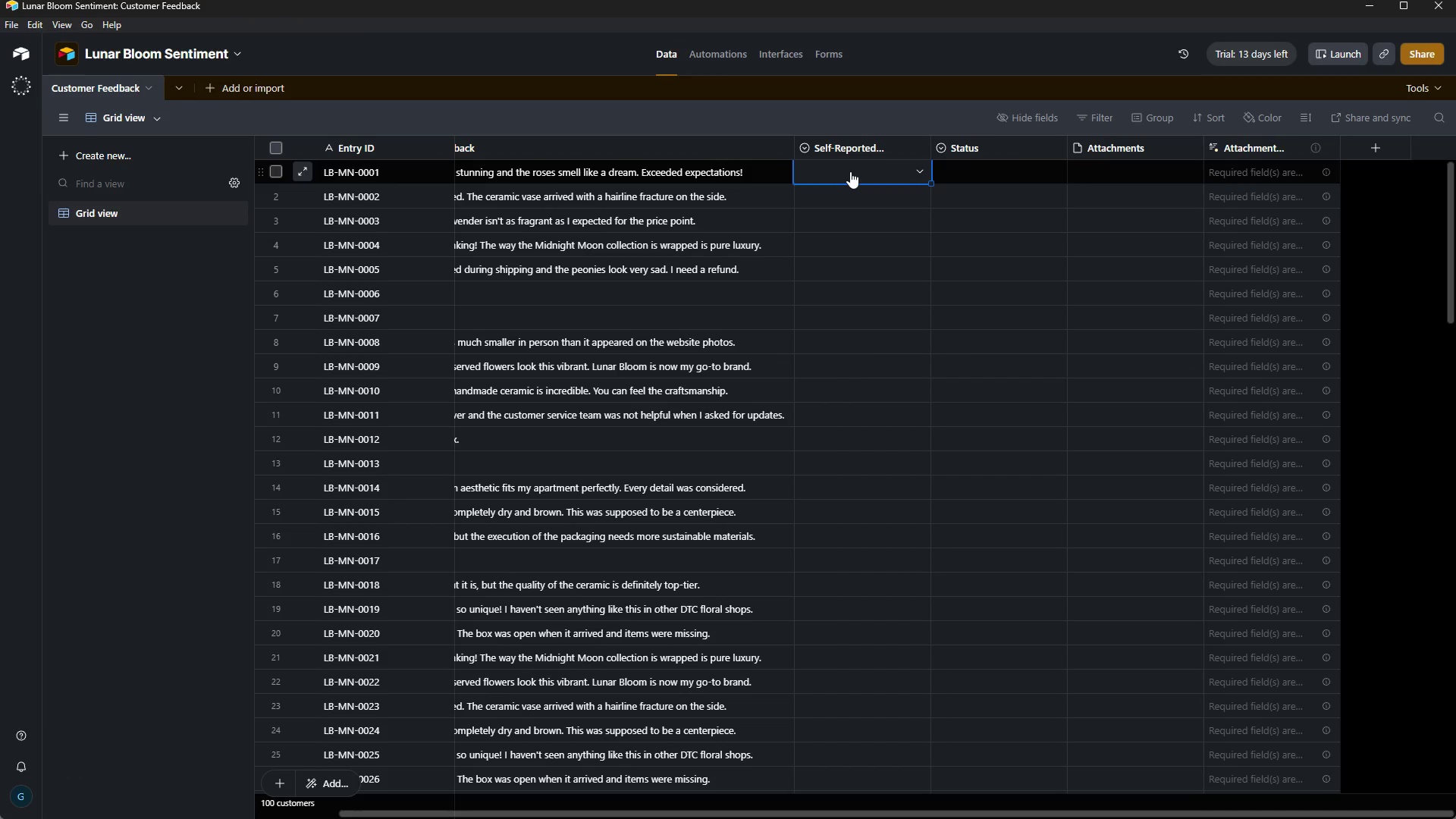 
key(Control+V)
 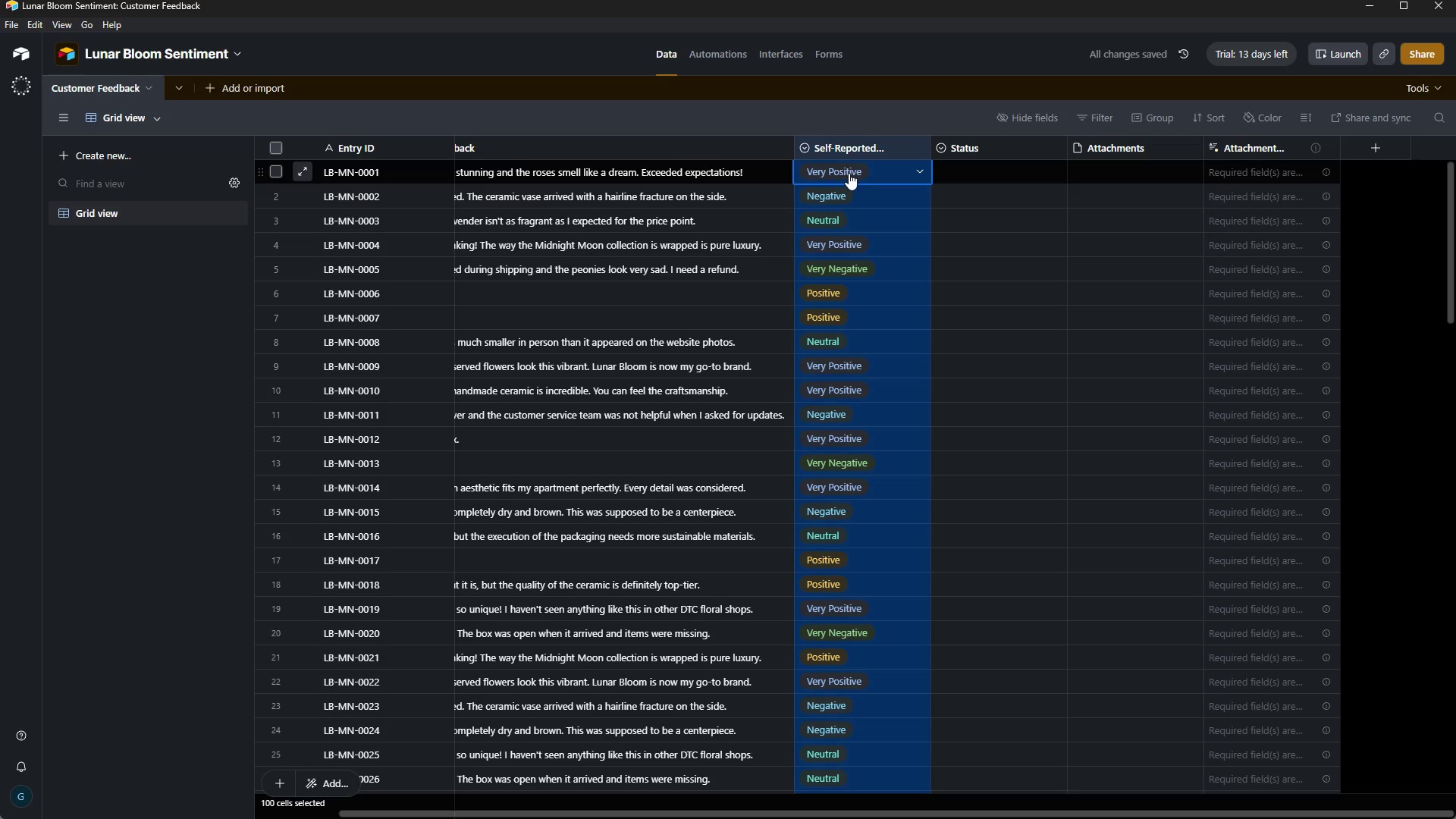 
wait(8.81)
 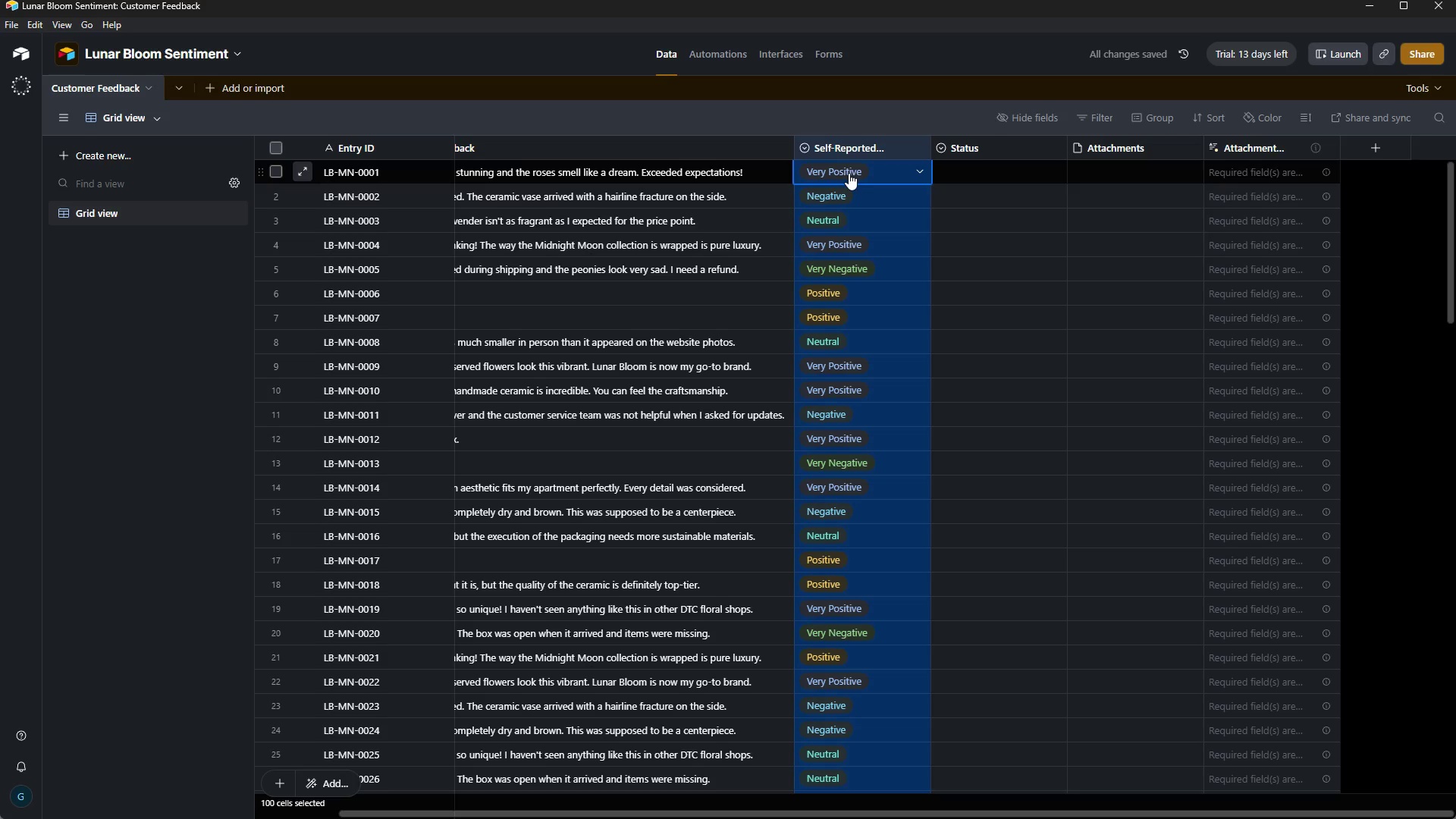 
left_click([541, 163])
 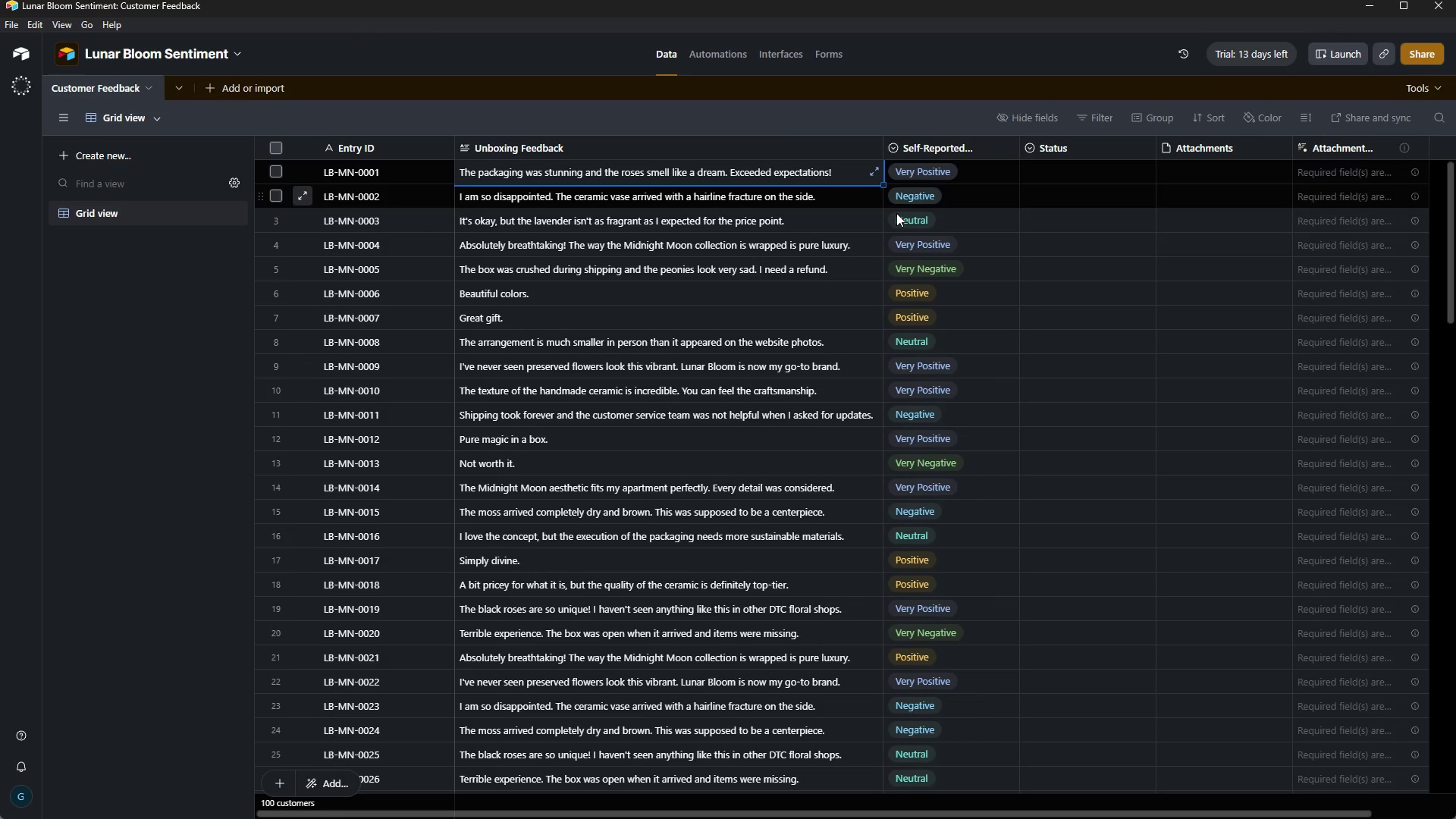 
left_click([1114, 226])
 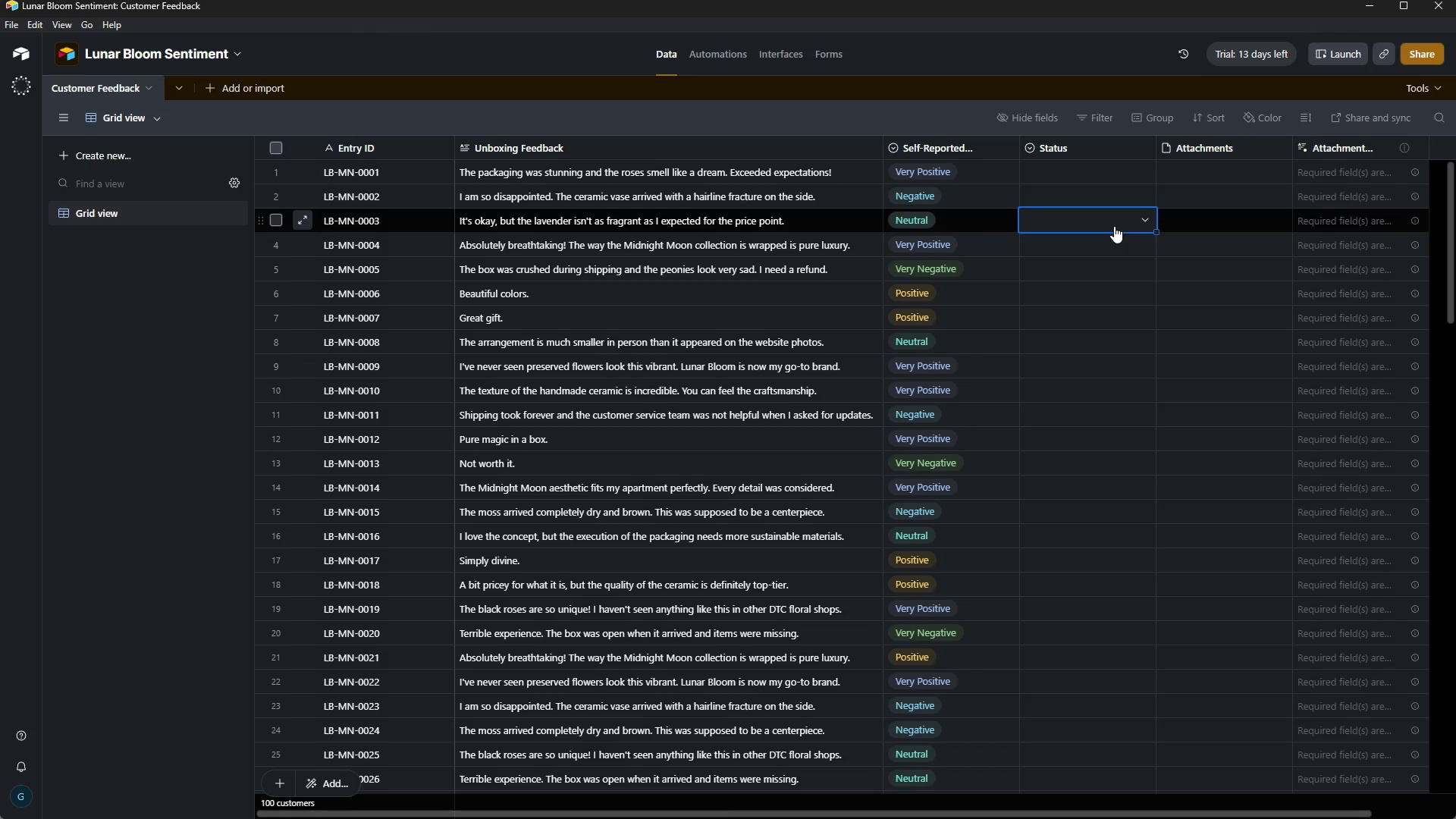 
hold_key(key=ArrowUp, duration=1.0)
 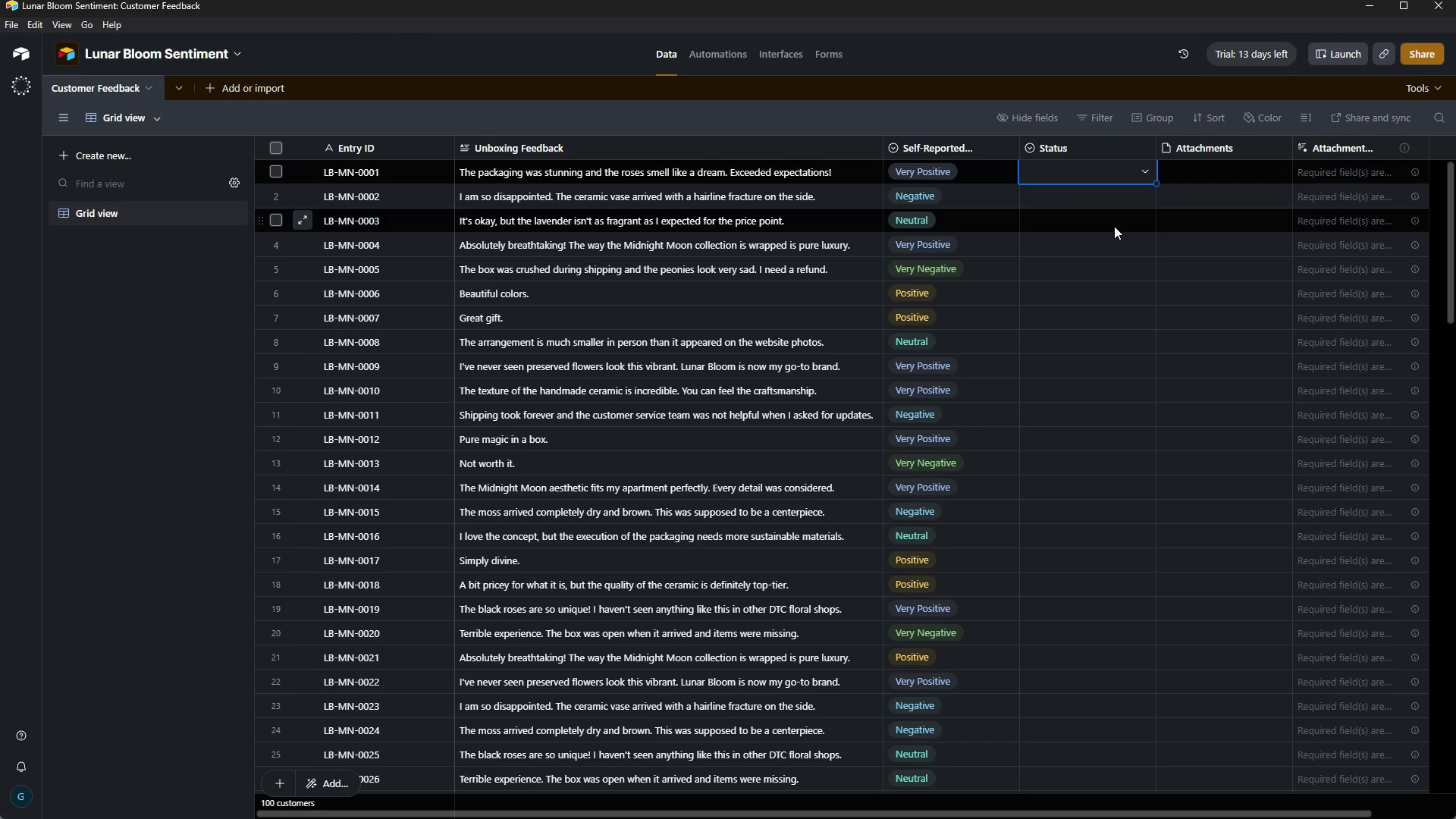 
wait(12.89)
 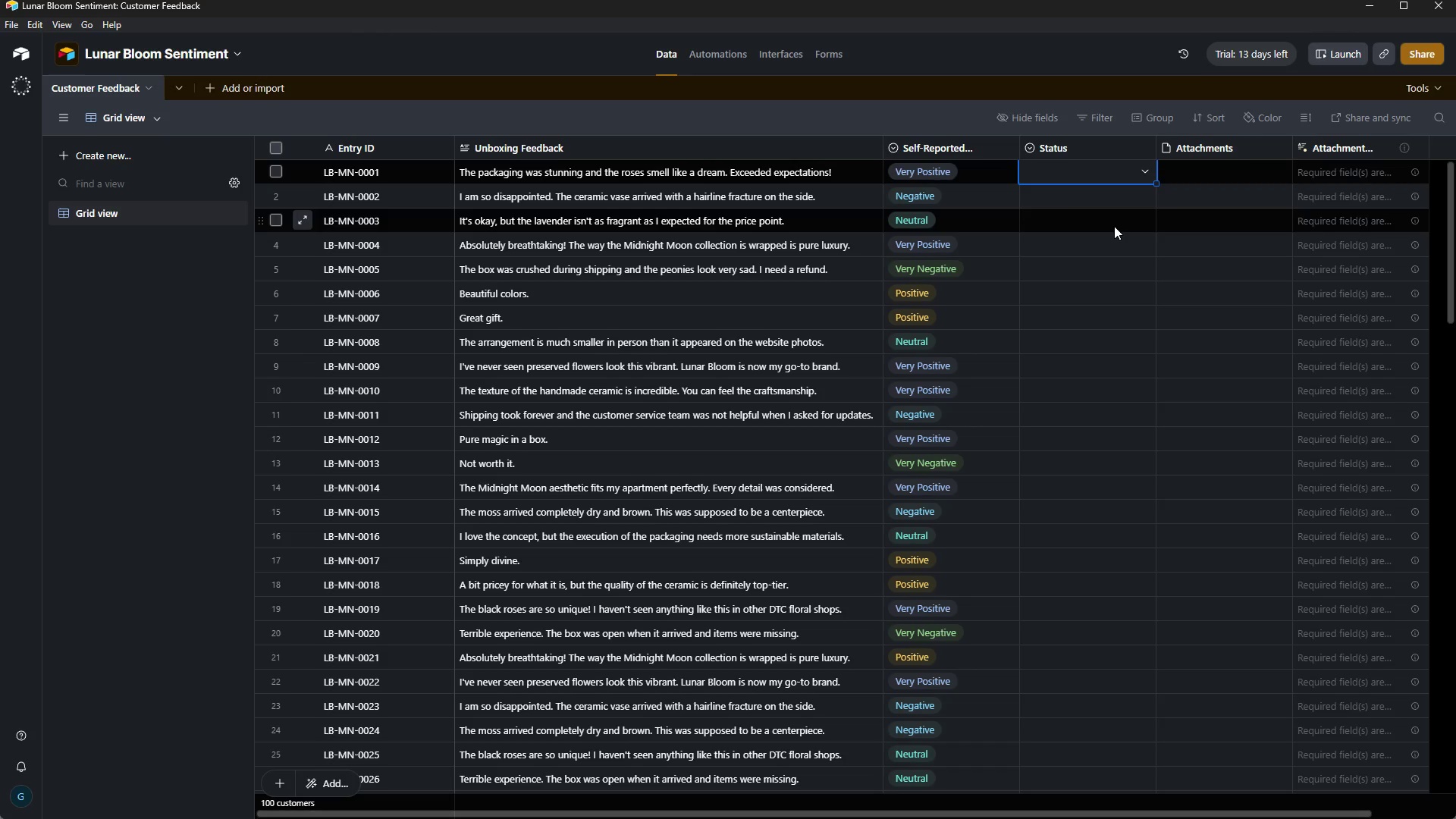 
left_click([1086, 146])
 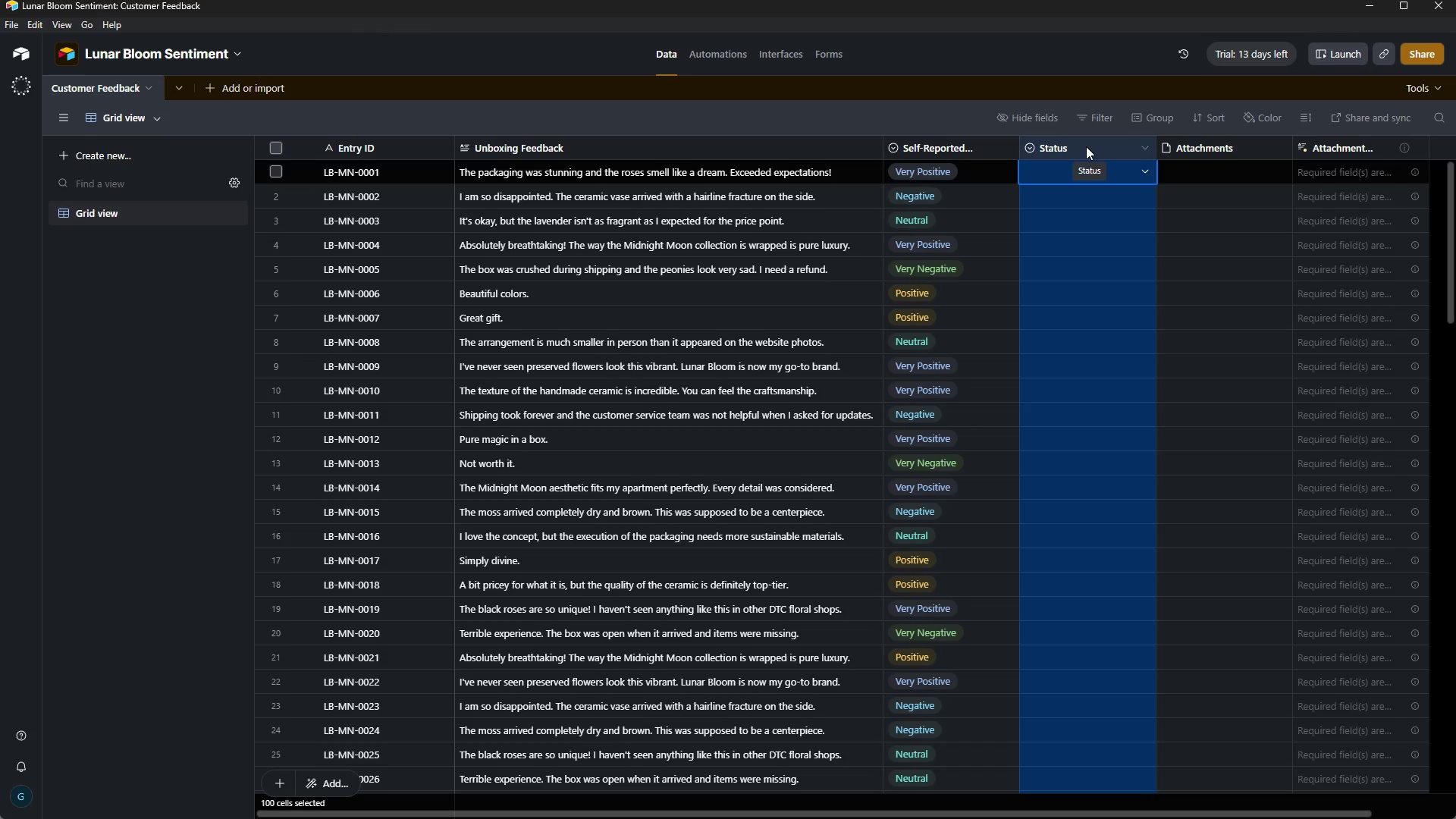 
key(Shift+ArrowRight)
 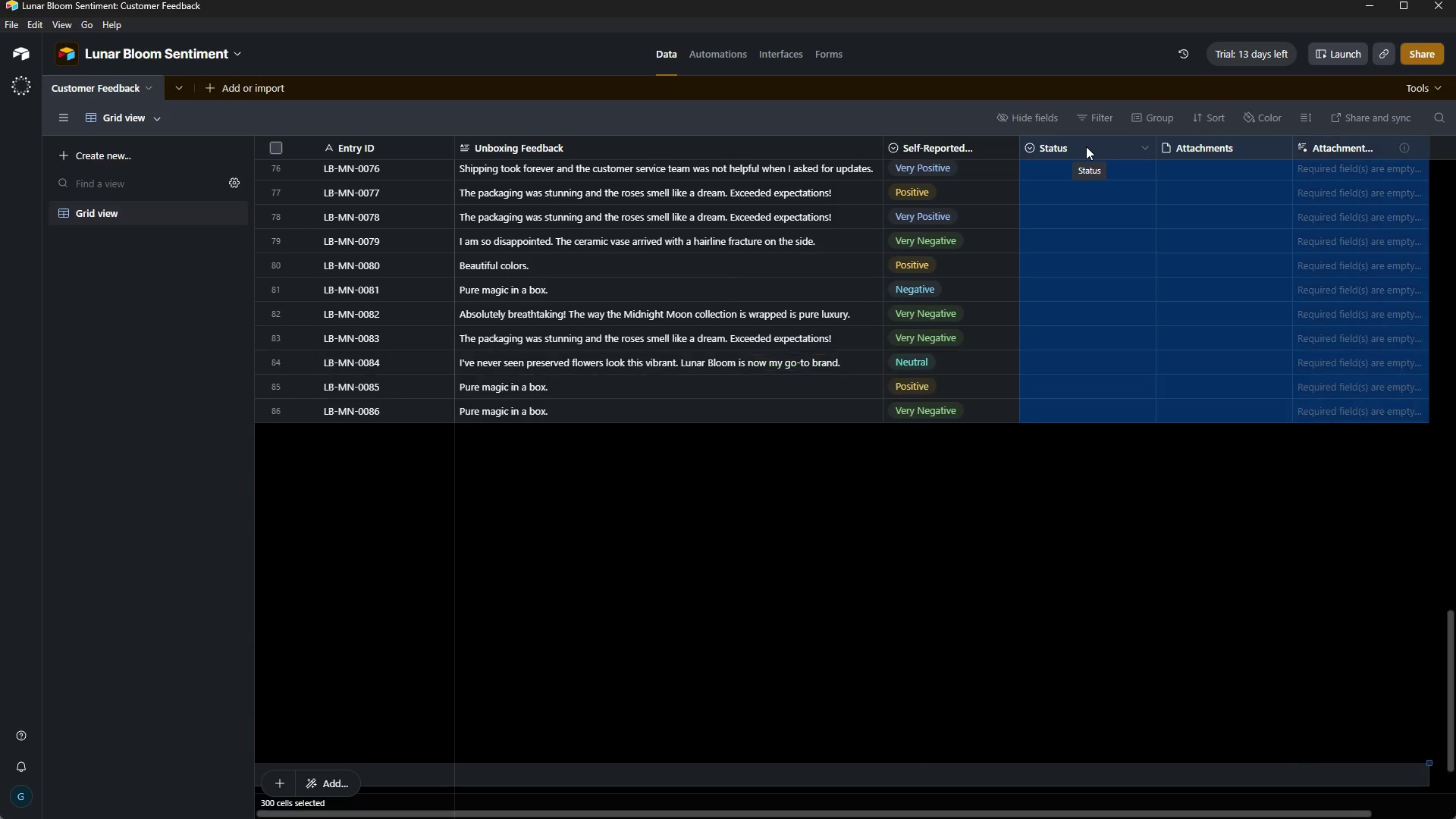 
key(Shift+ArrowRight)
 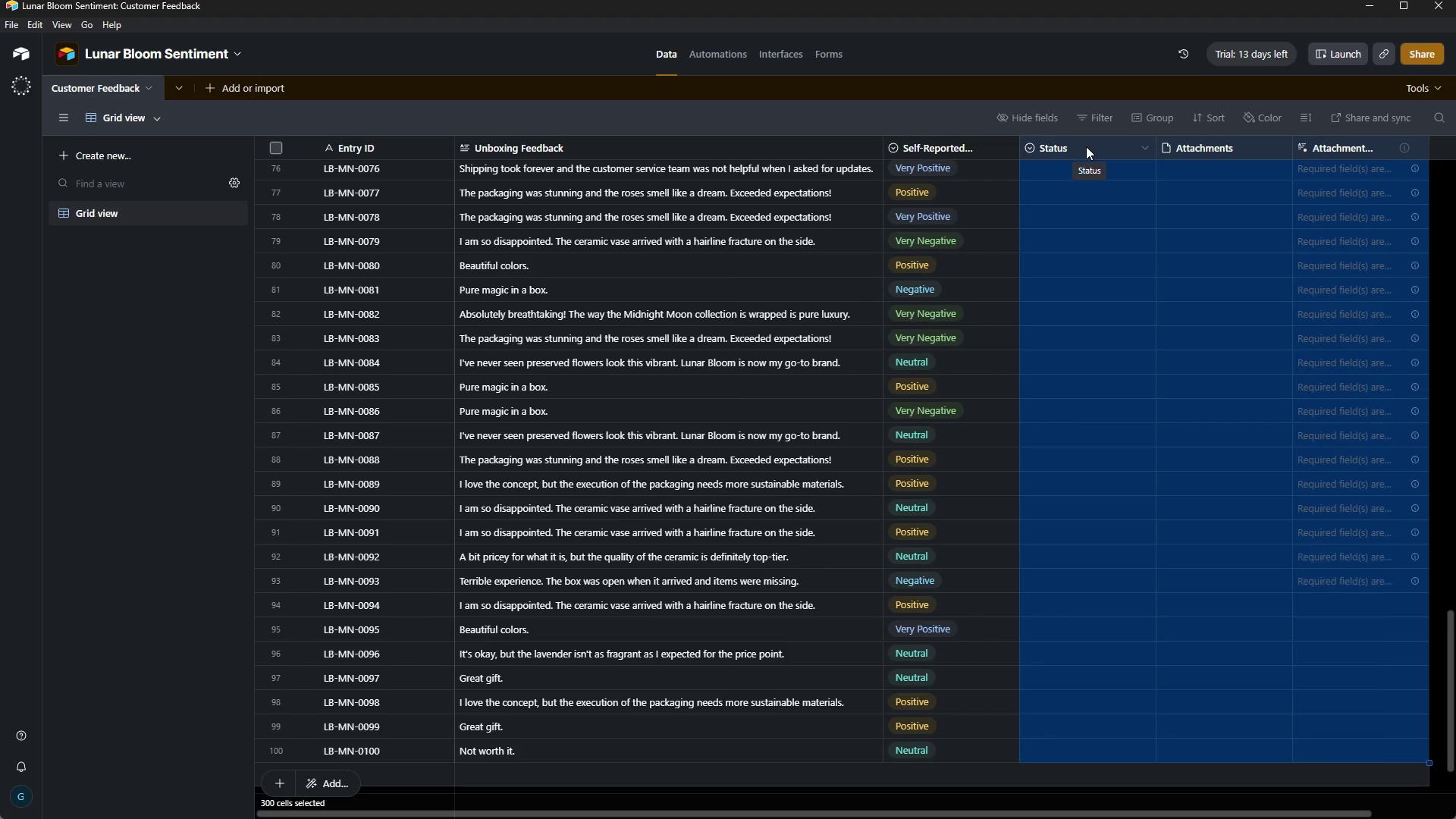 
right_click([1086, 146])
 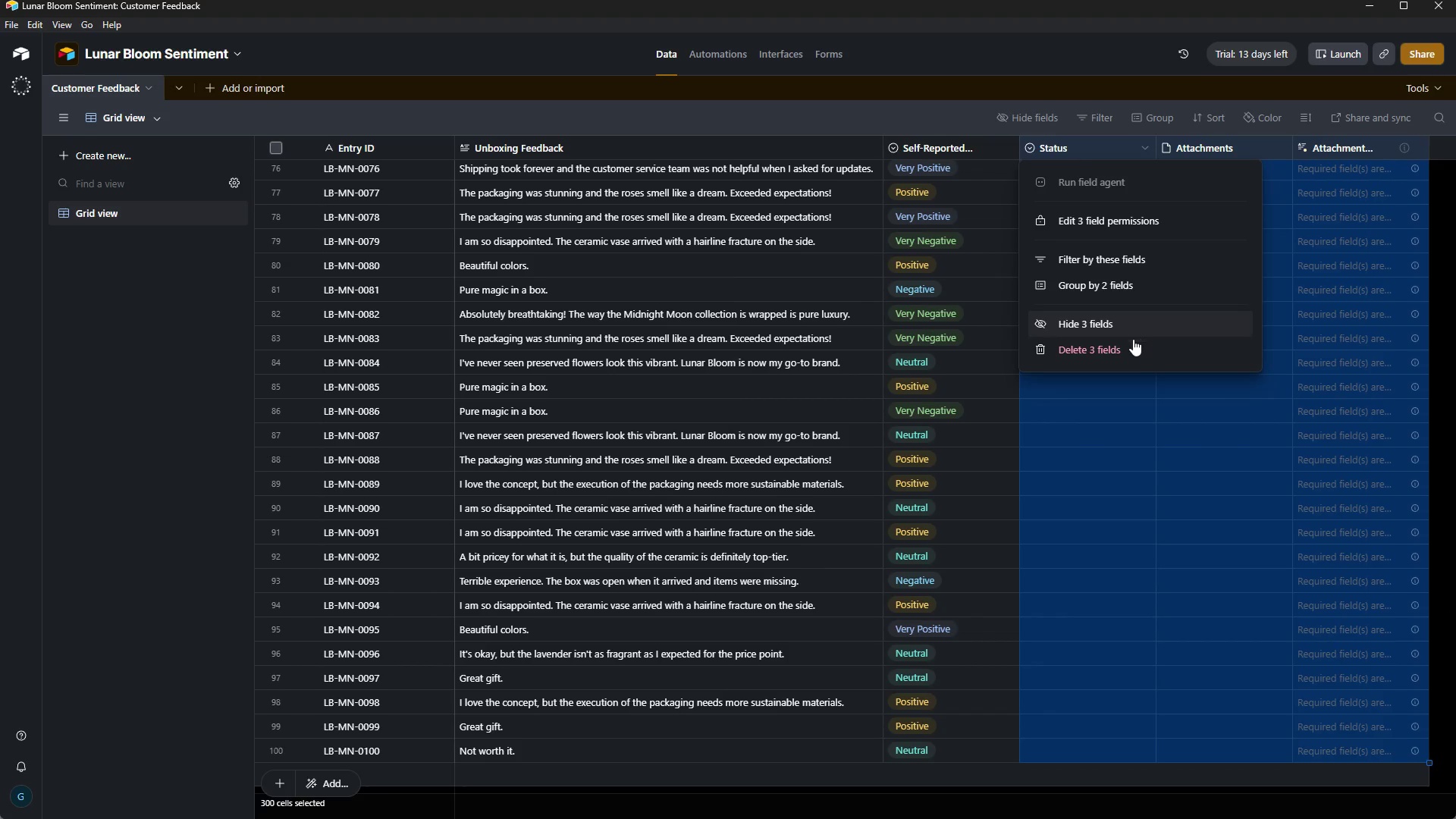 
left_click([1143, 368])
 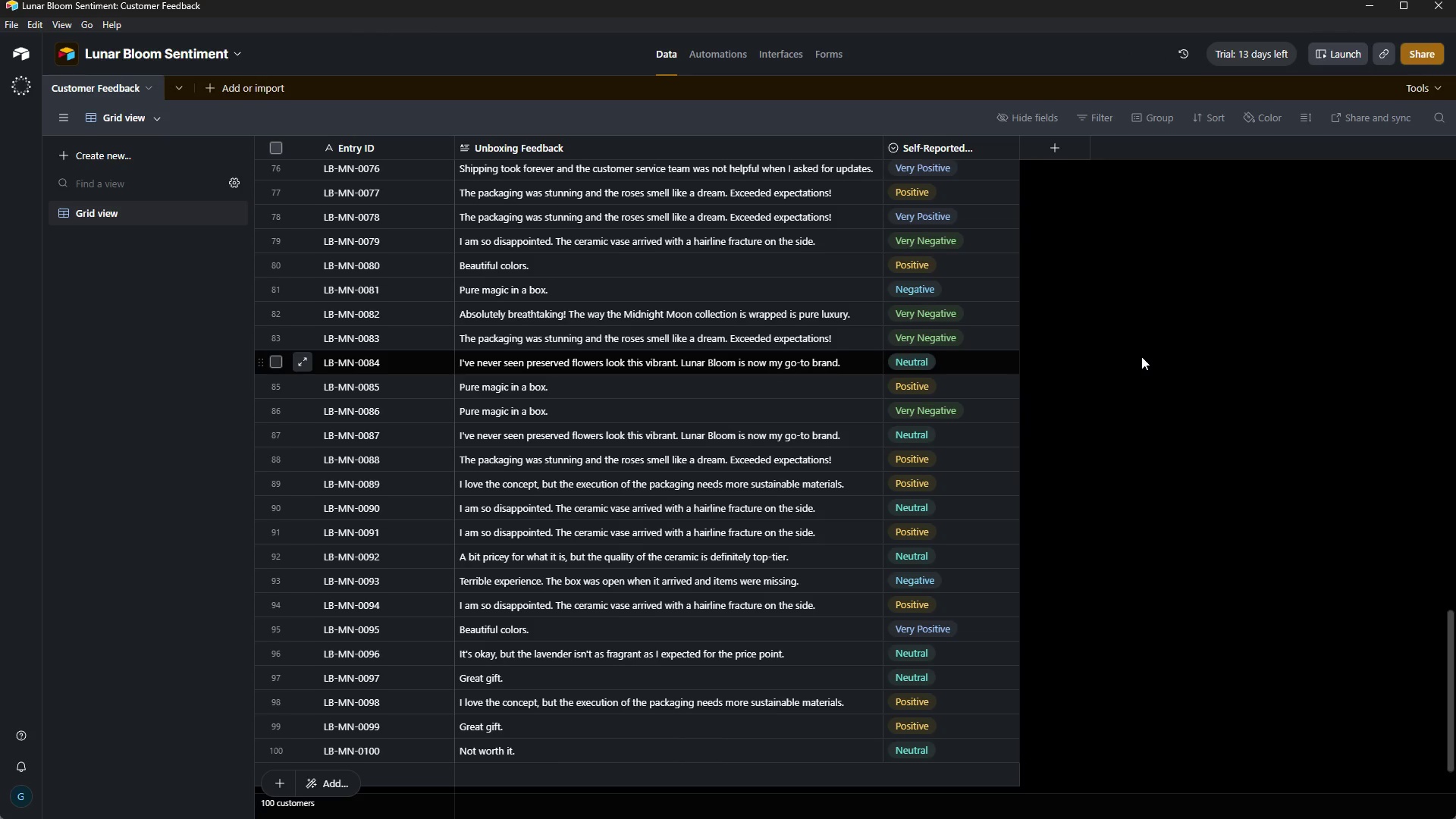 
wait(60.52)
 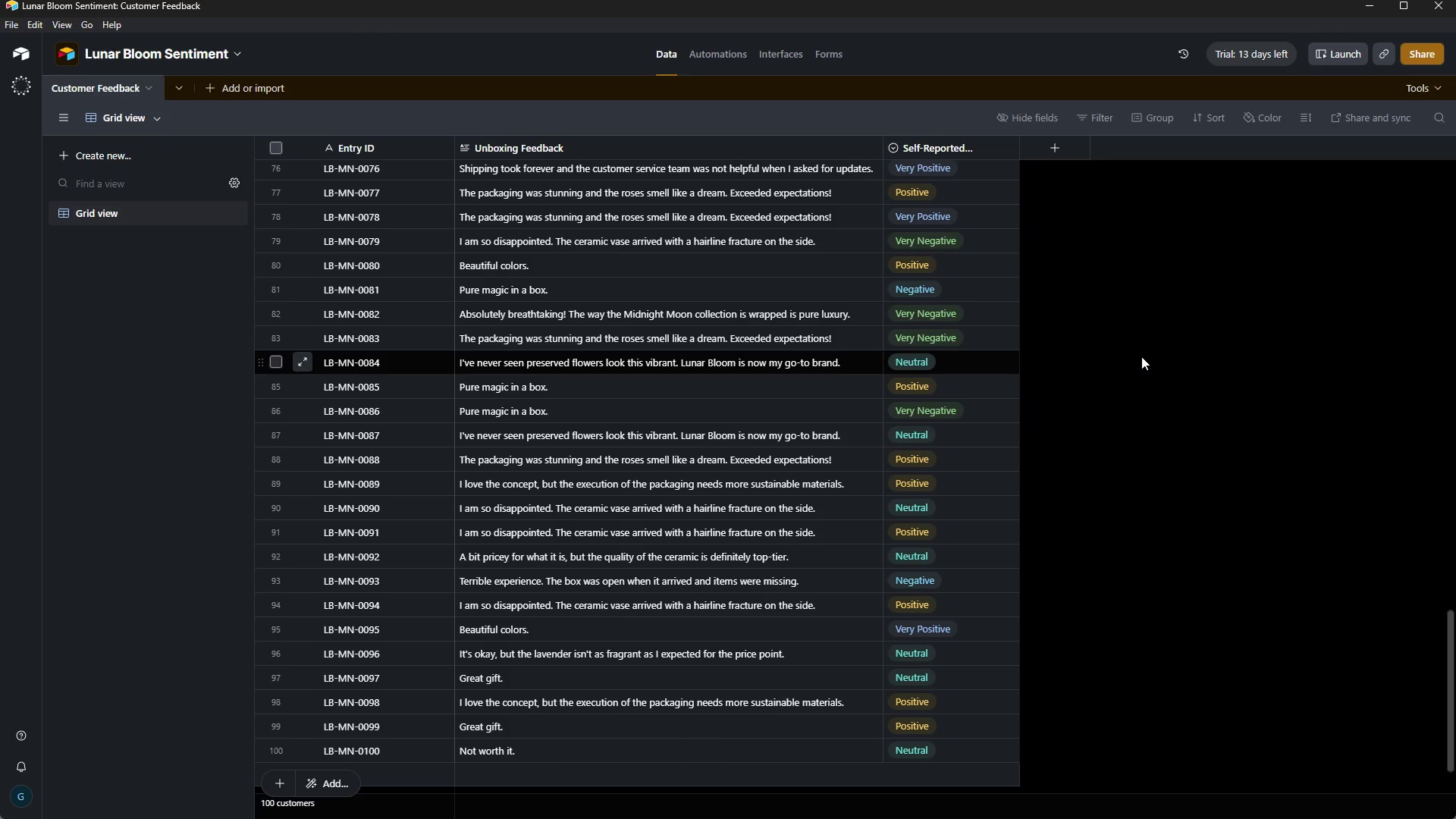 
scroll: coordinate [1112, 178], scroll_direction: up, amount: 32.0
 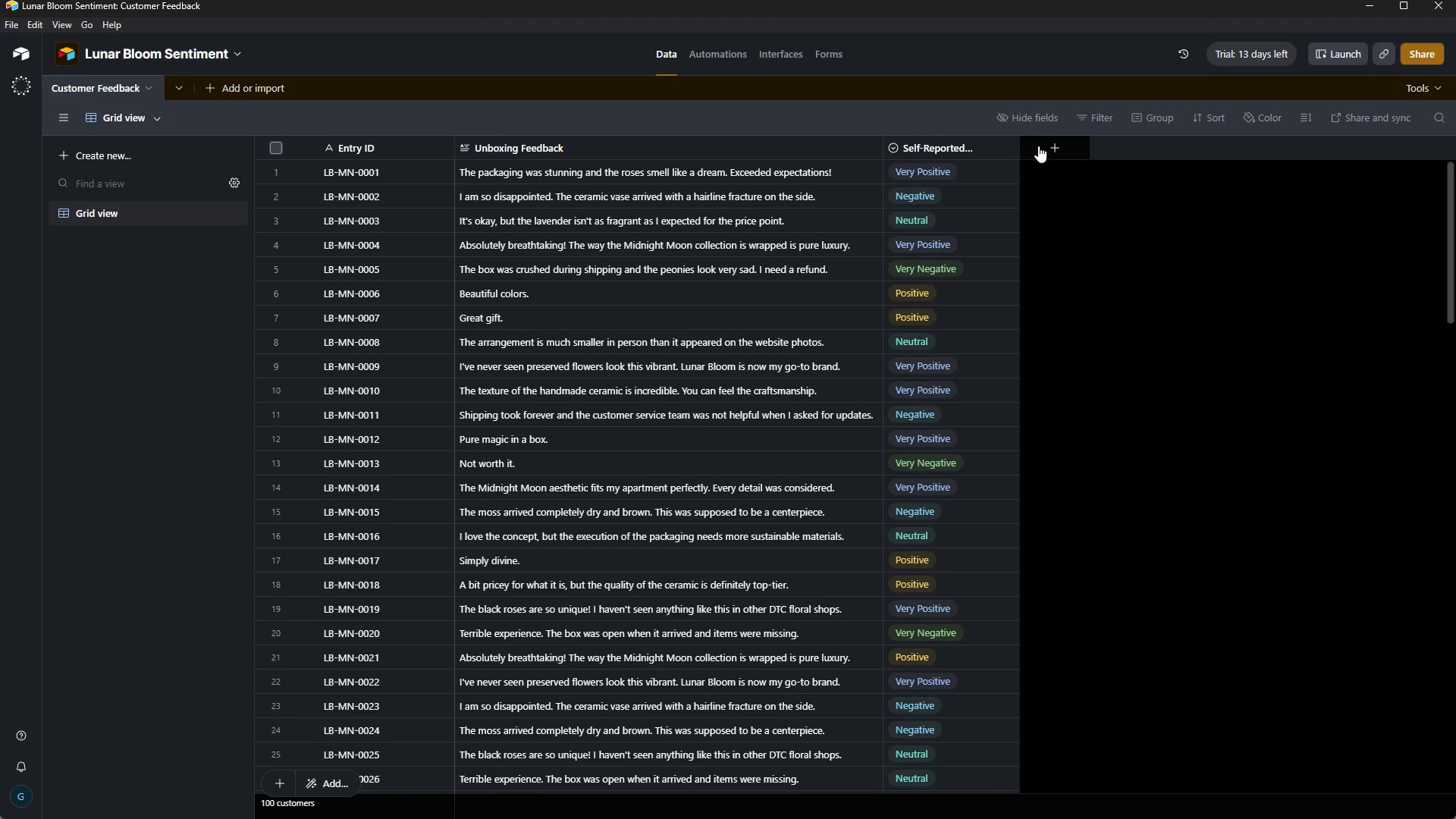 
left_click([1038, 146])
 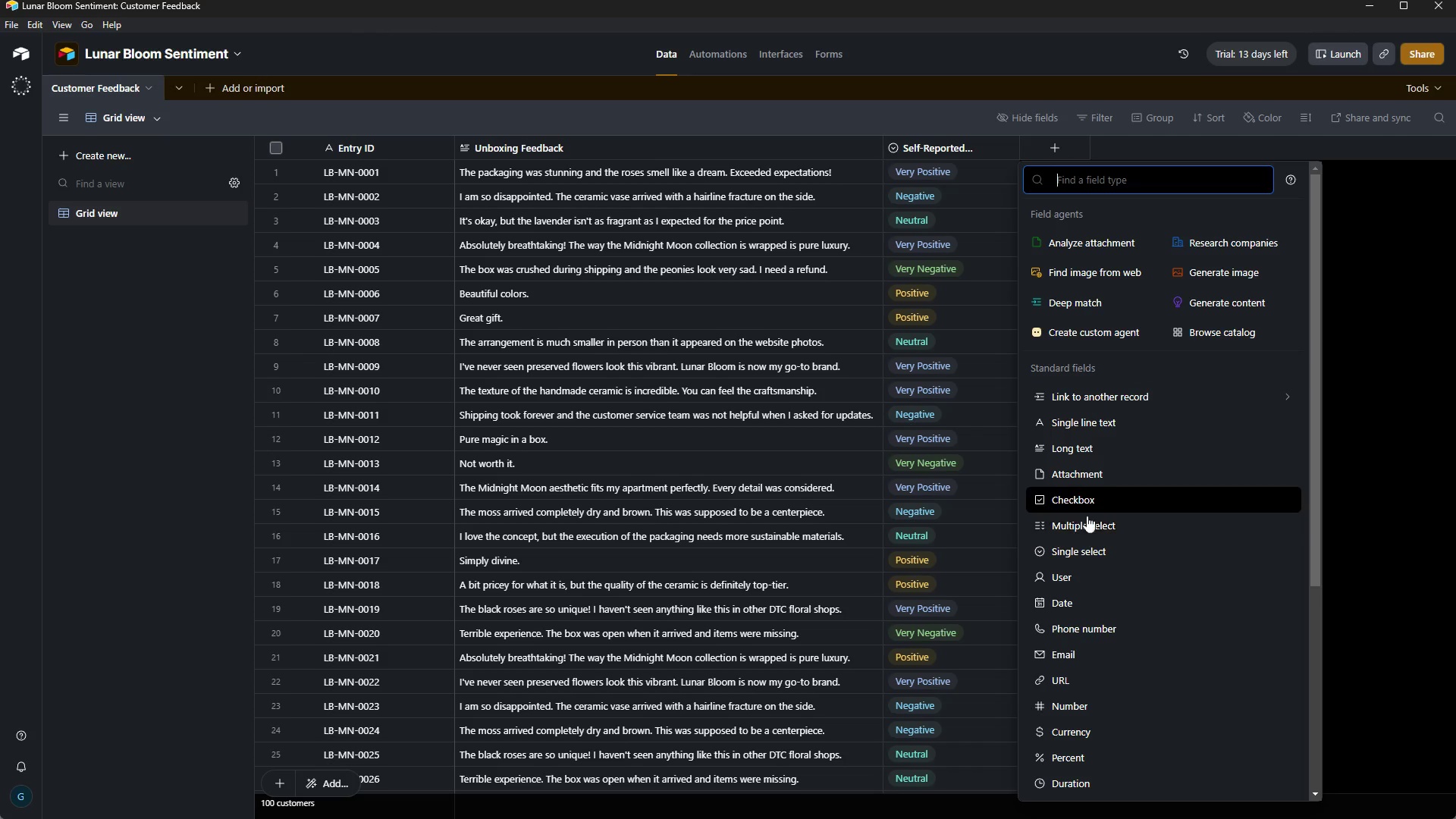 
wait(6.0)
 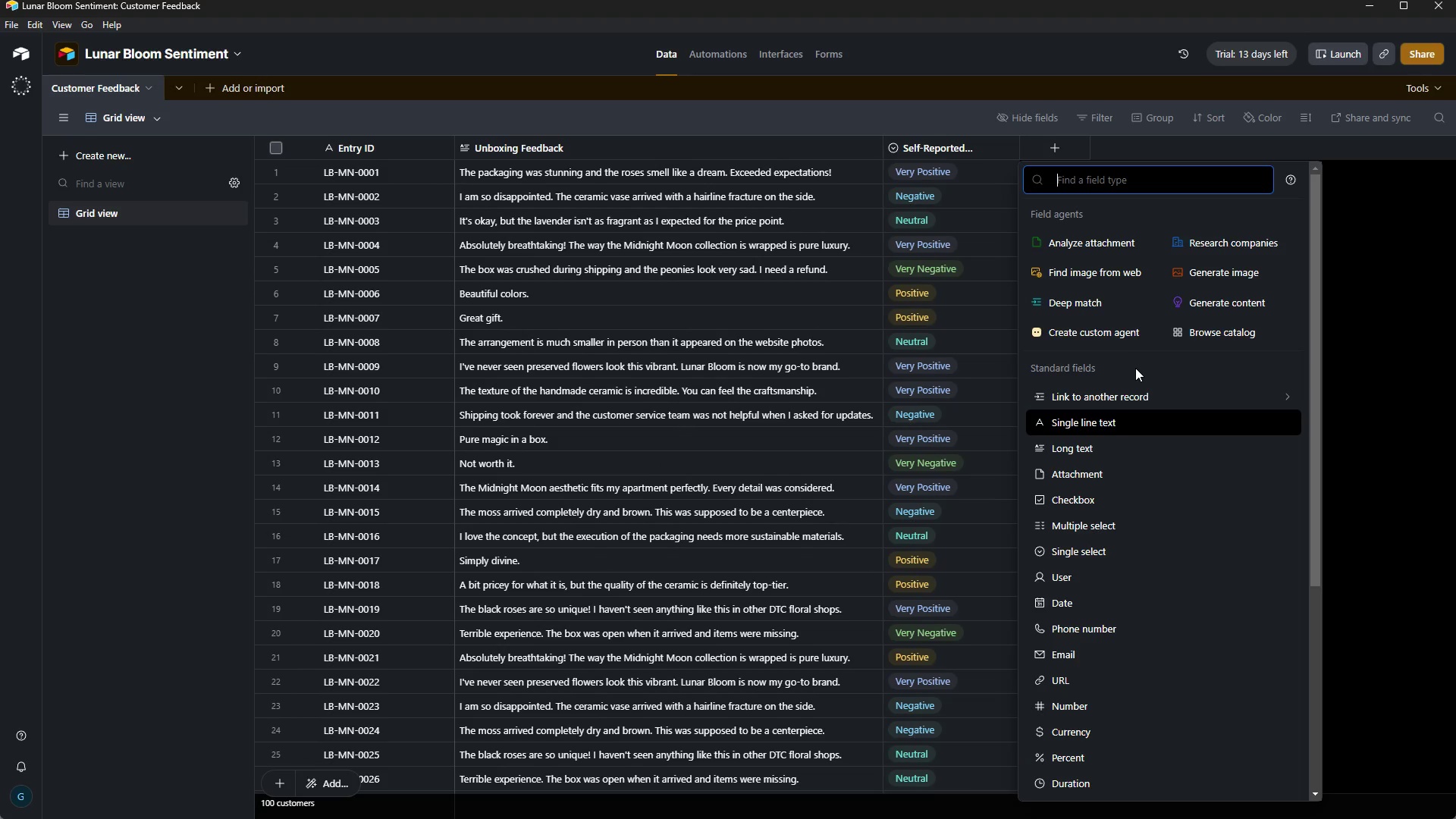 
scroll: coordinate [1088, 659], scroll_direction: down, amount: 4.0
 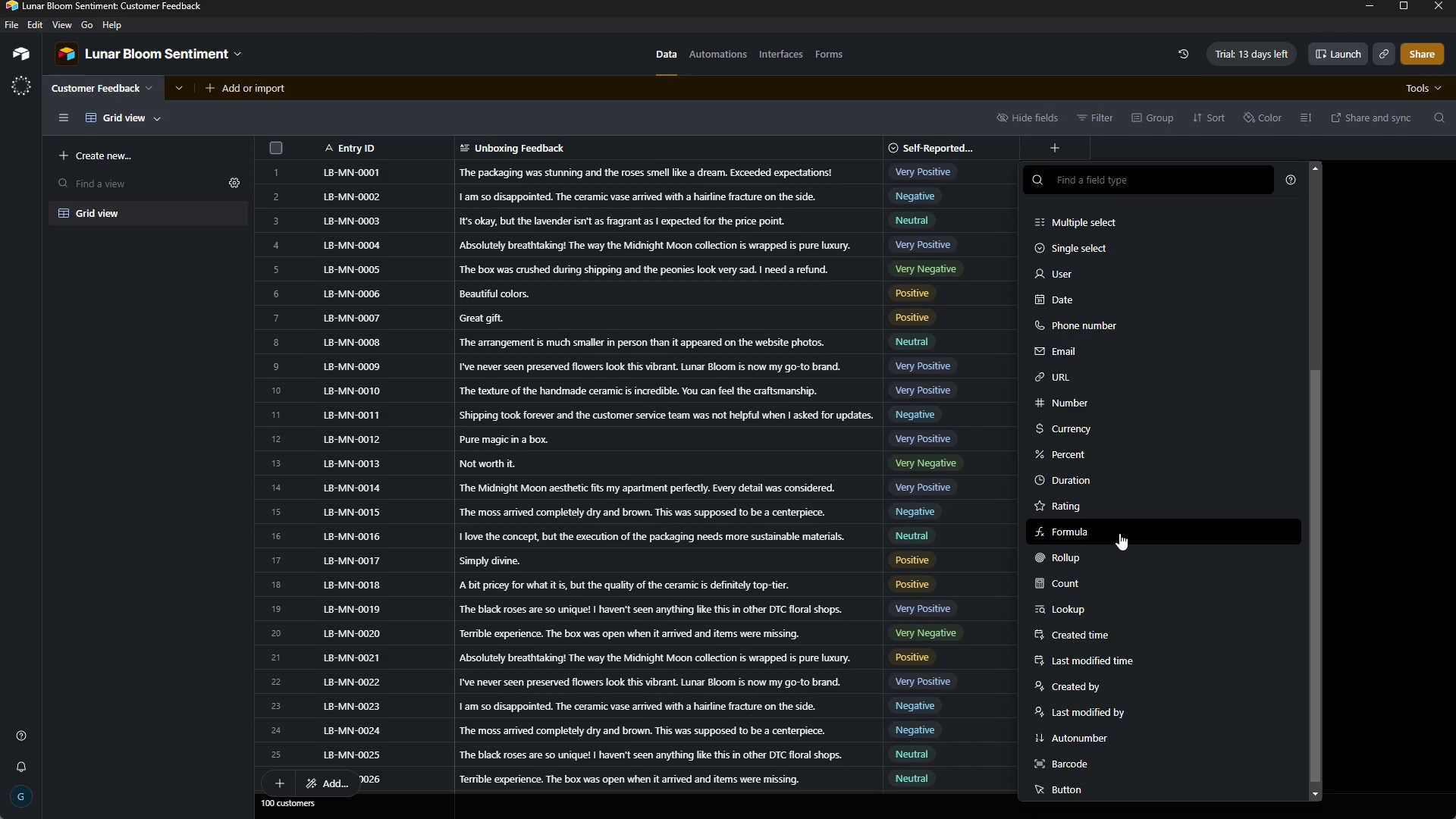 
left_click([1119, 533])
 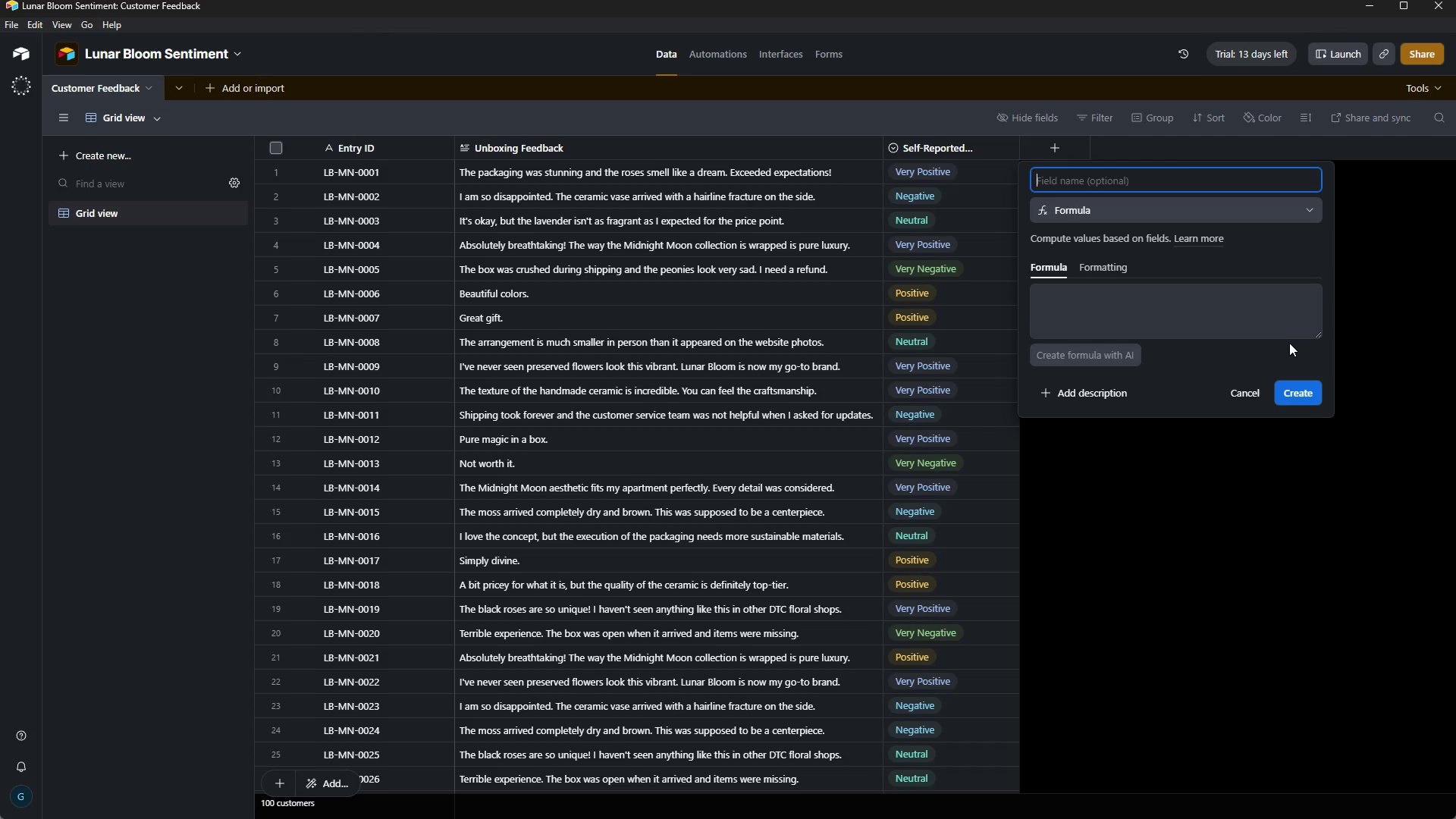 
wait(12.7)
 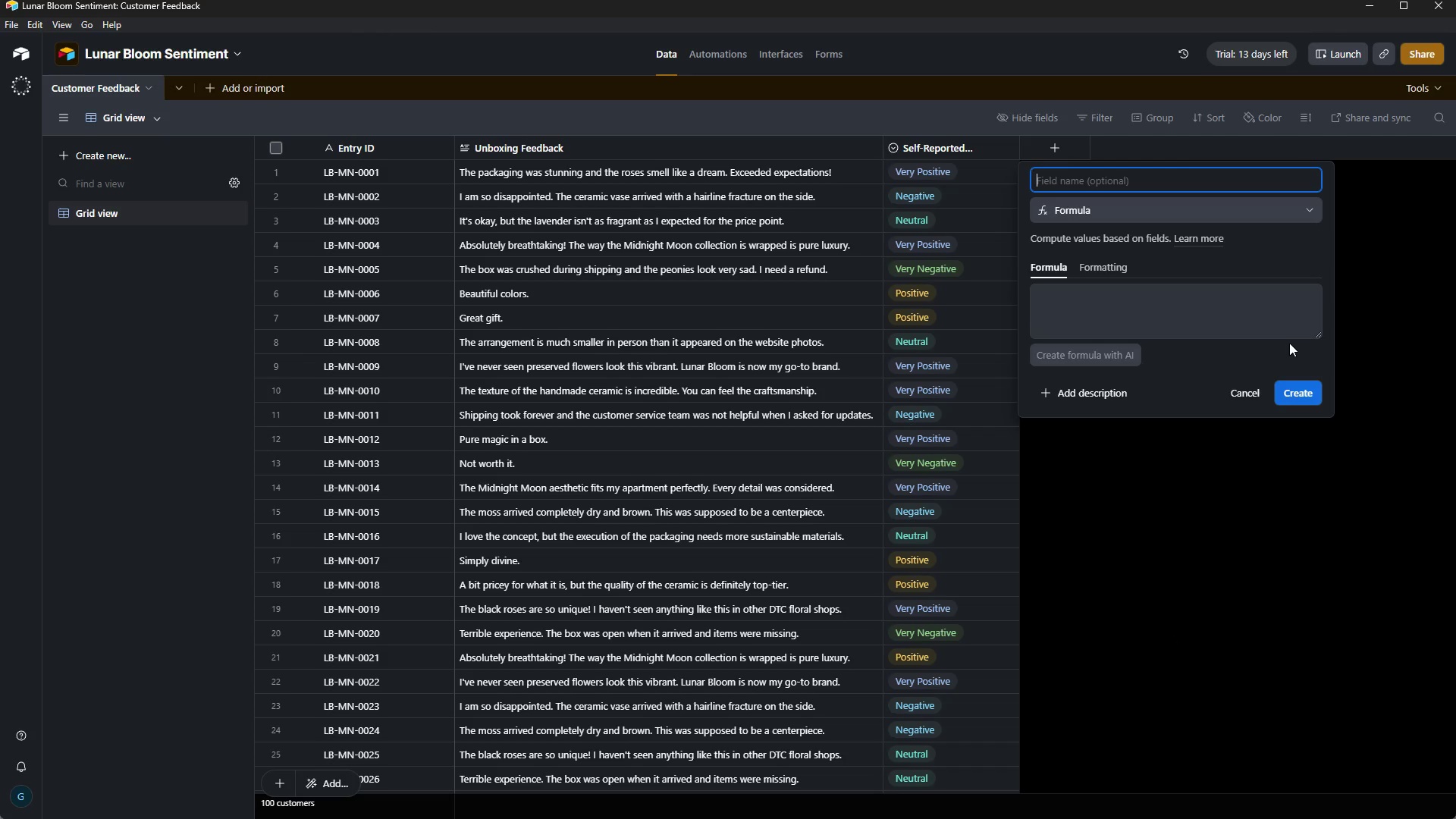 
left_click([1040, 810])
 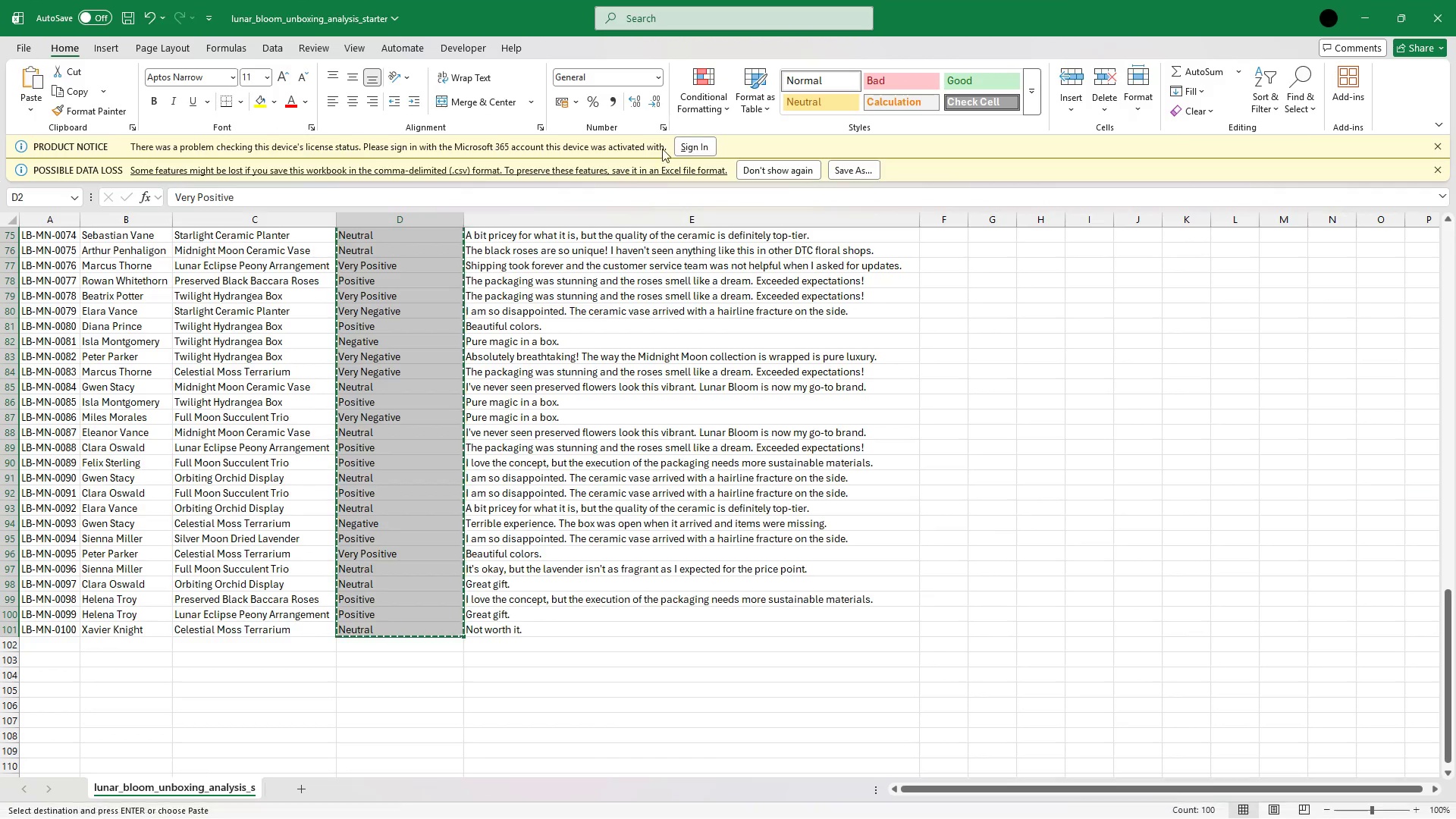 
scroll: coordinate [527, 290], scroll_direction: up, amount: 35.0
 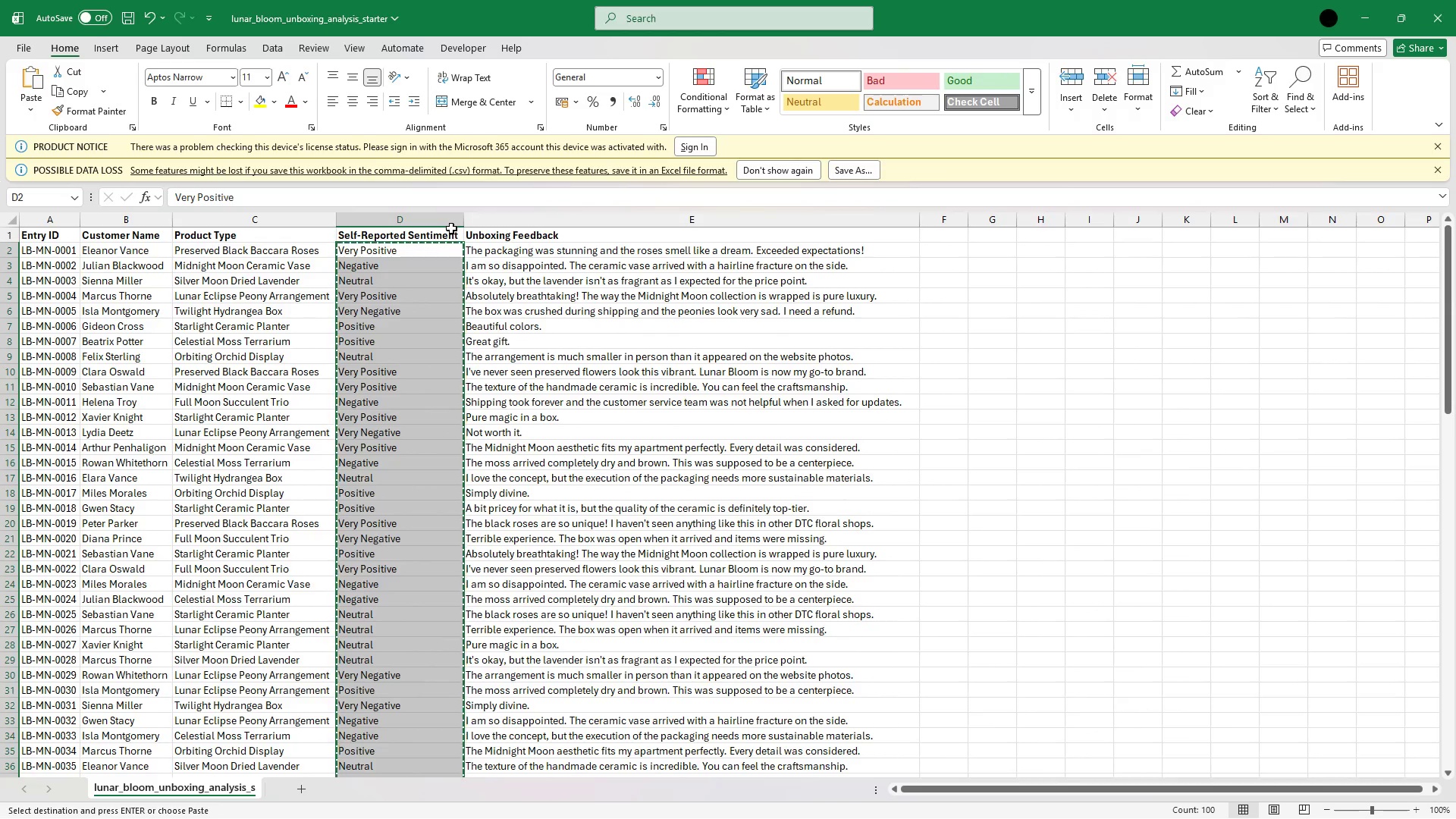 
key(Escape)
 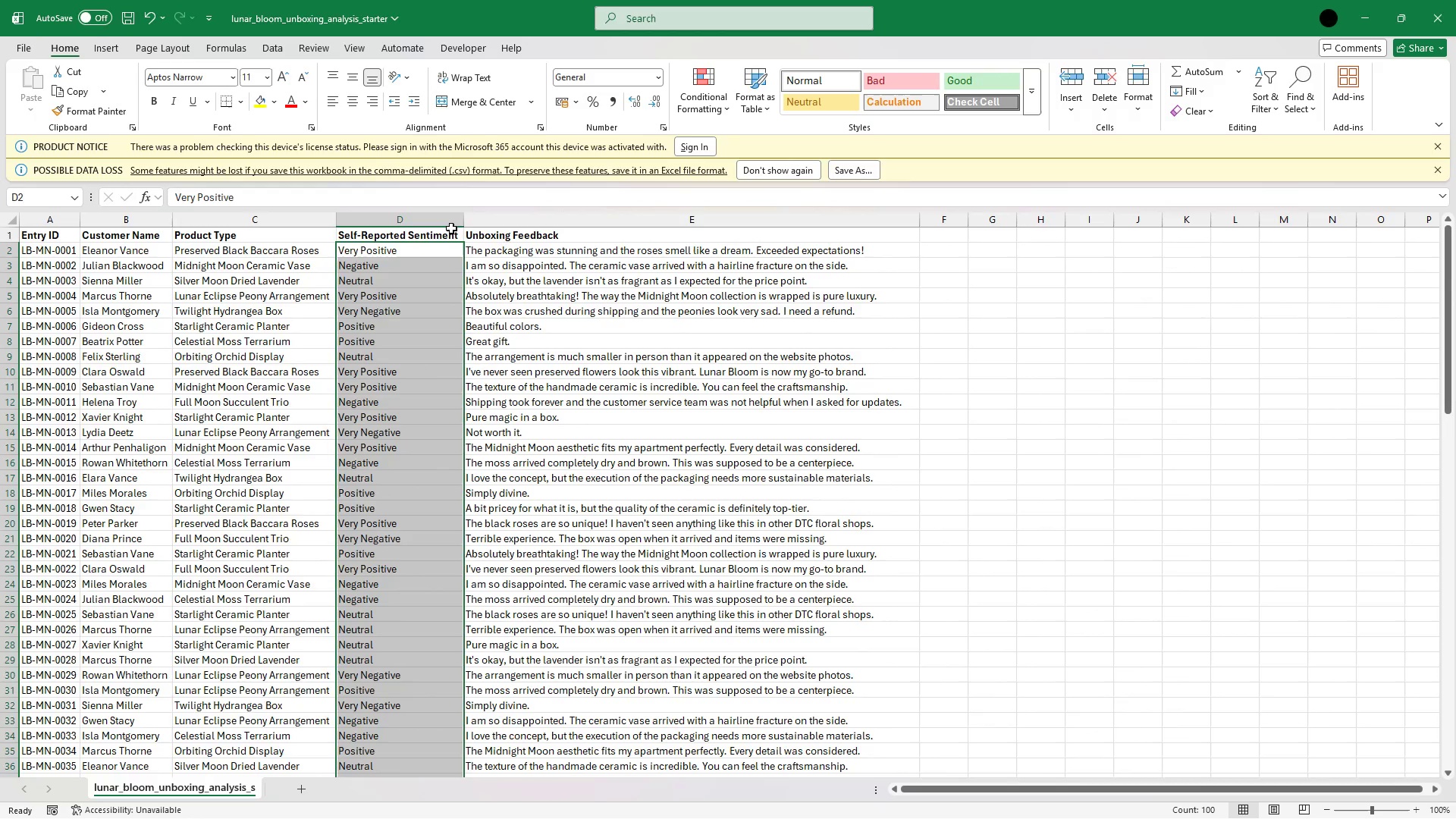 
key(ArrowLeft)
 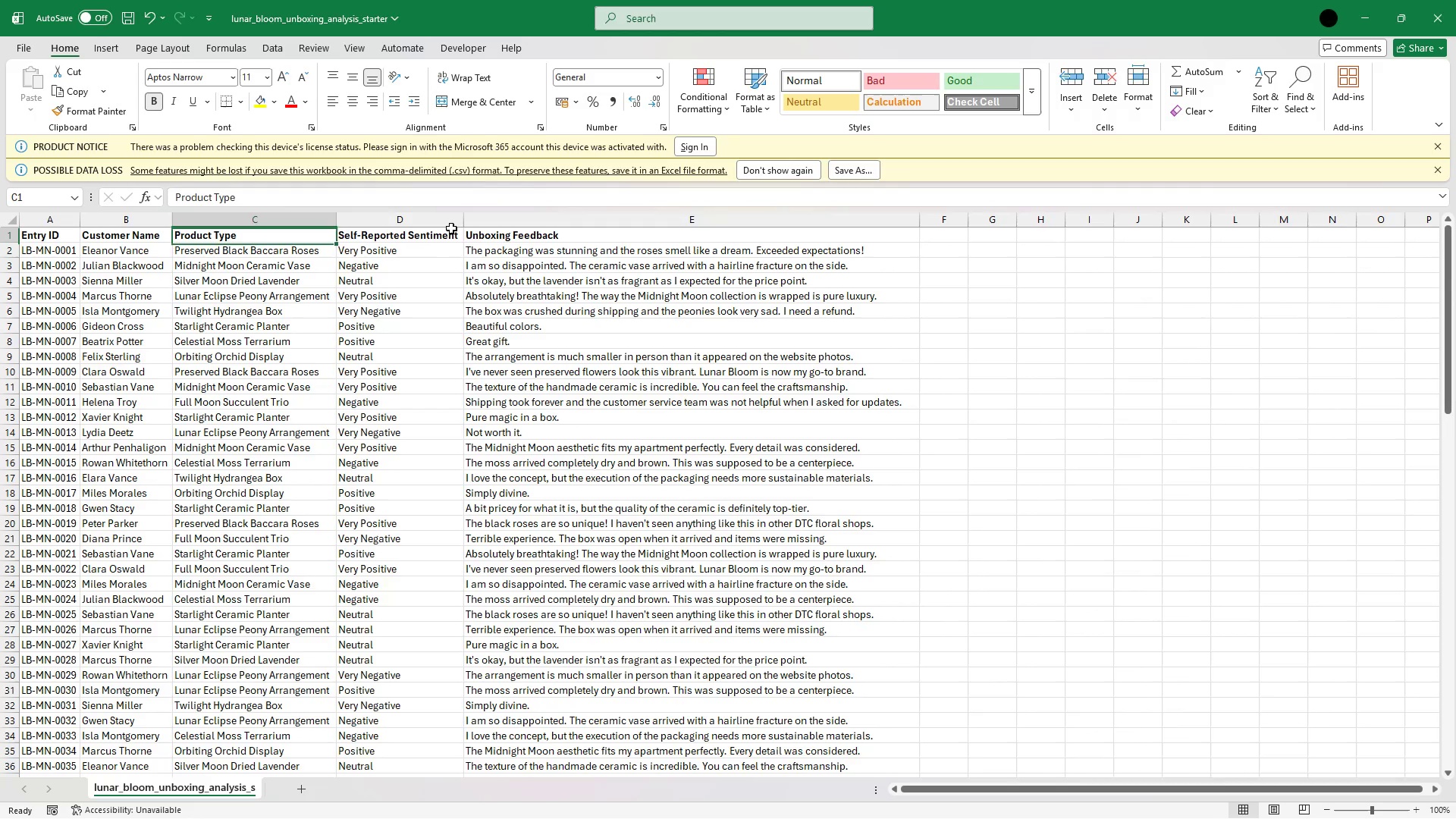 
key(ArrowUp)
 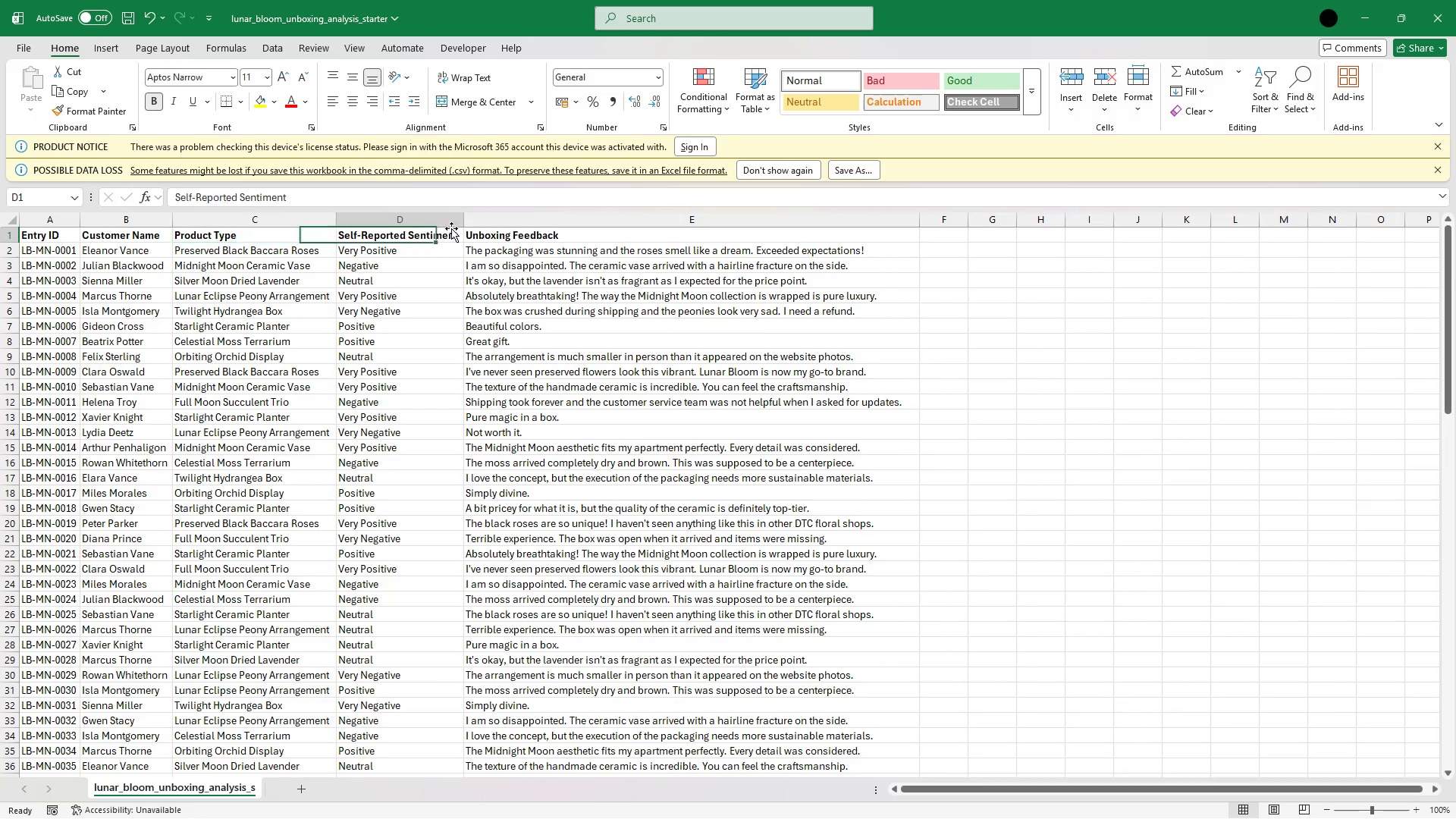 
key(ArrowRight)
 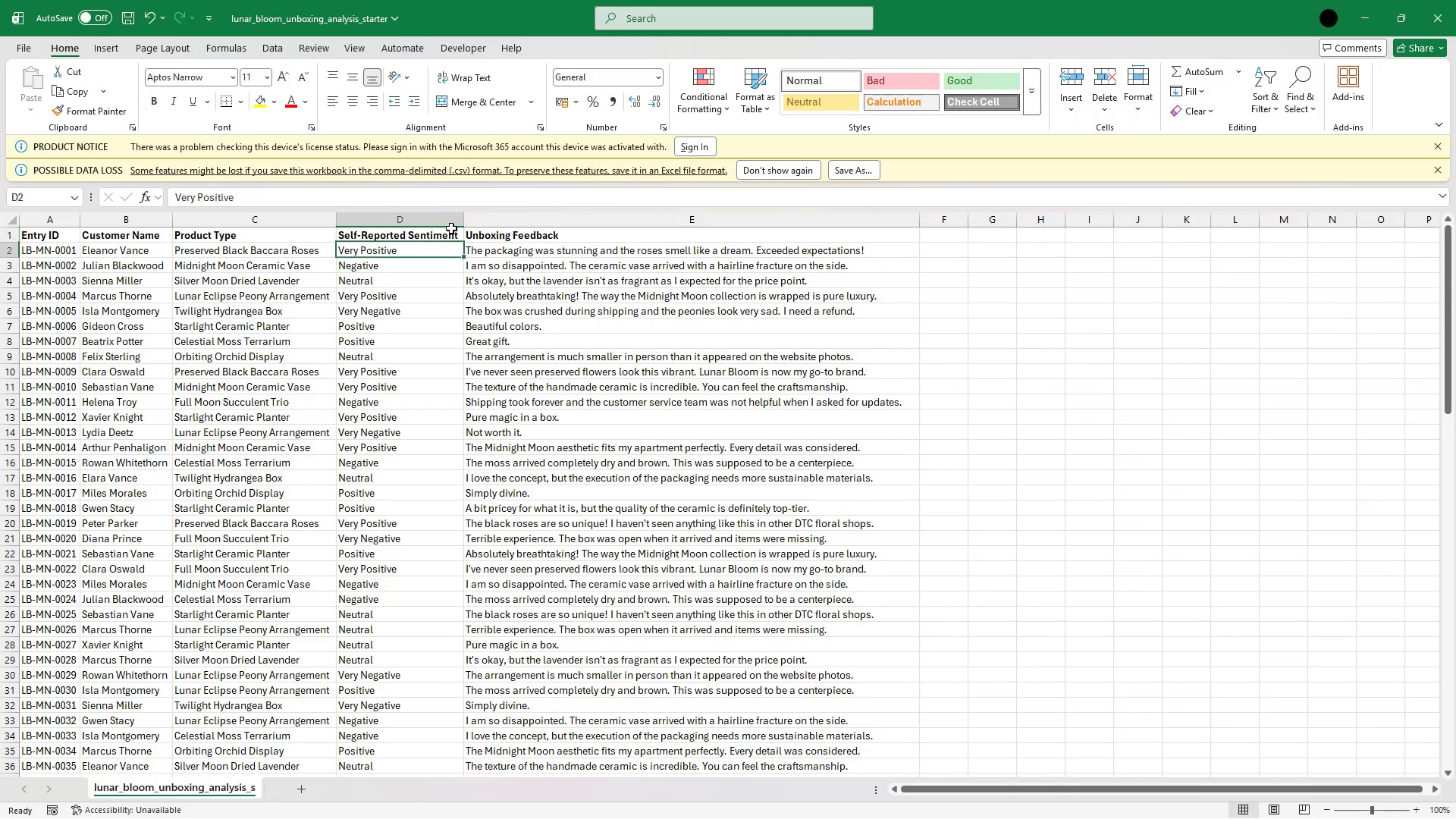 
key(ArrowDown)
 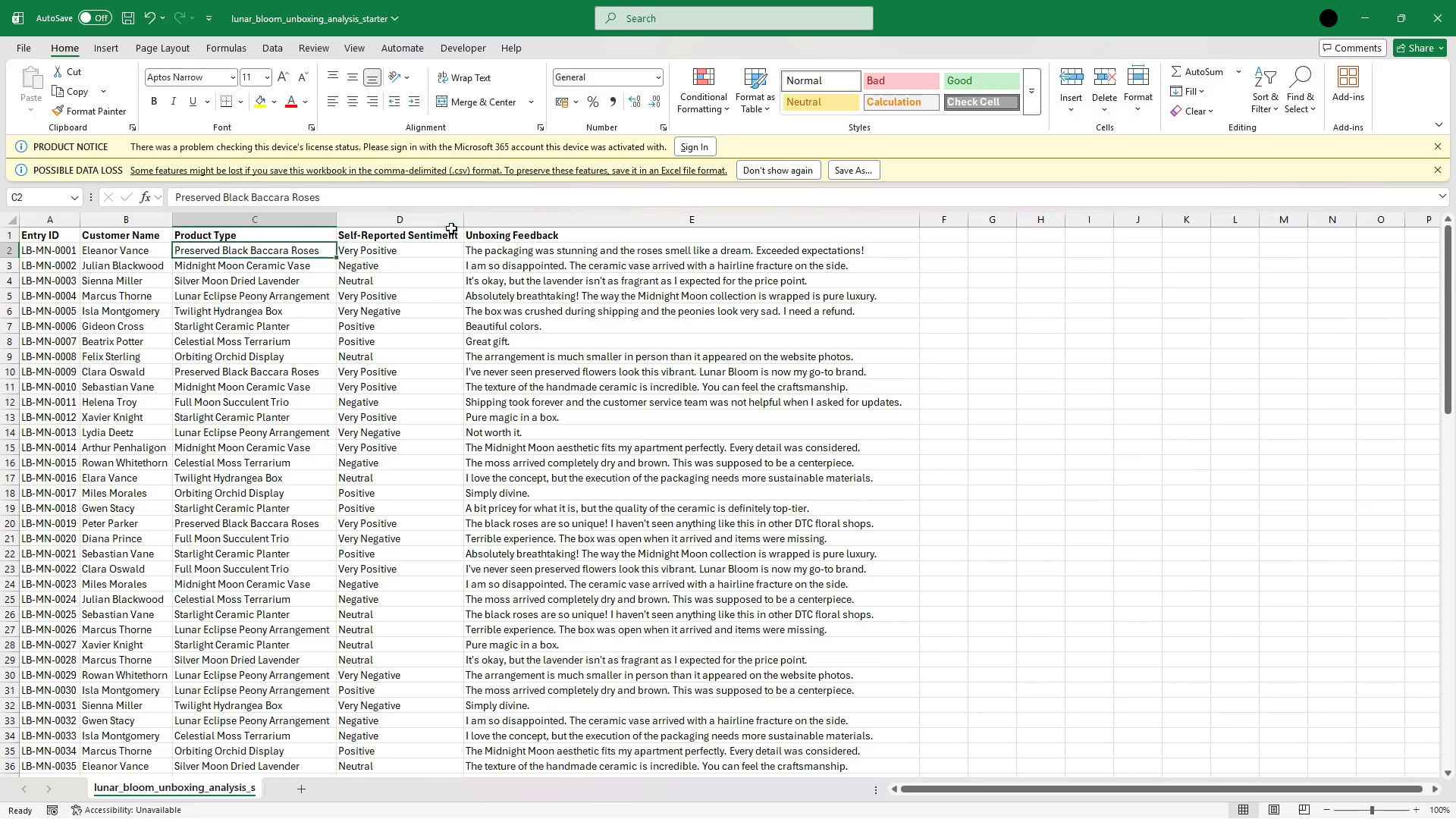 
key(ArrowLeft)
 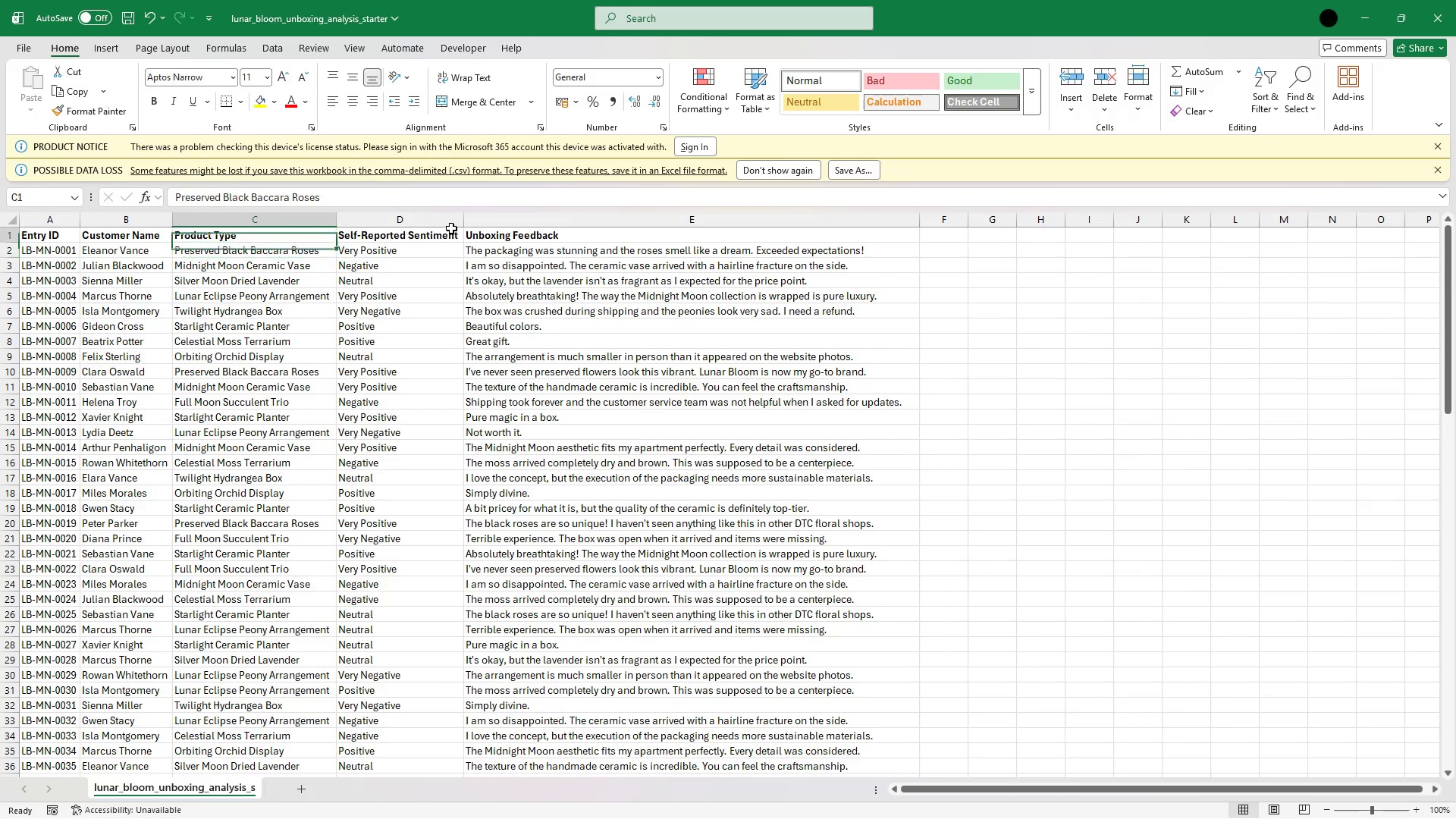 
key(ArrowUp)
 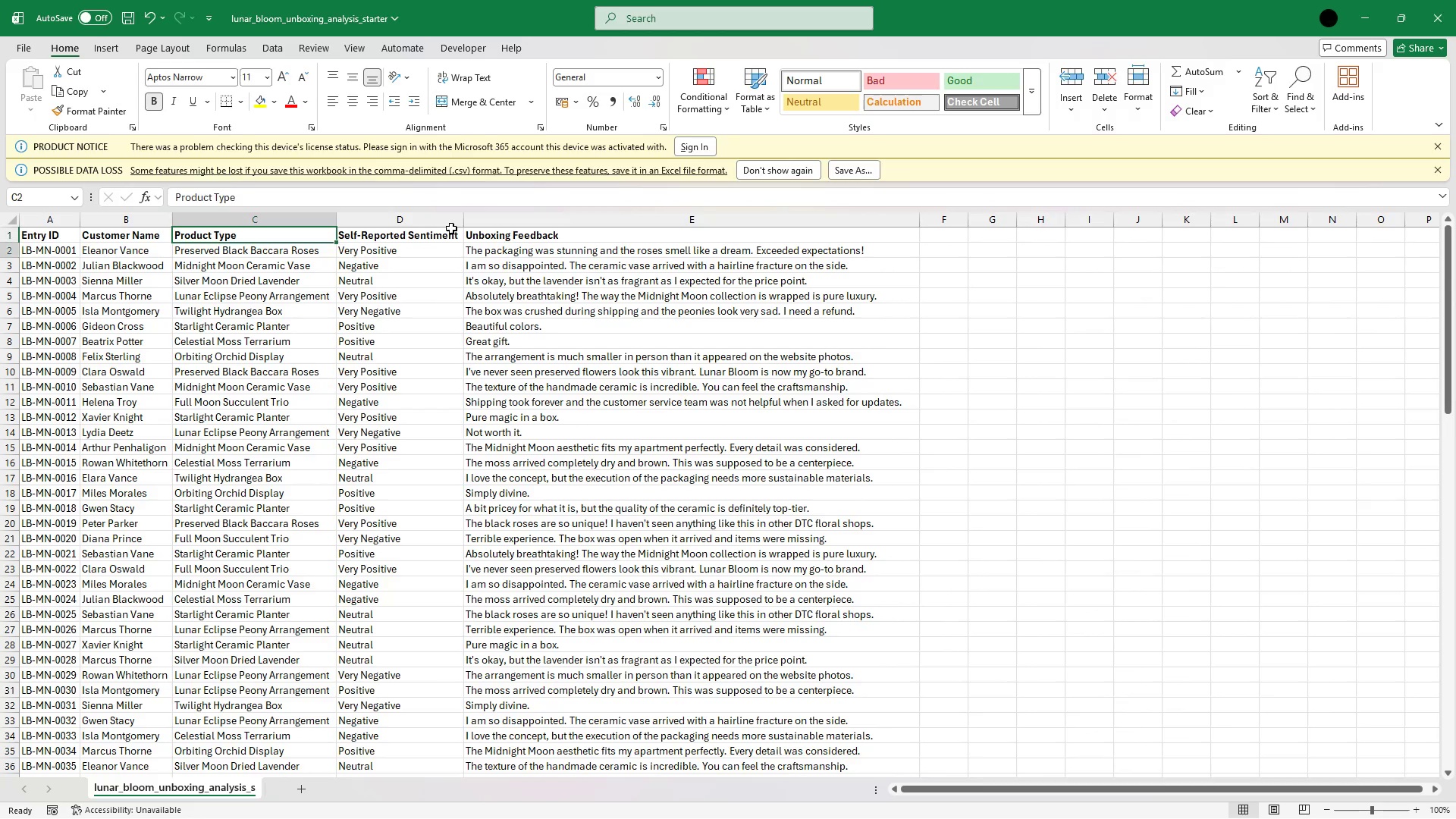 
key(ArrowDown)
 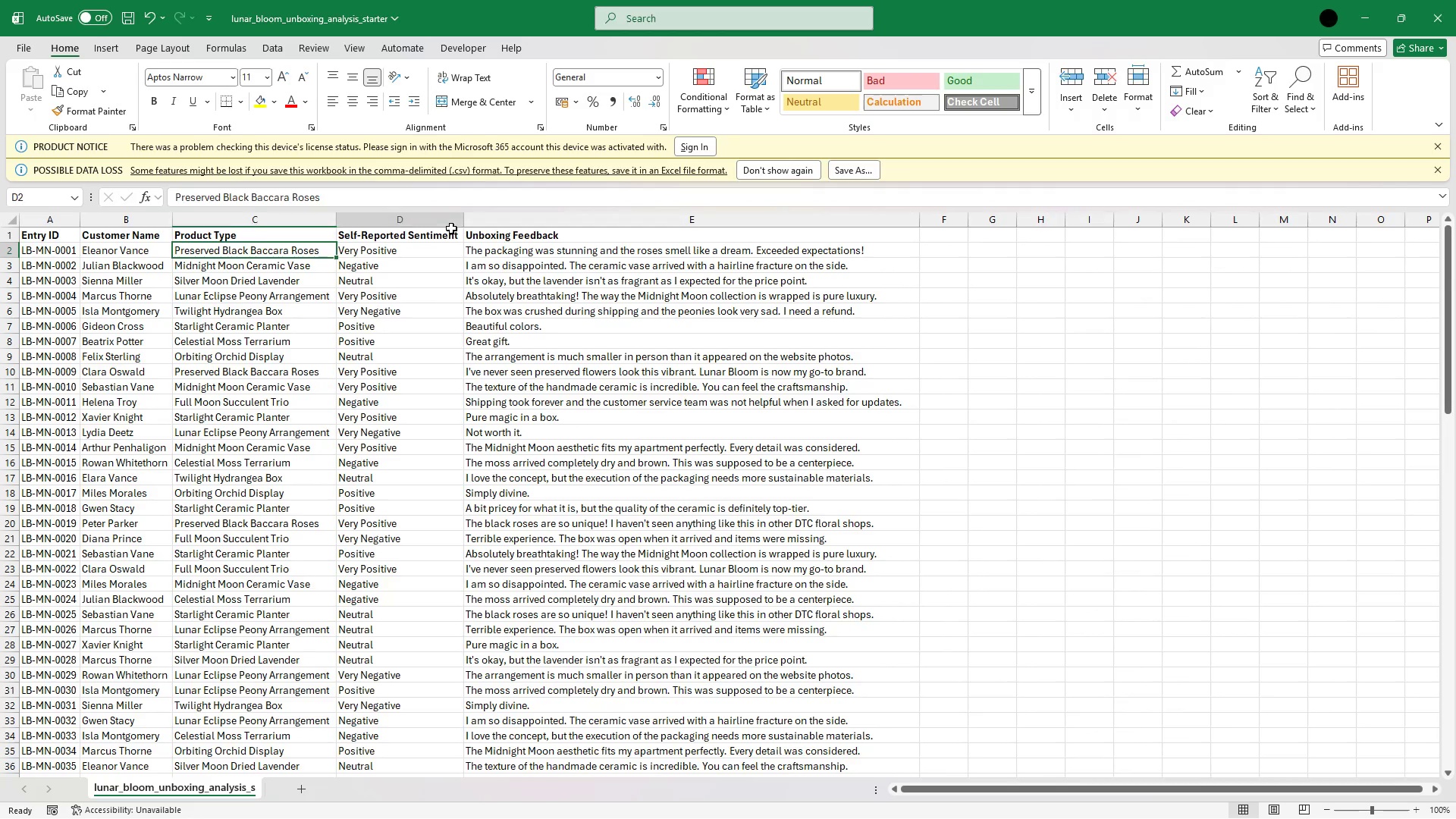 
key(ArrowRight)
 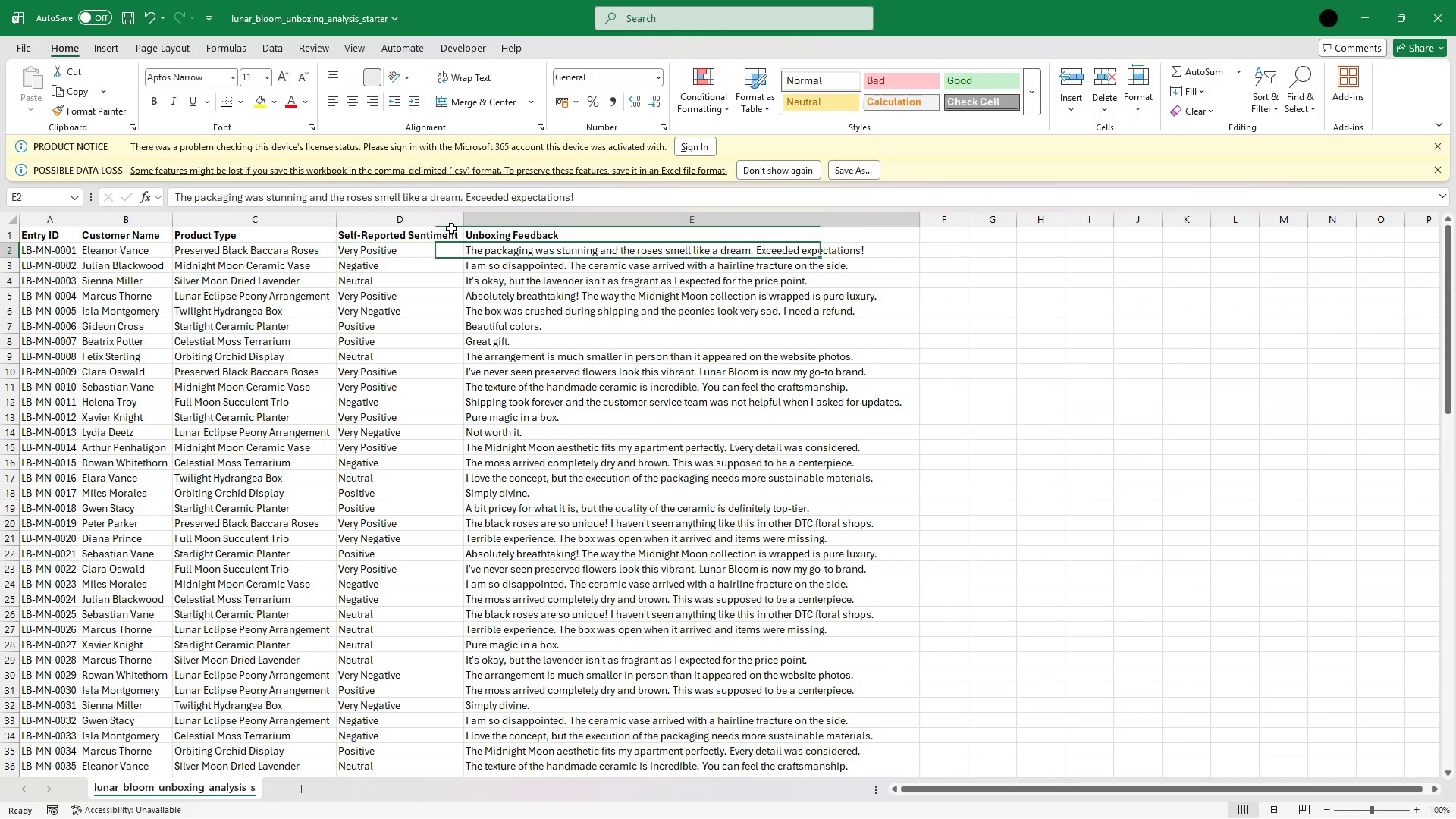 
key(ArrowRight)
 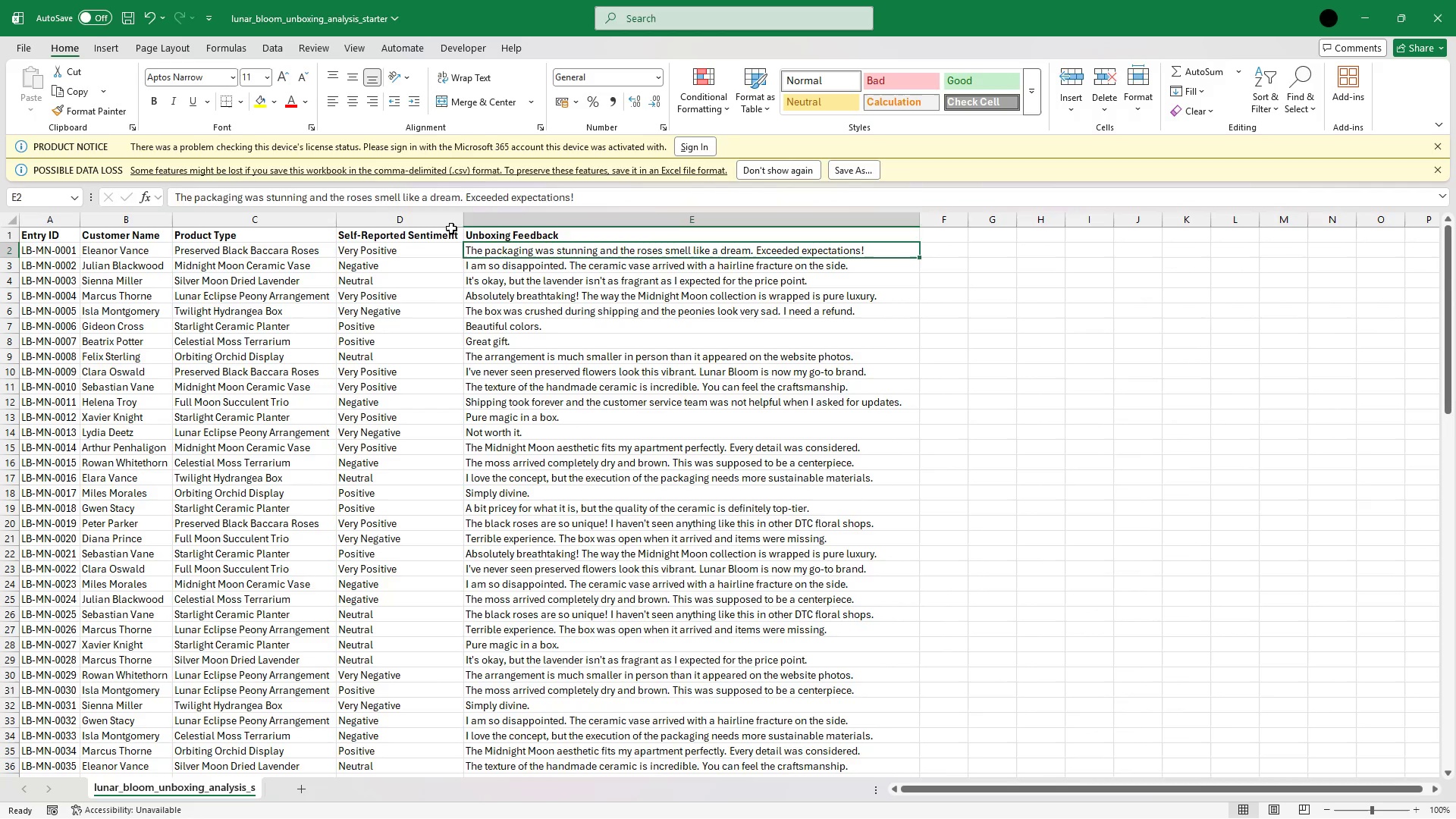 
key(ArrowLeft)
 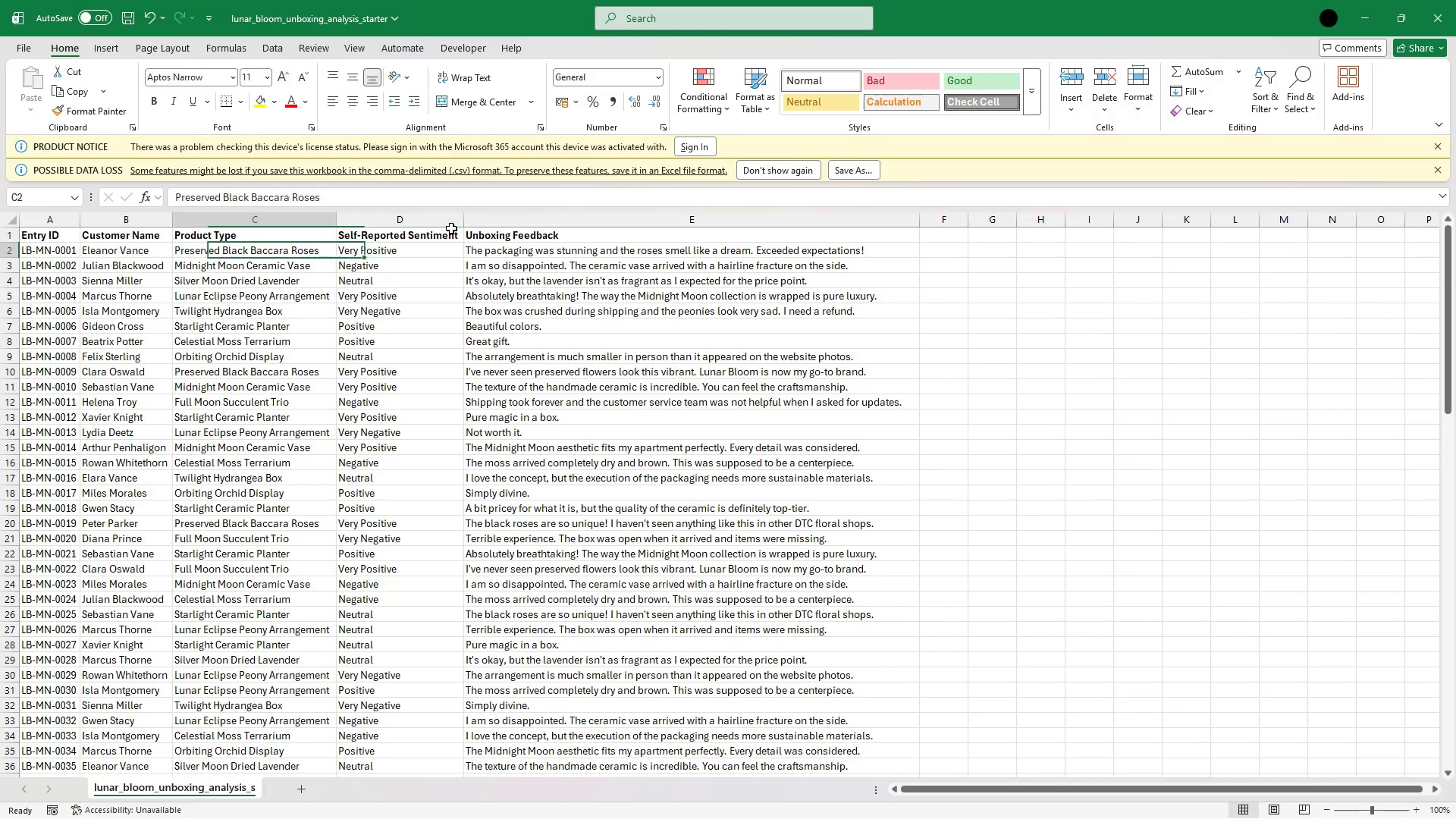 
key(ArrowLeft)
 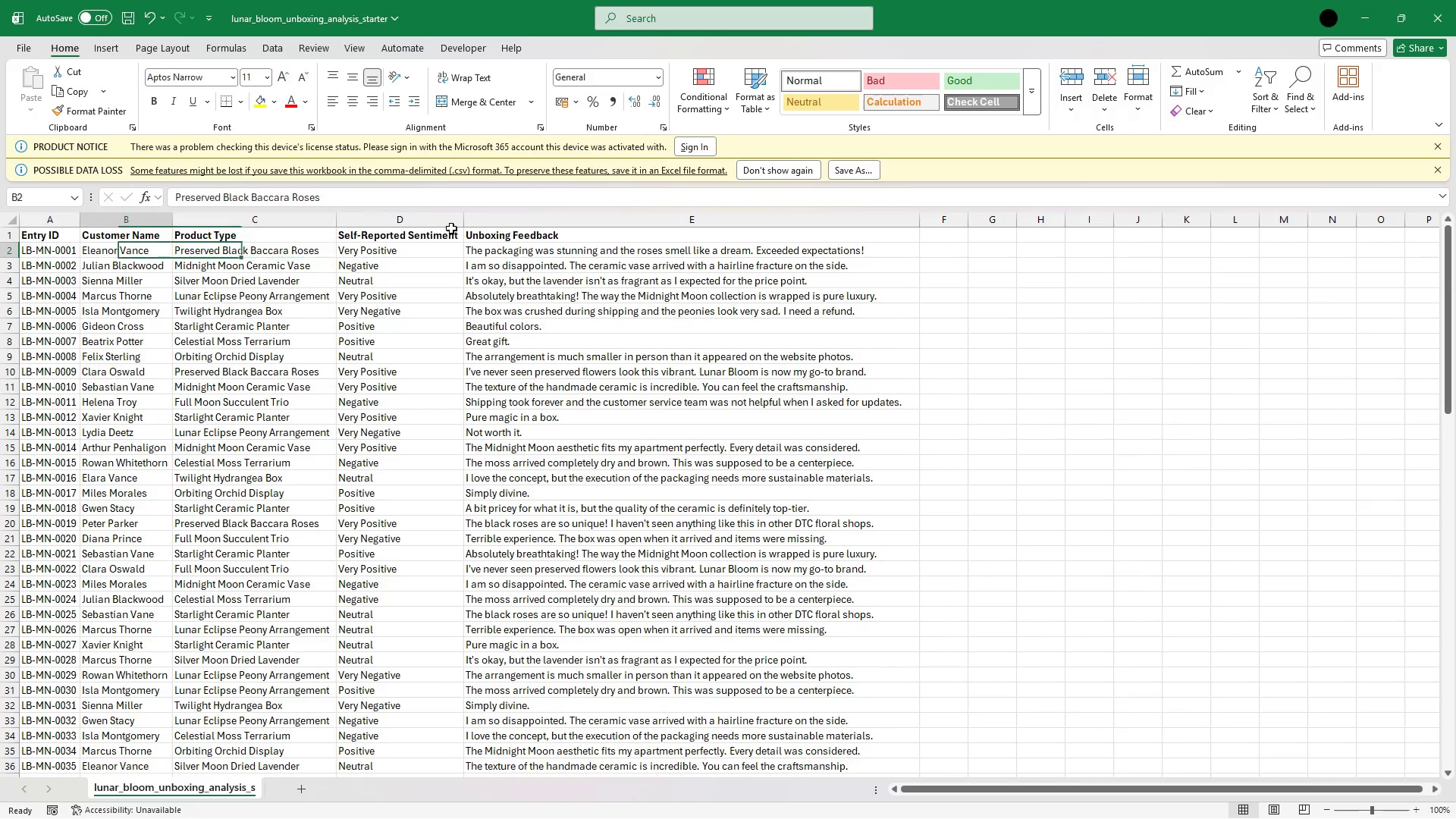 
key(ArrowLeft)
 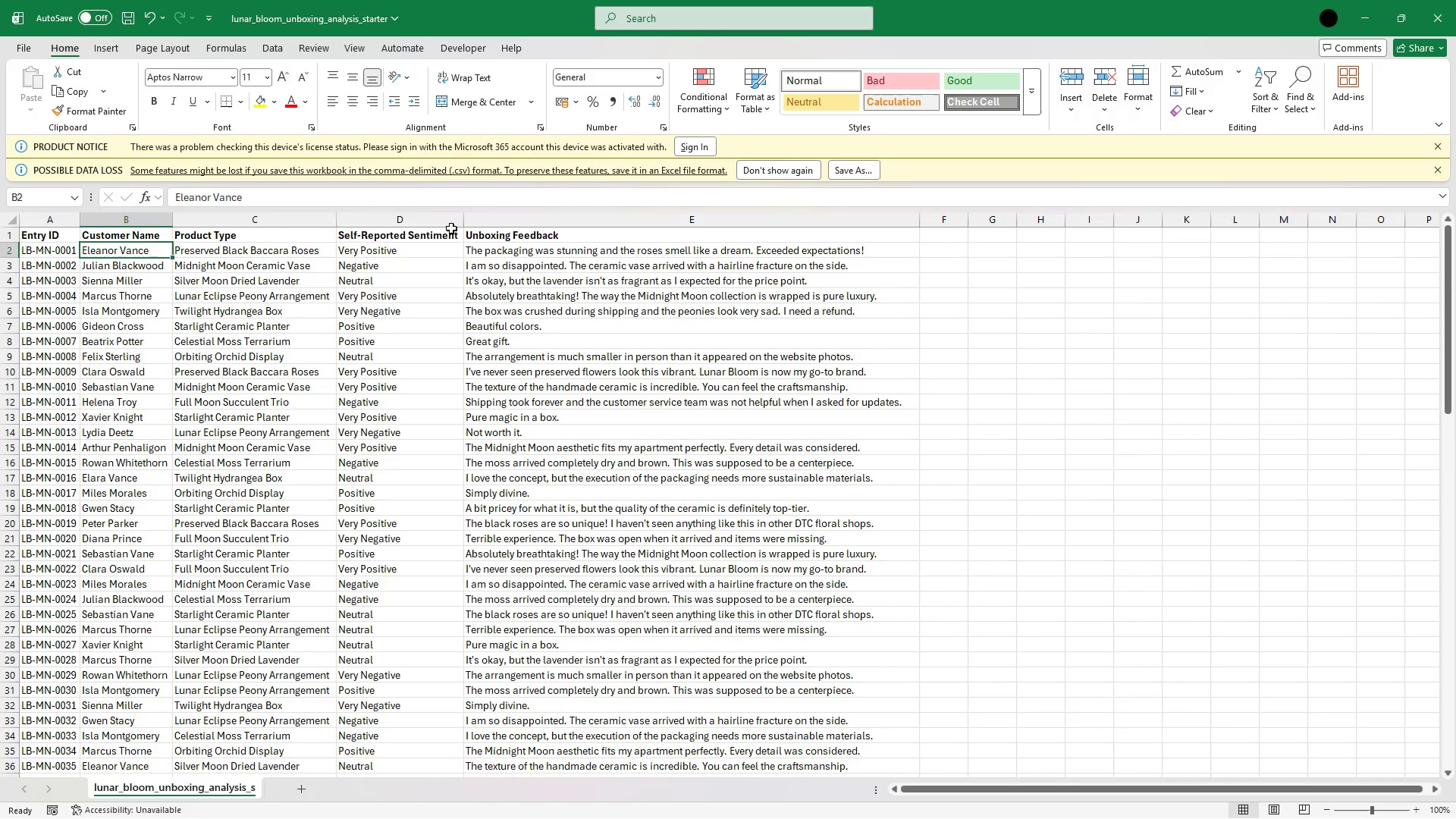 
key(ArrowRight)
 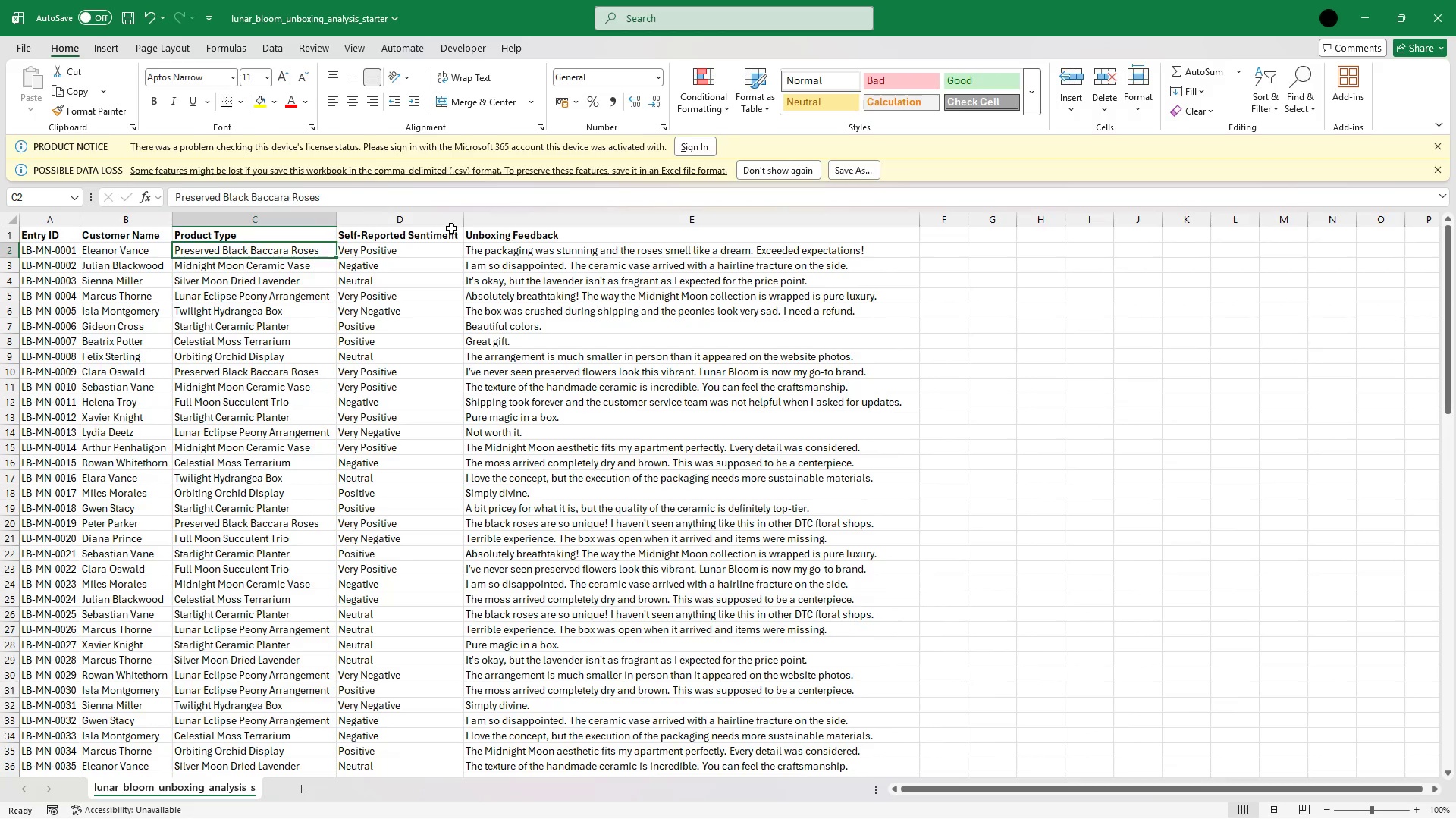 
key(ArrowDown)
 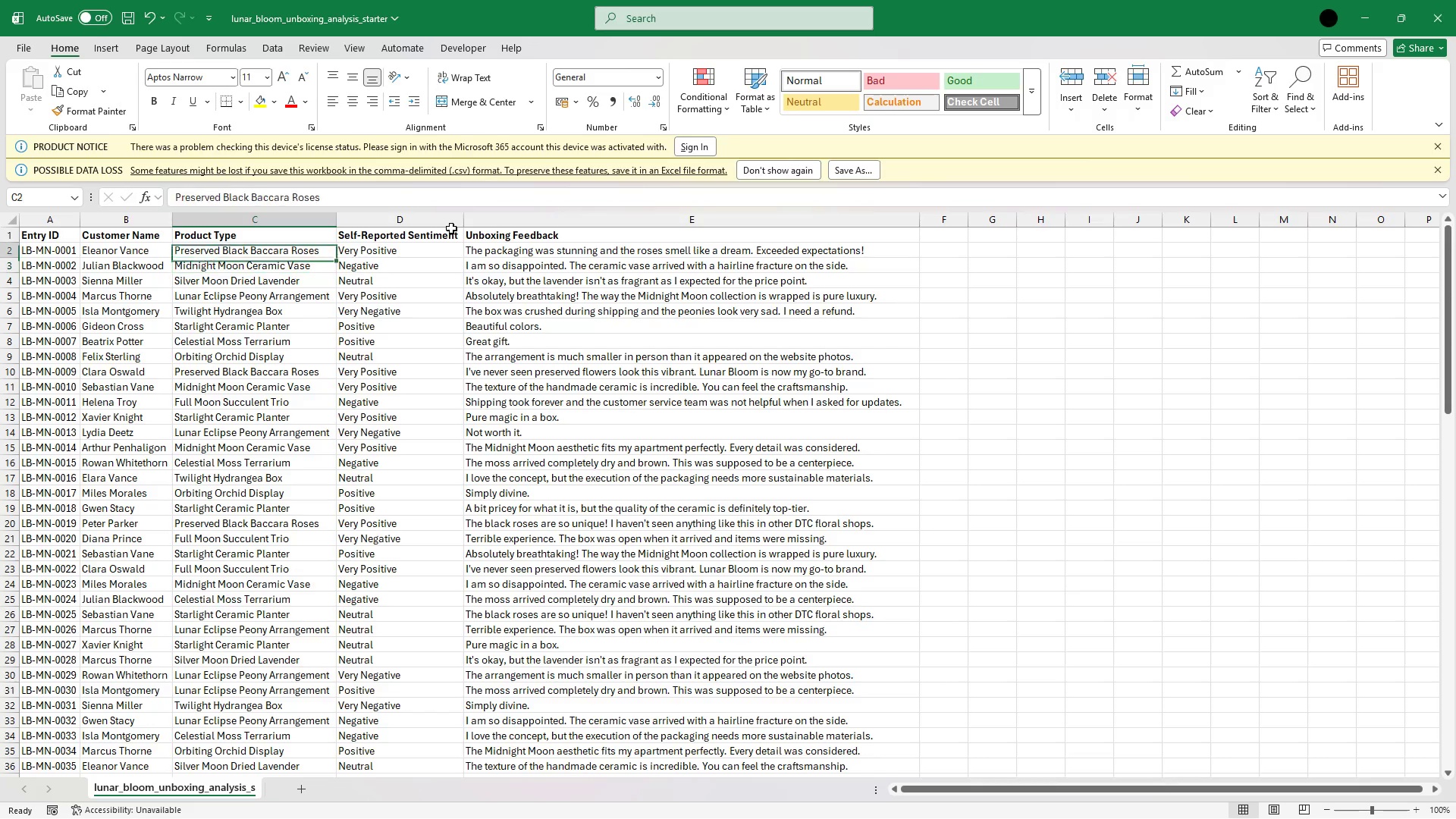 
key(ArrowUp)
 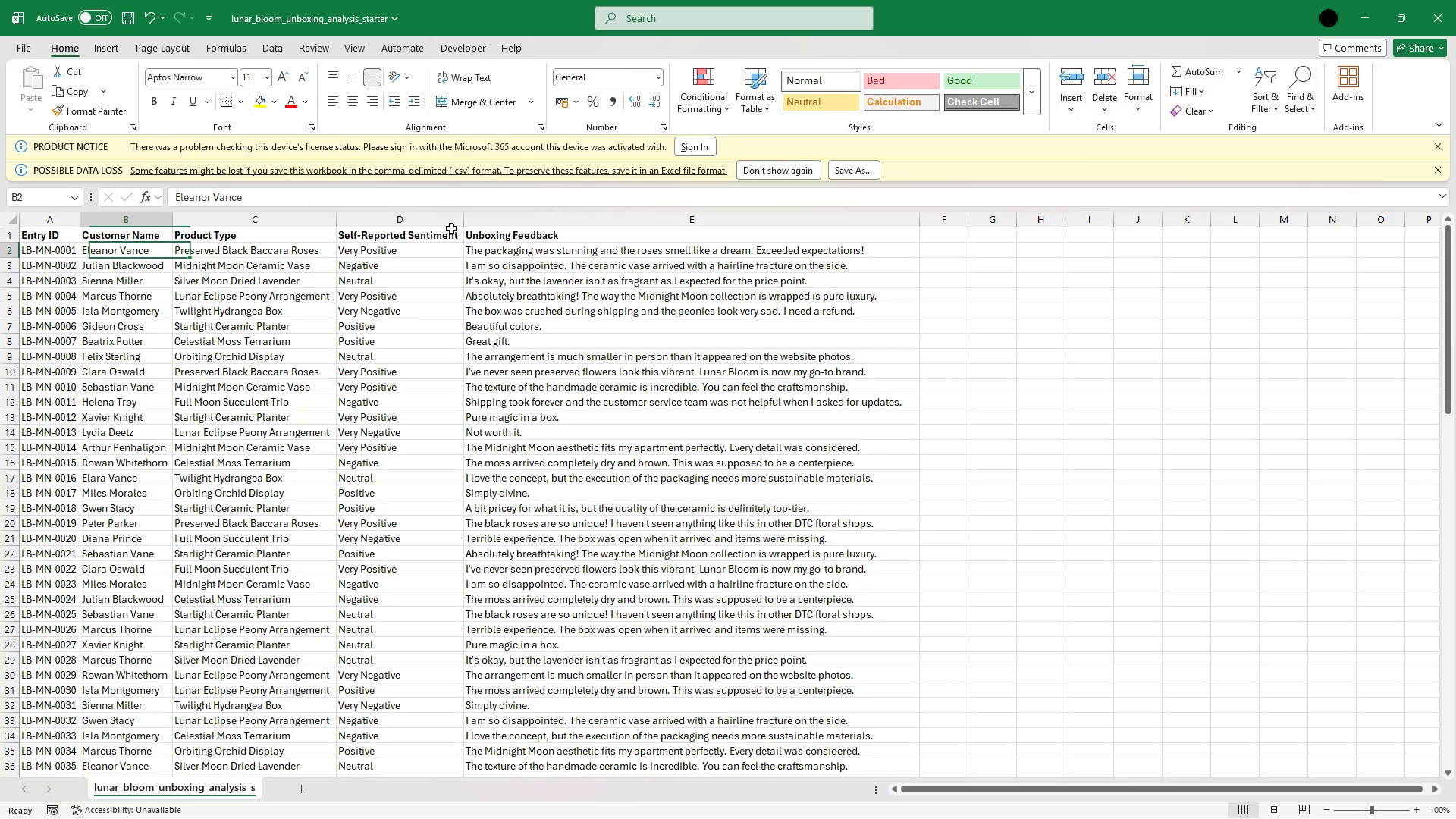 
key(ArrowLeft)
 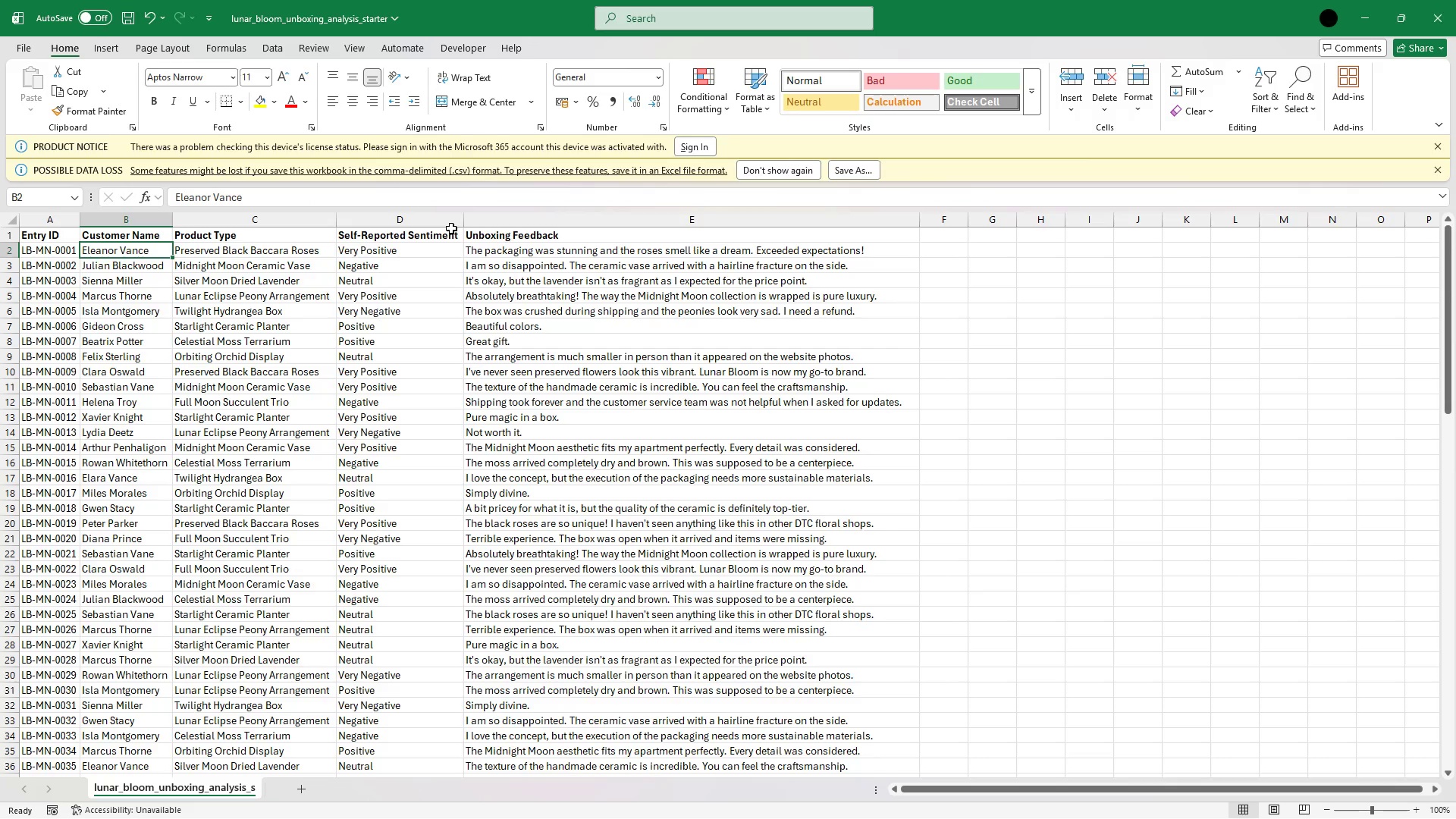 
key(ArrowRight)
 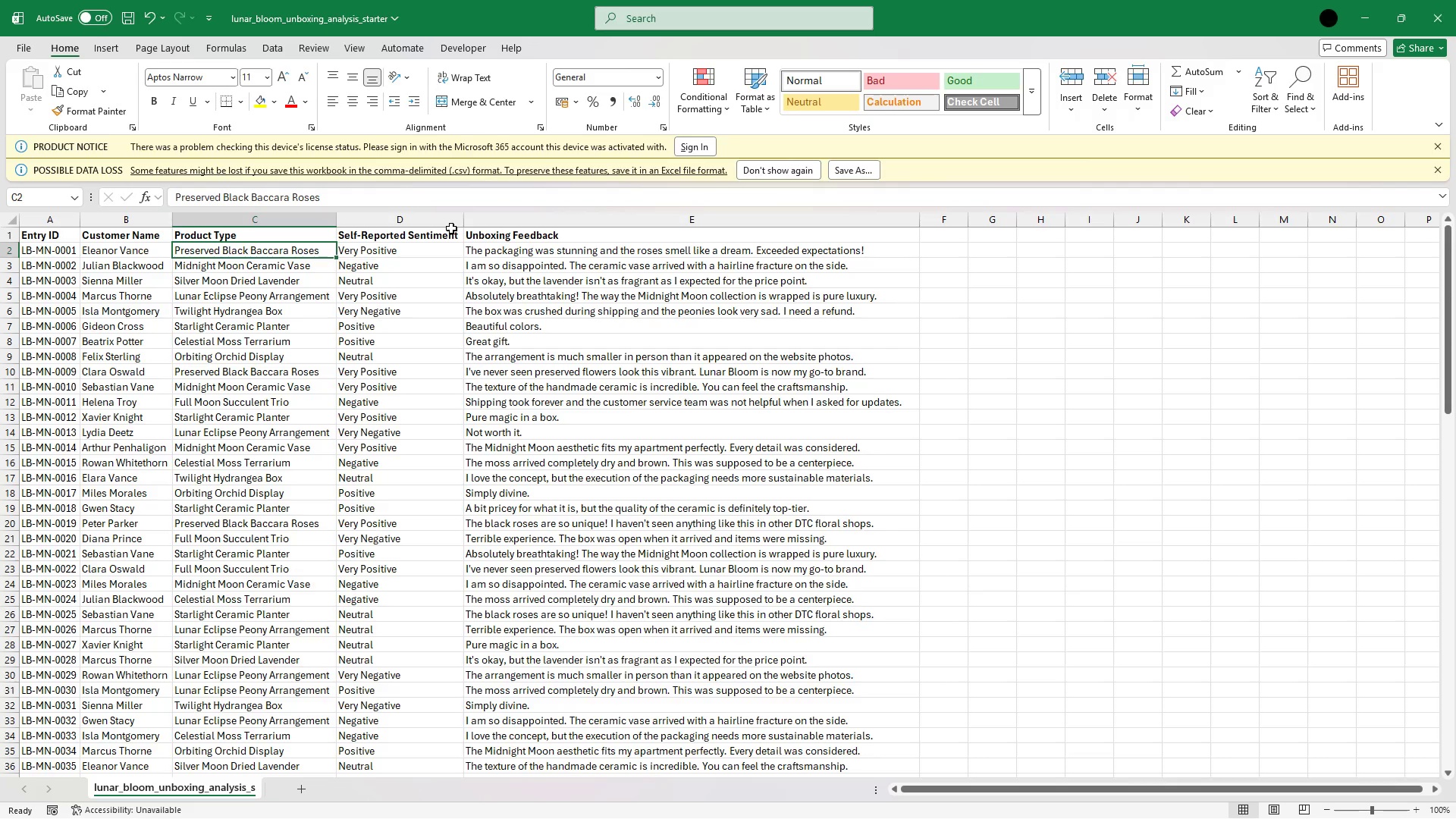 
key(ArrowLeft)
 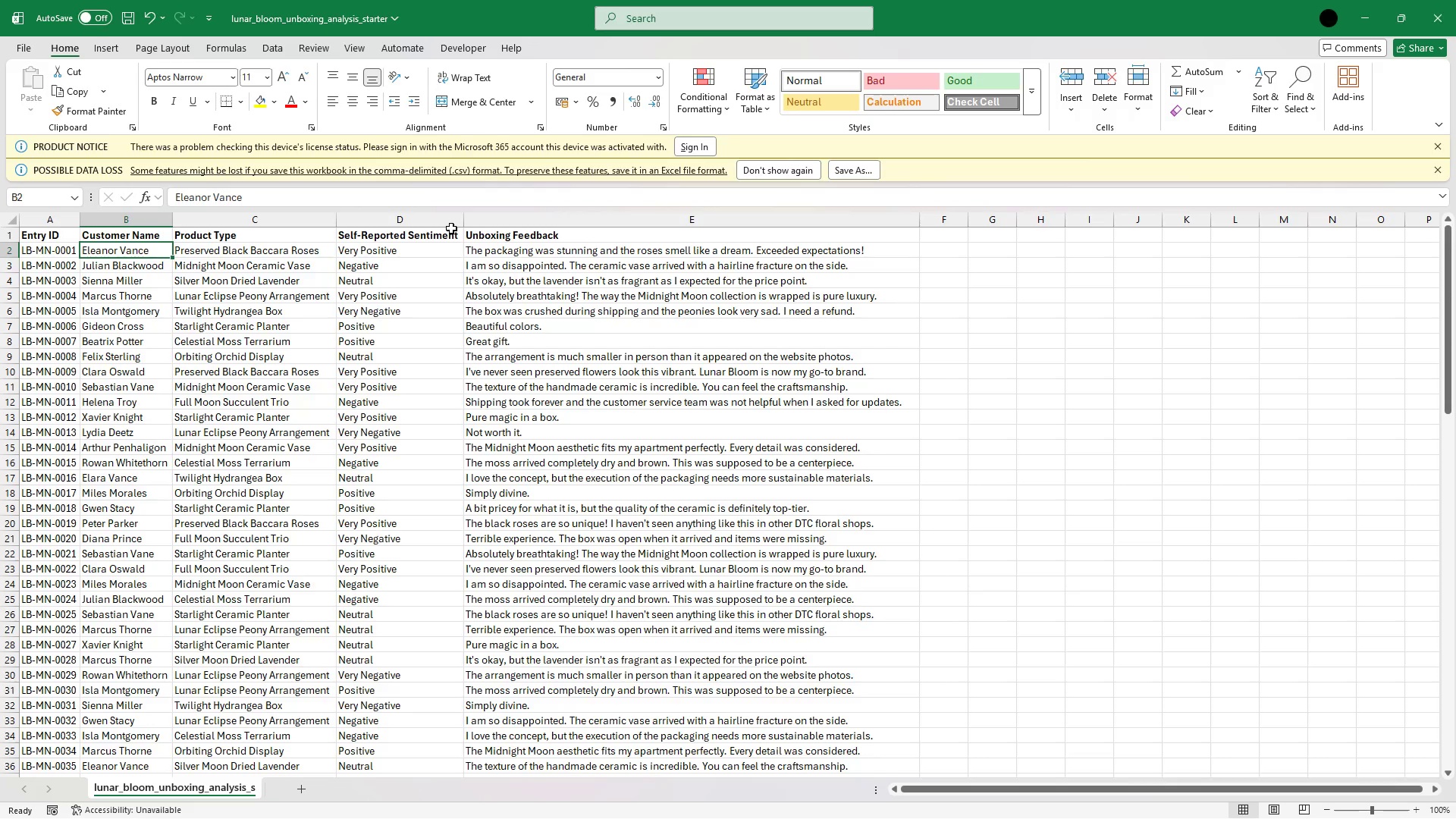 
key(ArrowUp)
 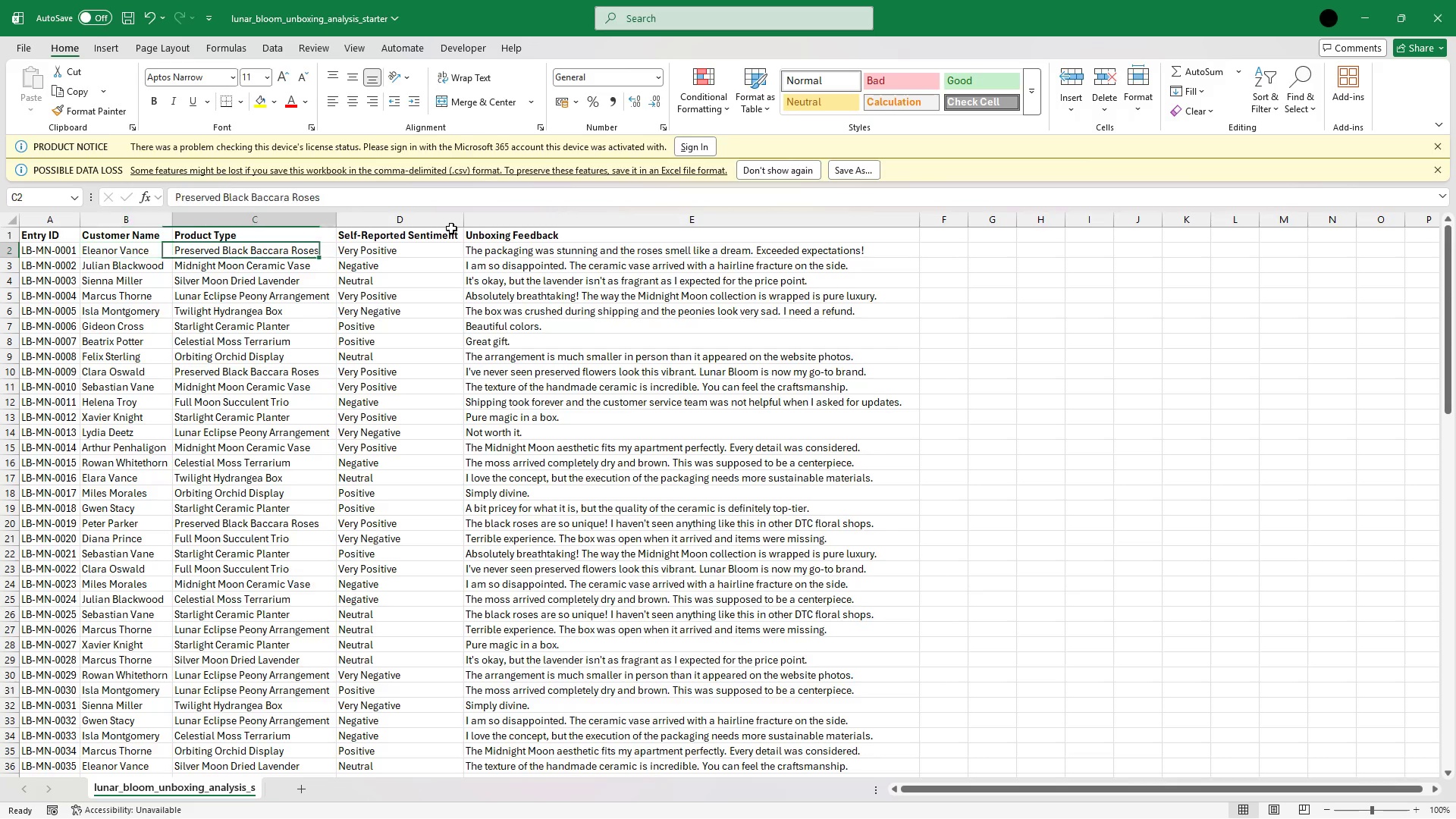 
key(ArrowRight)
 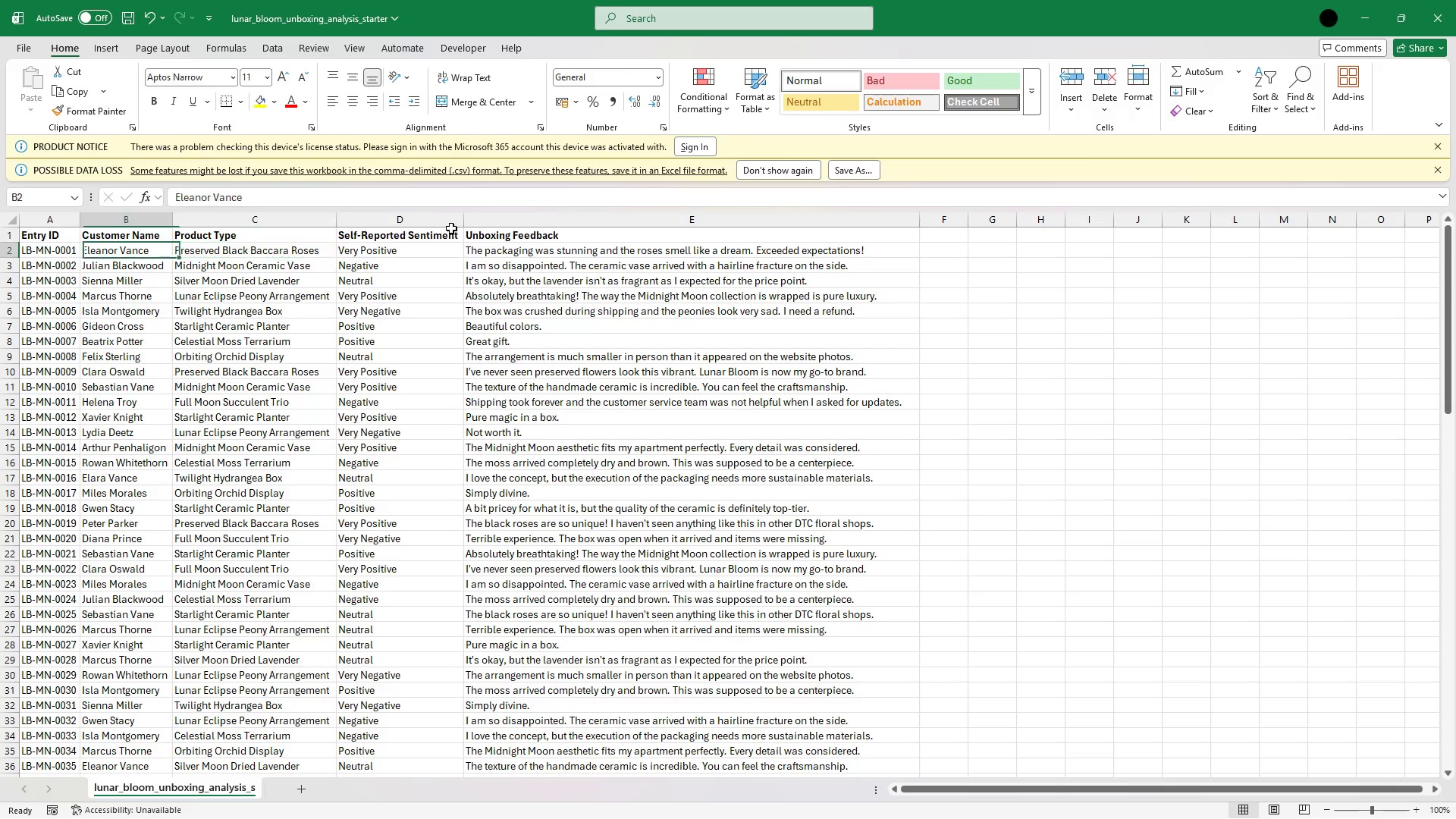 
key(ArrowLeft)
 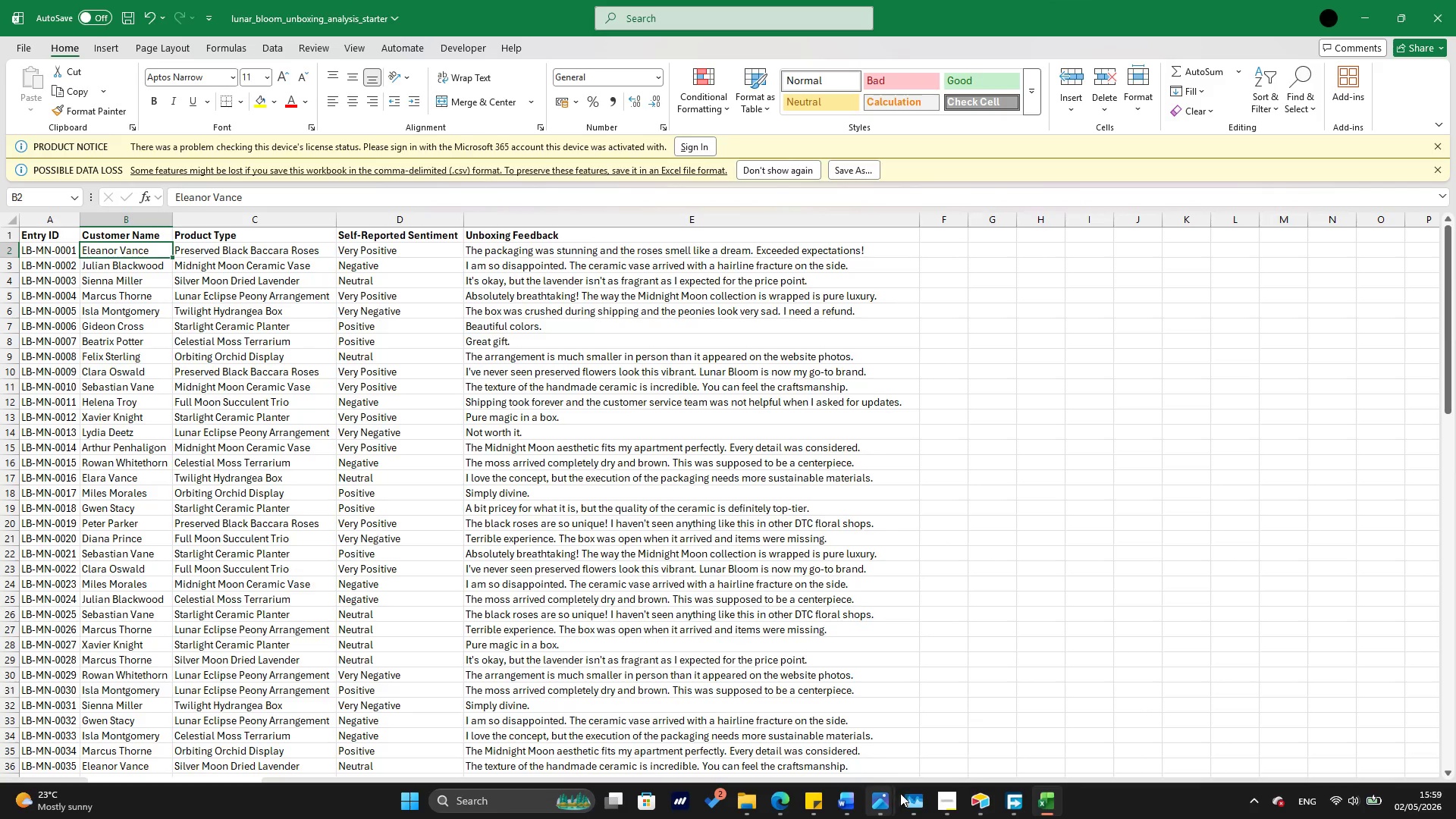 
wait(13.08)
 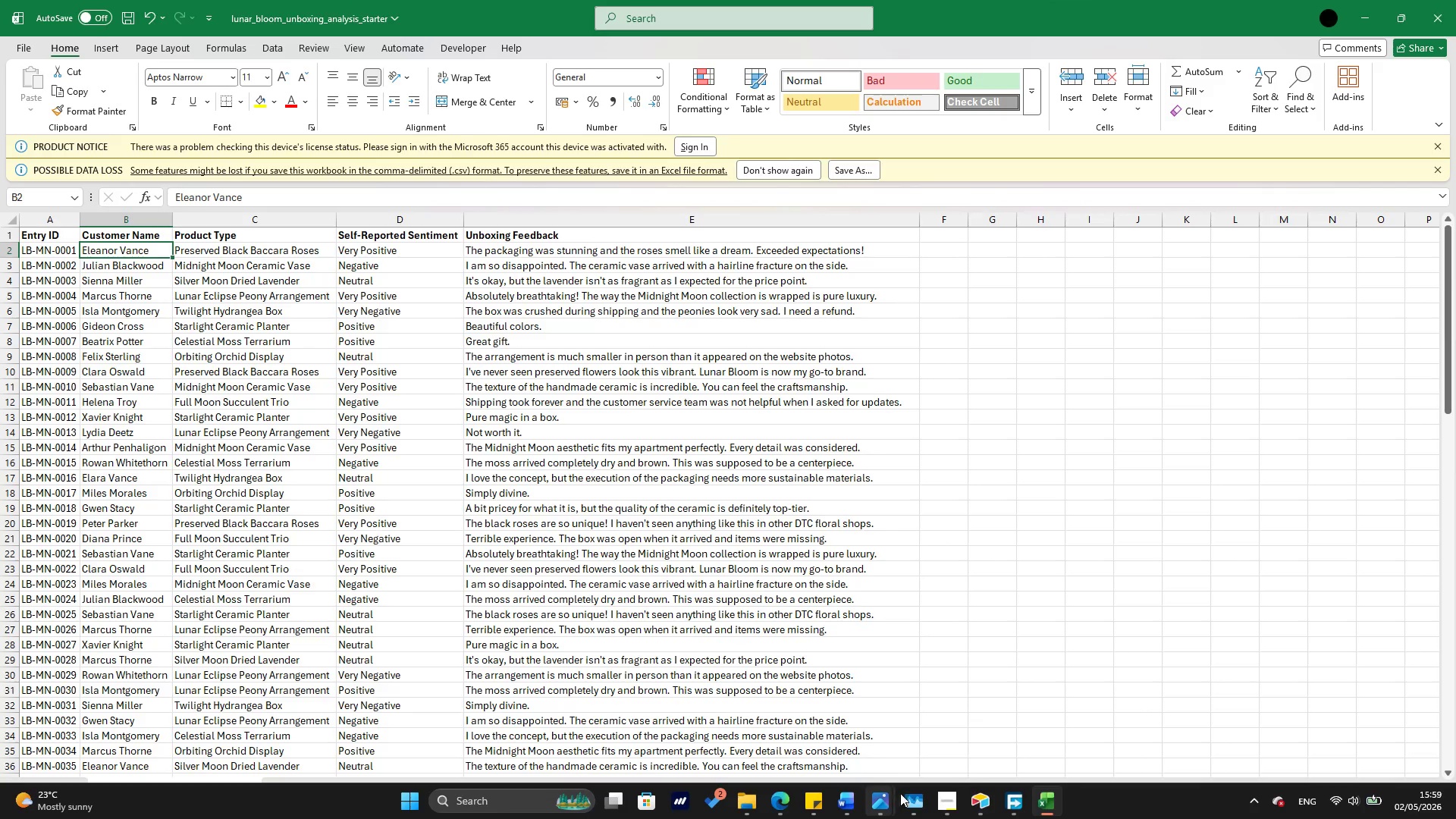 
left_click([990, 800])
 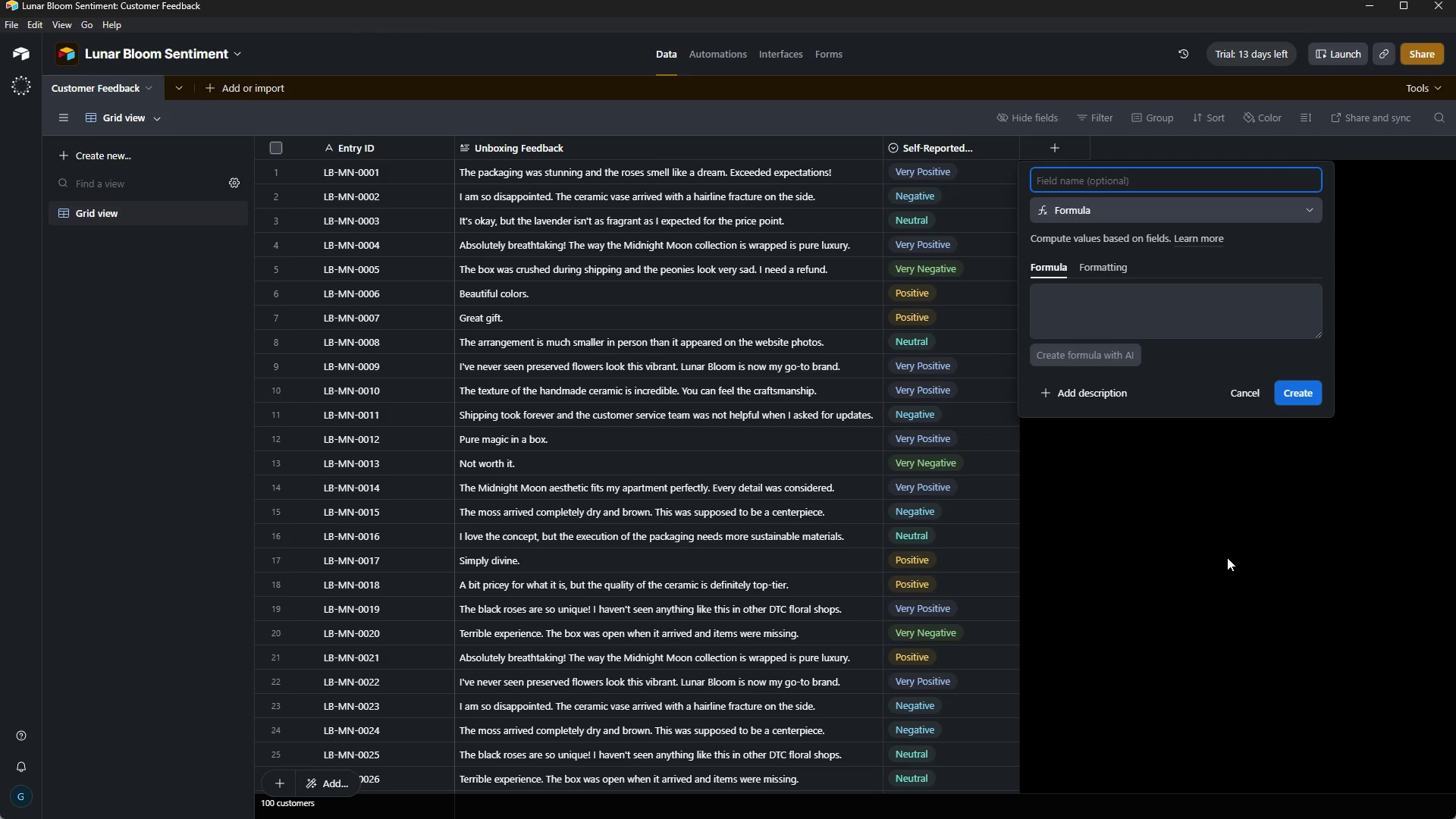 
type(Numw)
key(Backspace)
type(erica Score)
 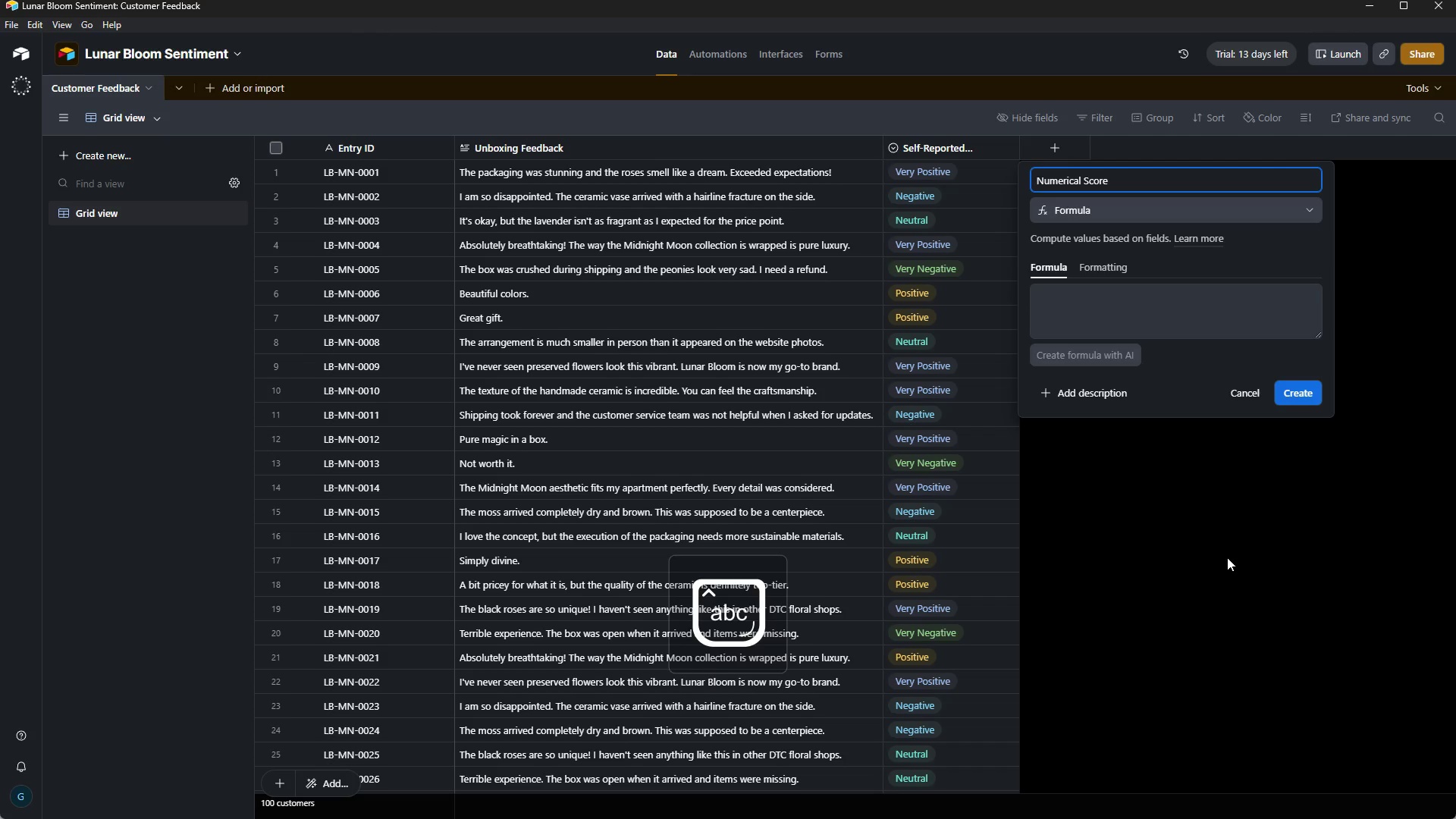 
wait(51.83)
 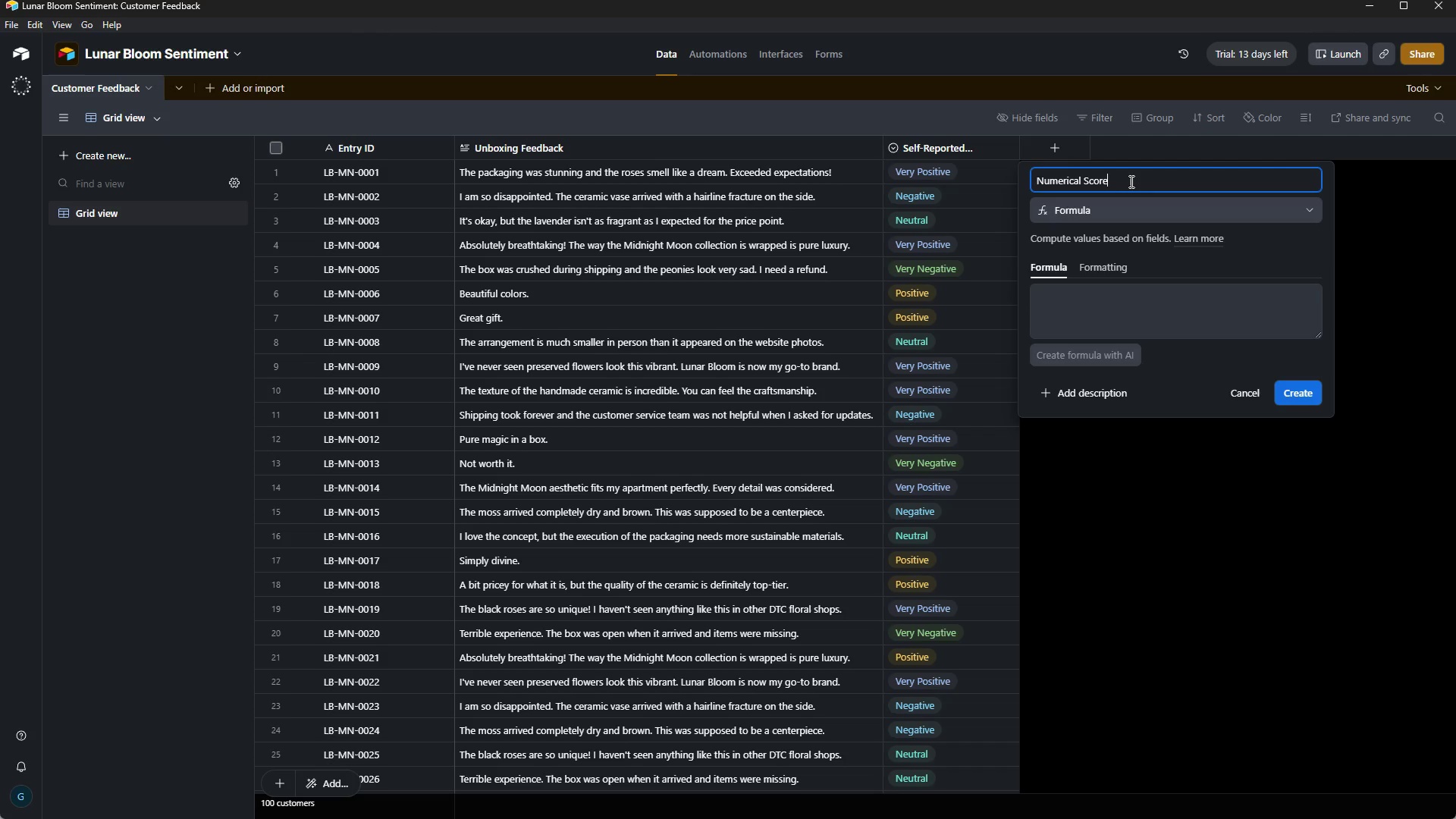 
left_click([1133, 305])
 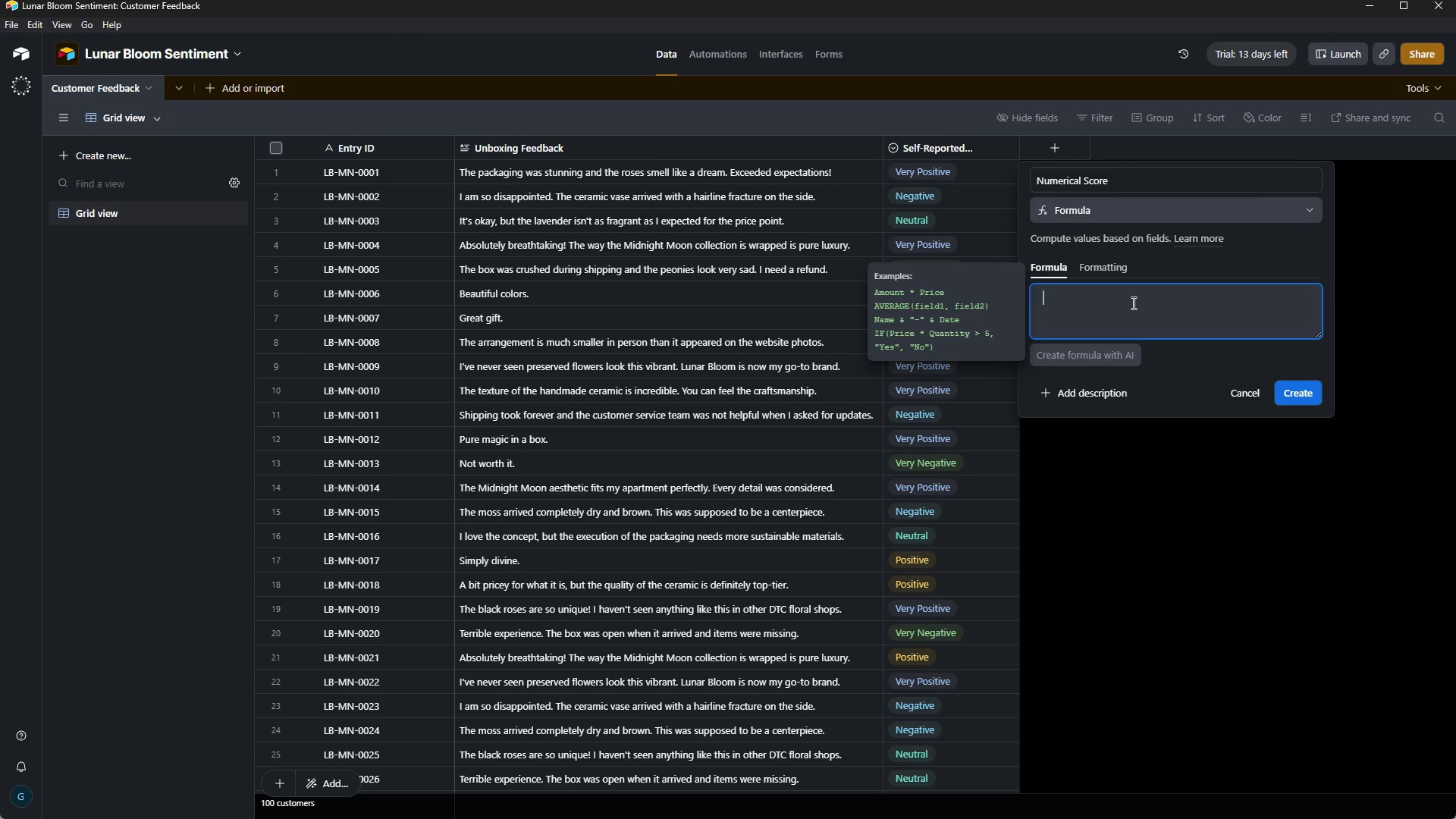 
wait(13.83)
 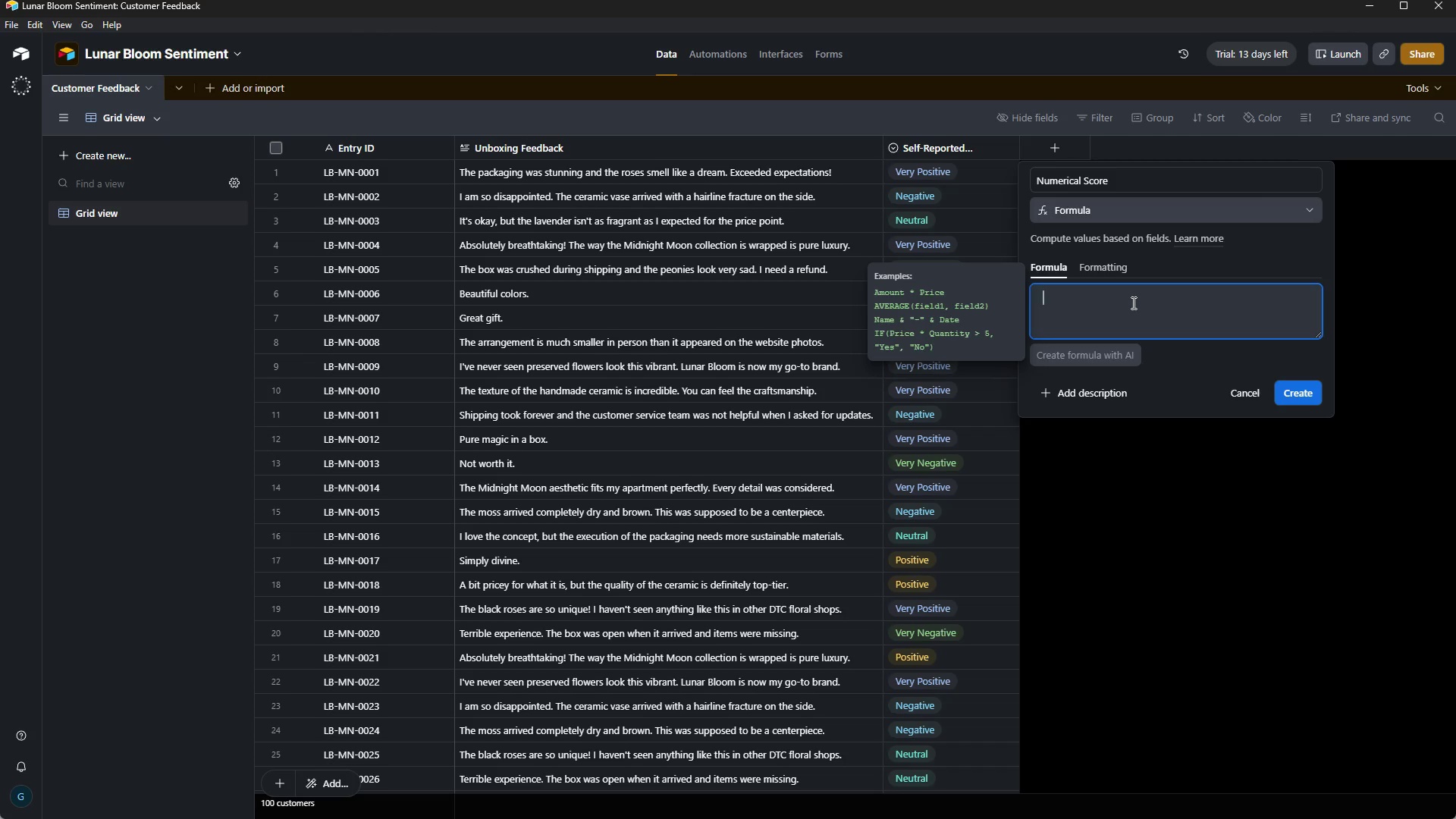 
type(W)
key(Backspace)
type(SWITCH)
 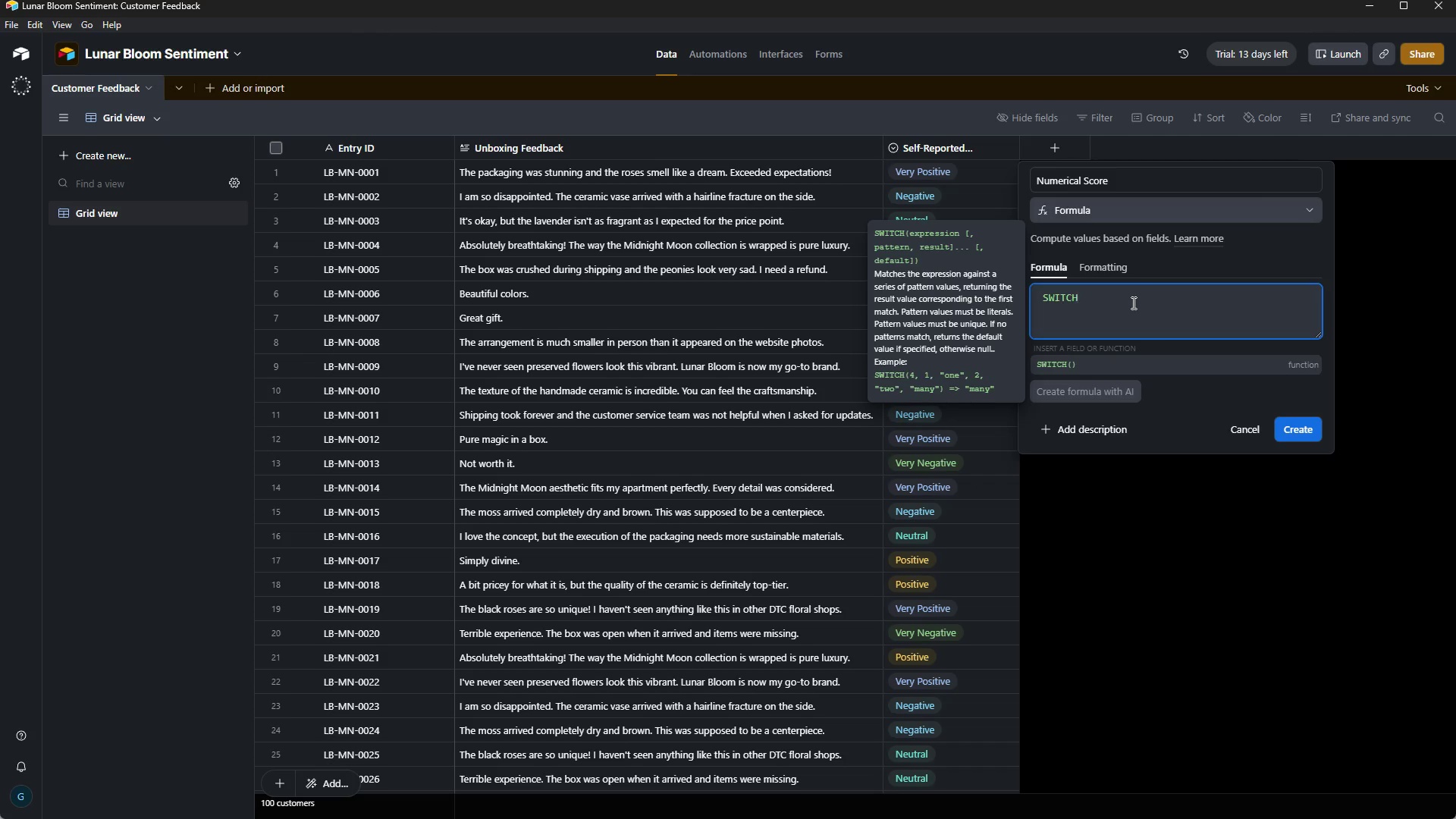 
wait(7.89)
 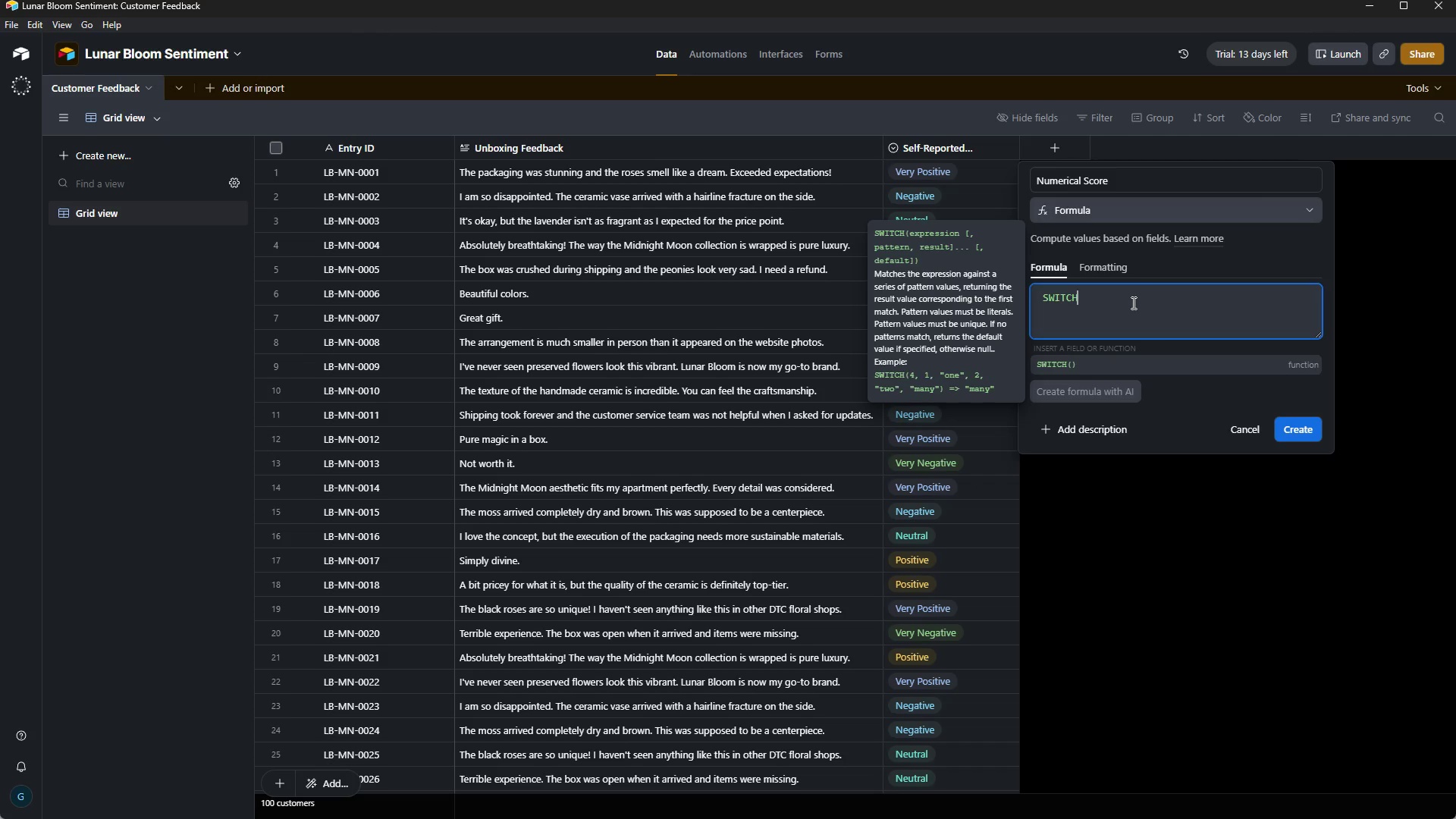 
key(Shift+9)
 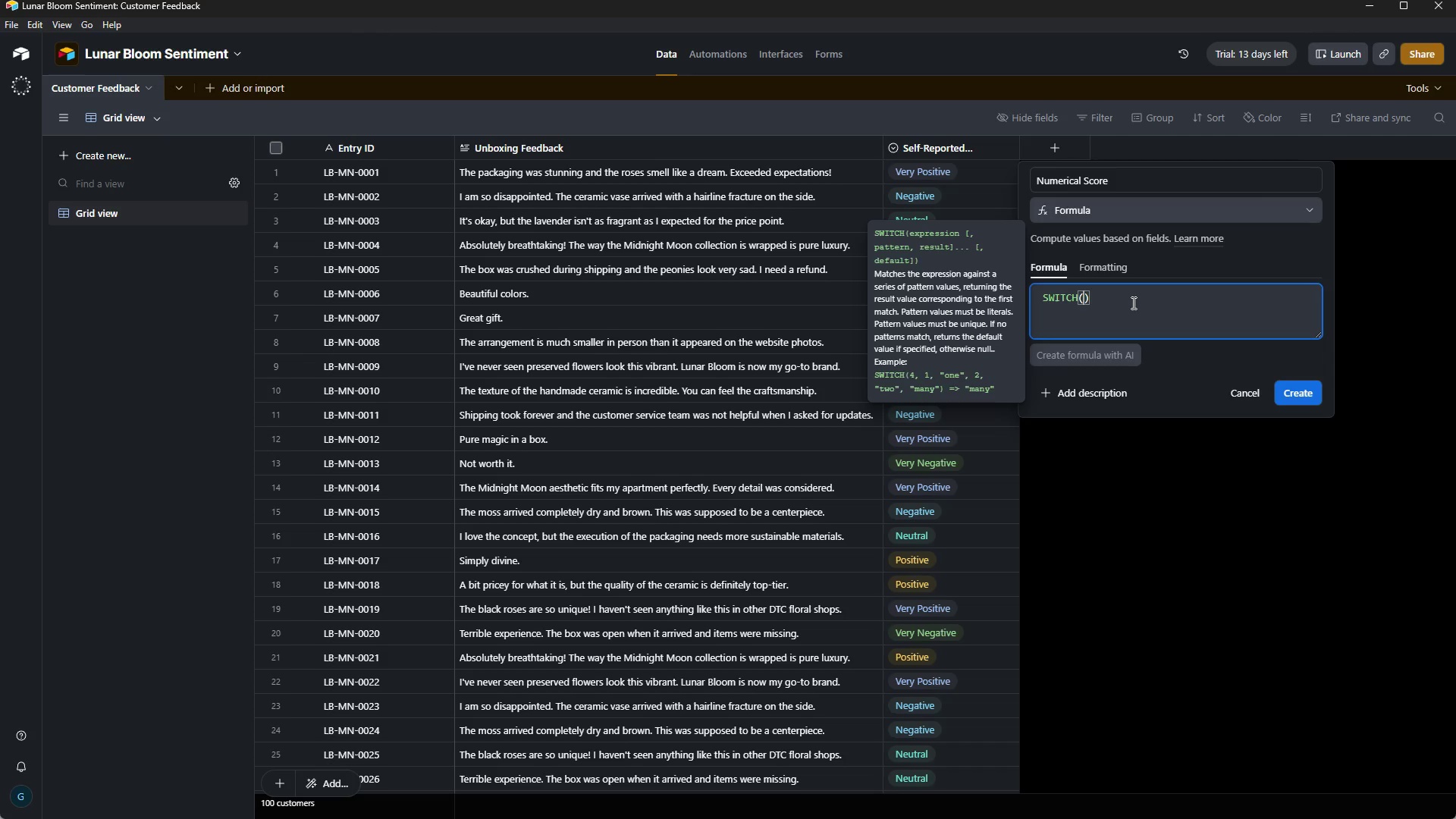 
key(Shift+BracketLeft)
 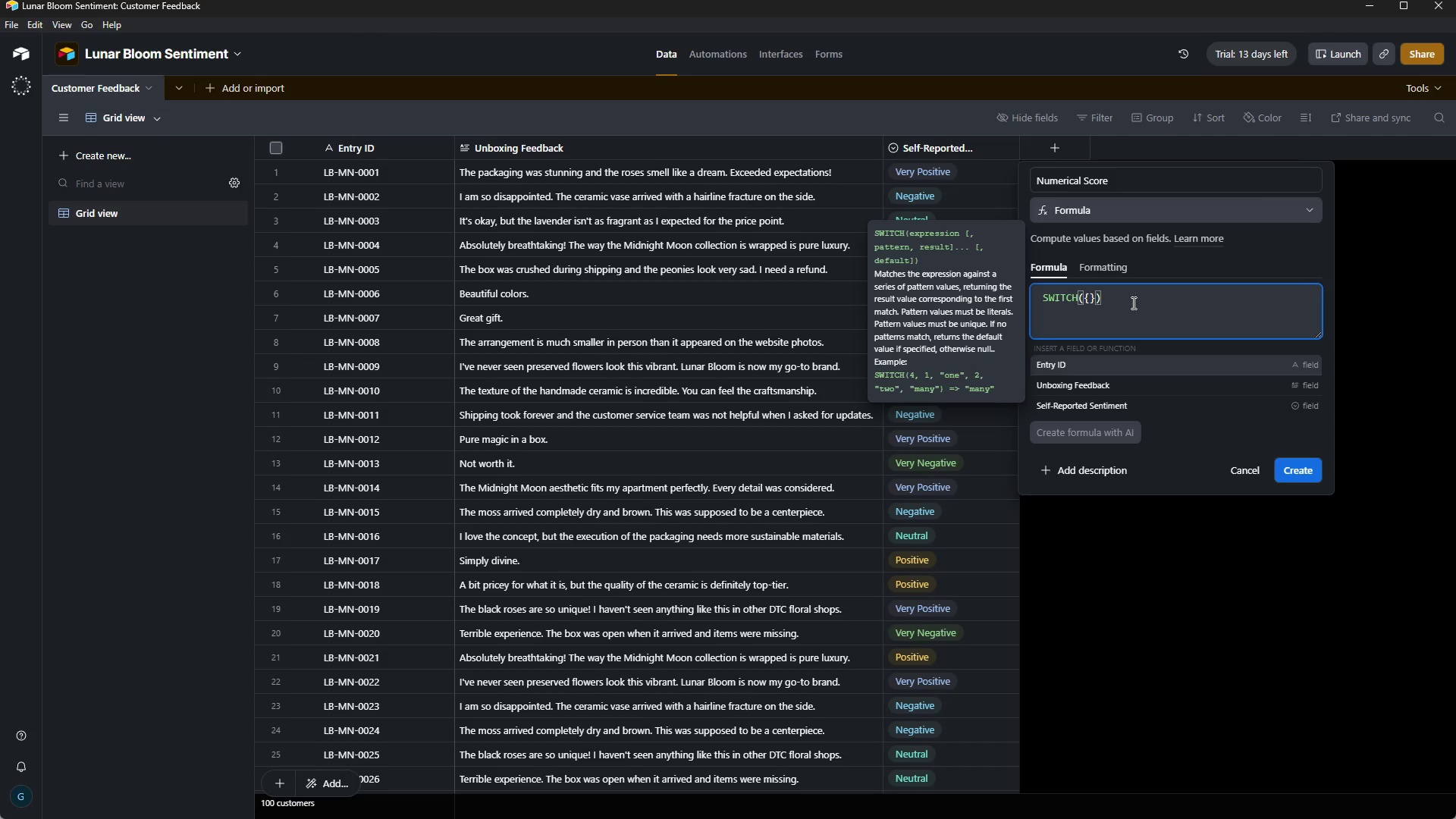 
type(Self)
 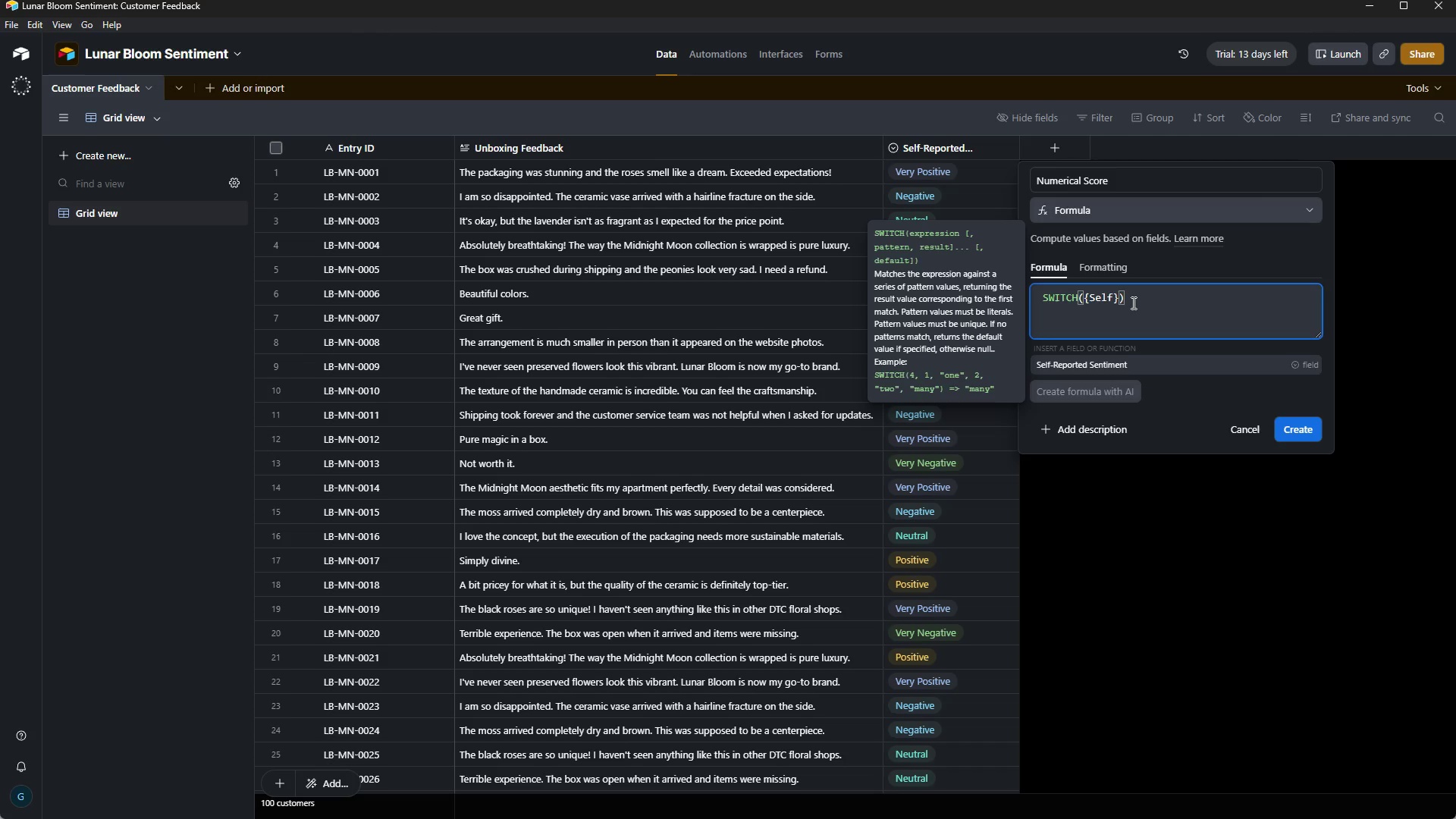 
wait(8.77)
 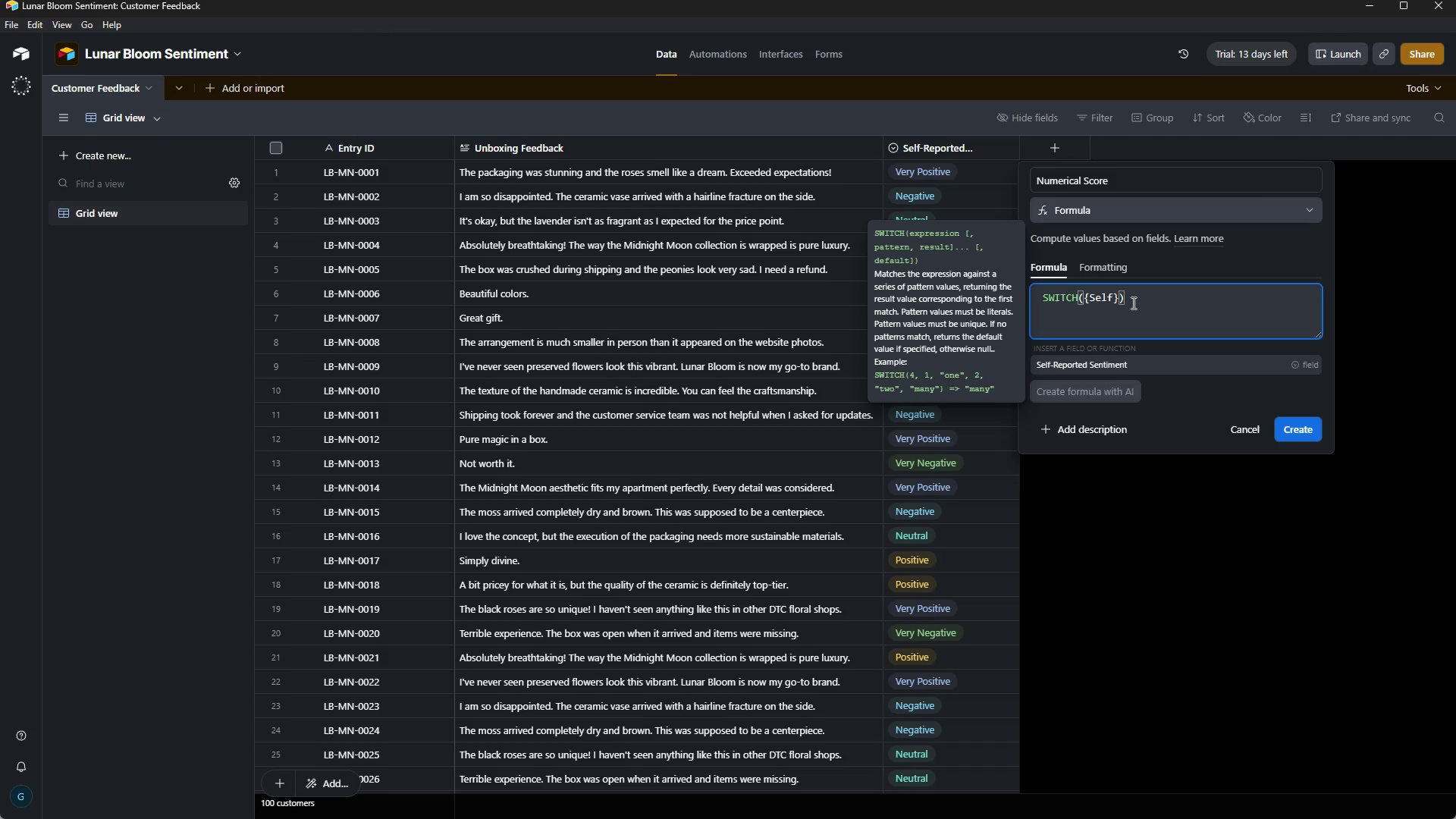 
type(-reported Sentimen)
 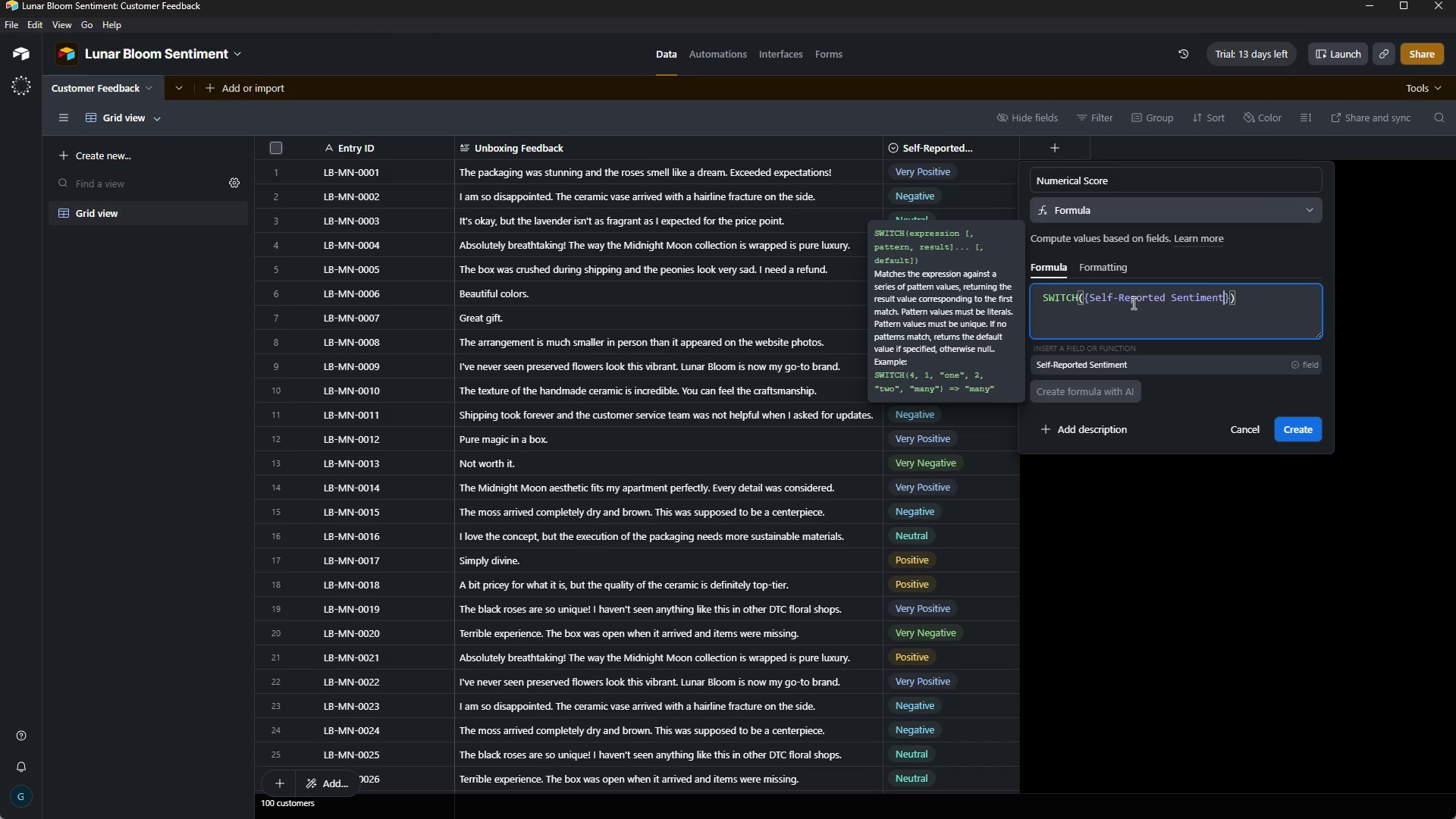 
key(ArrowRight)
 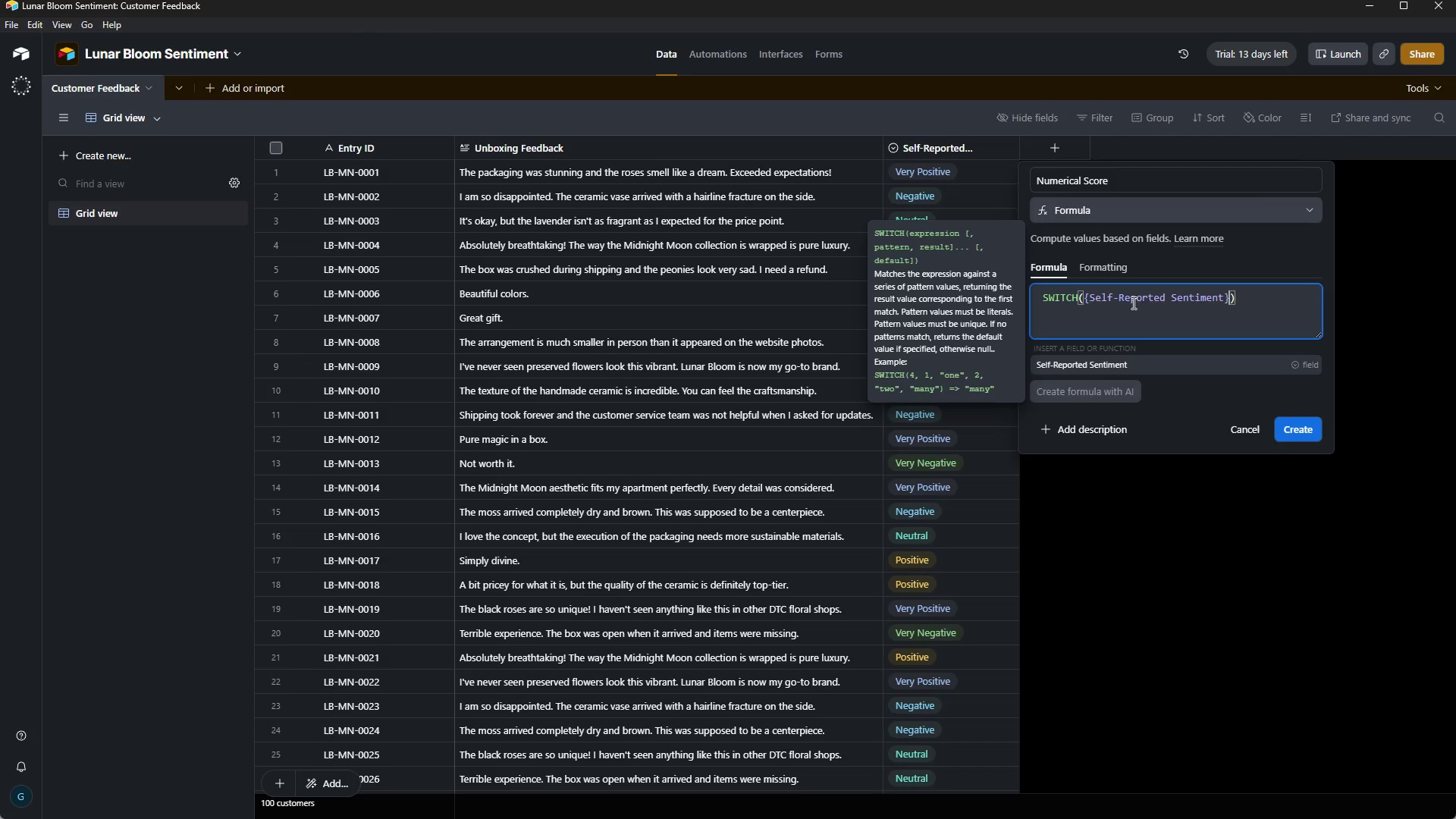 
key(M)
 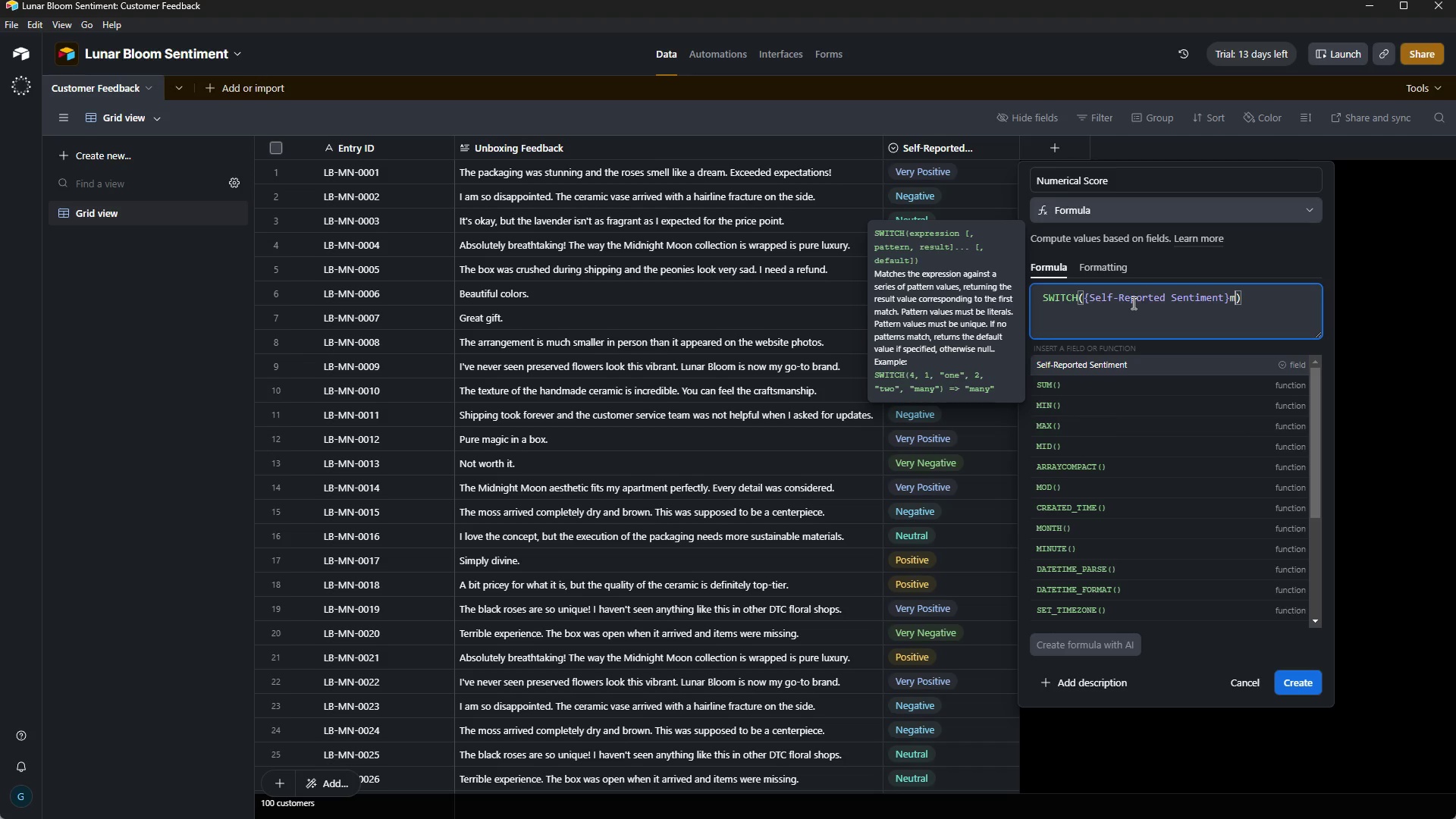 
key(Backspace)
 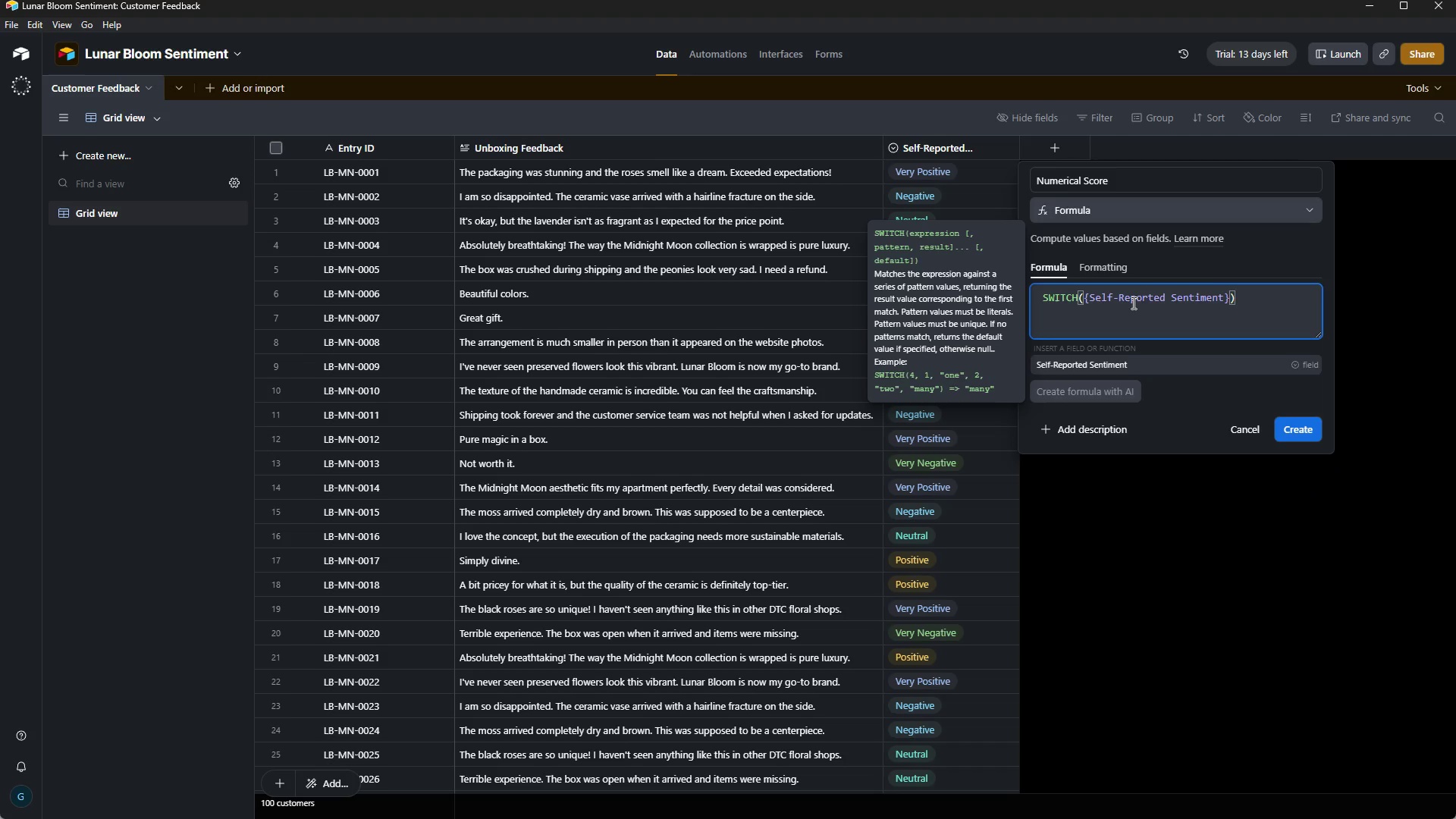 
key(Comma)
 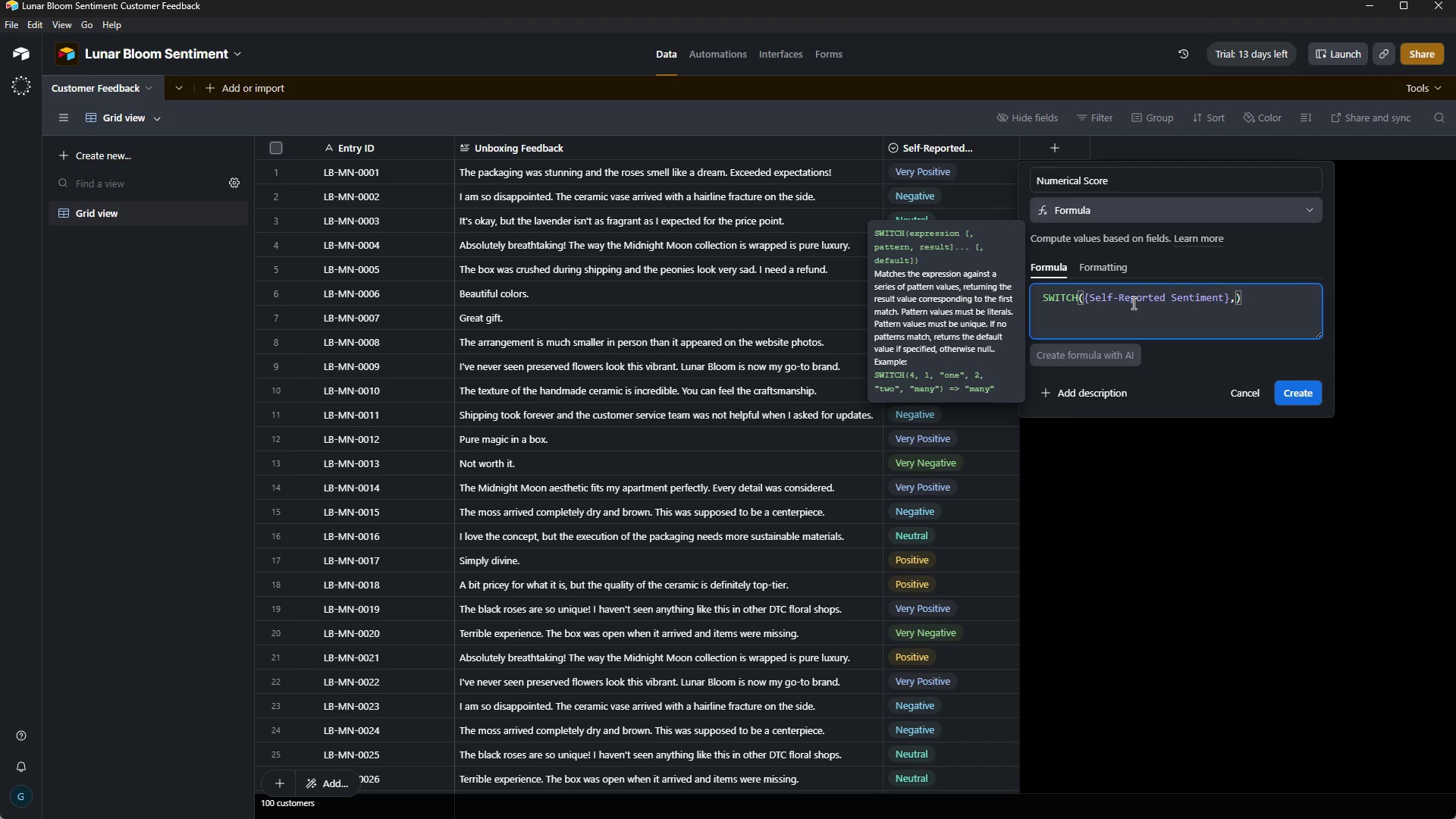 
type("Very Posetive)
 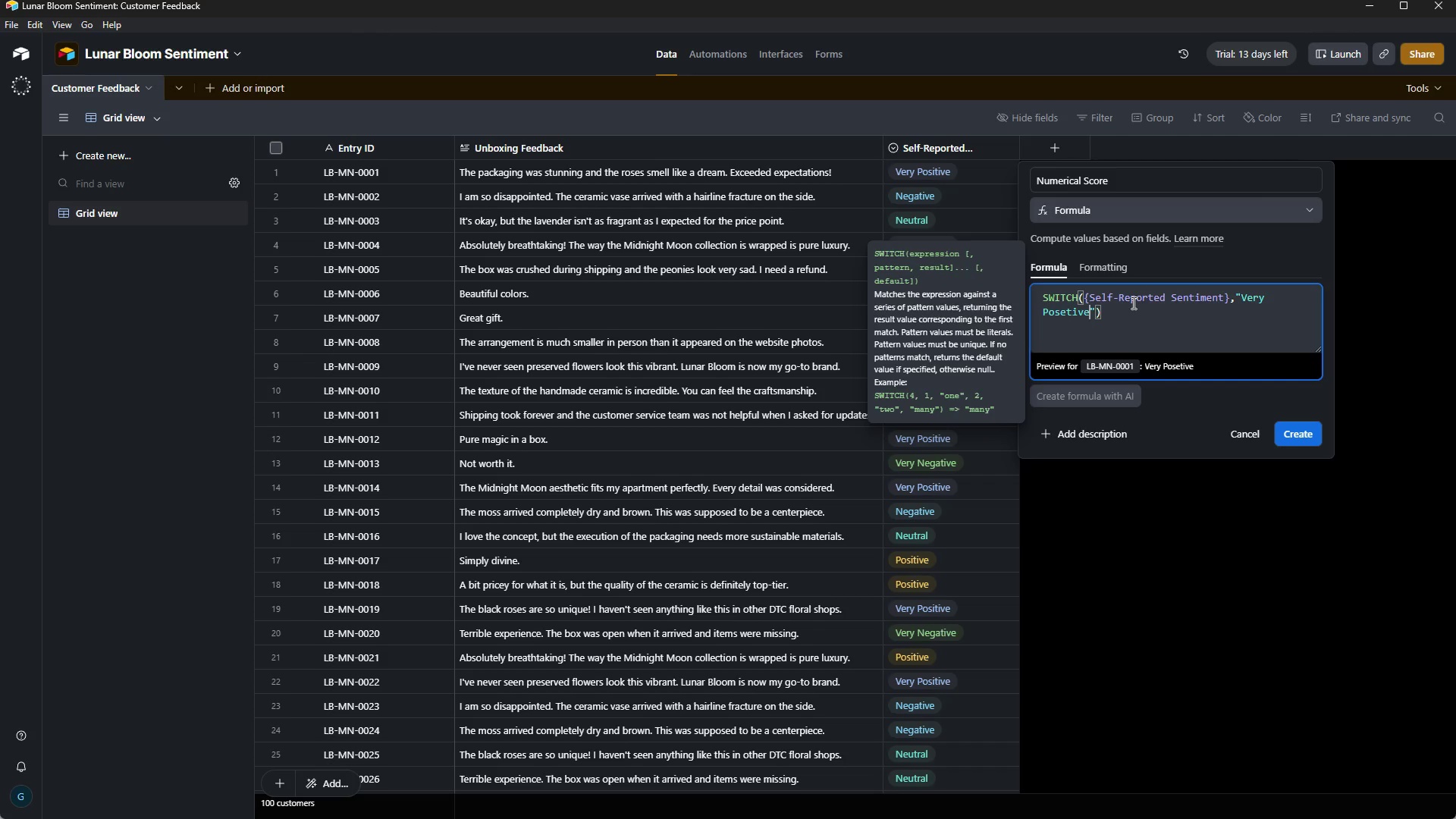 
key(ArrowRight)
 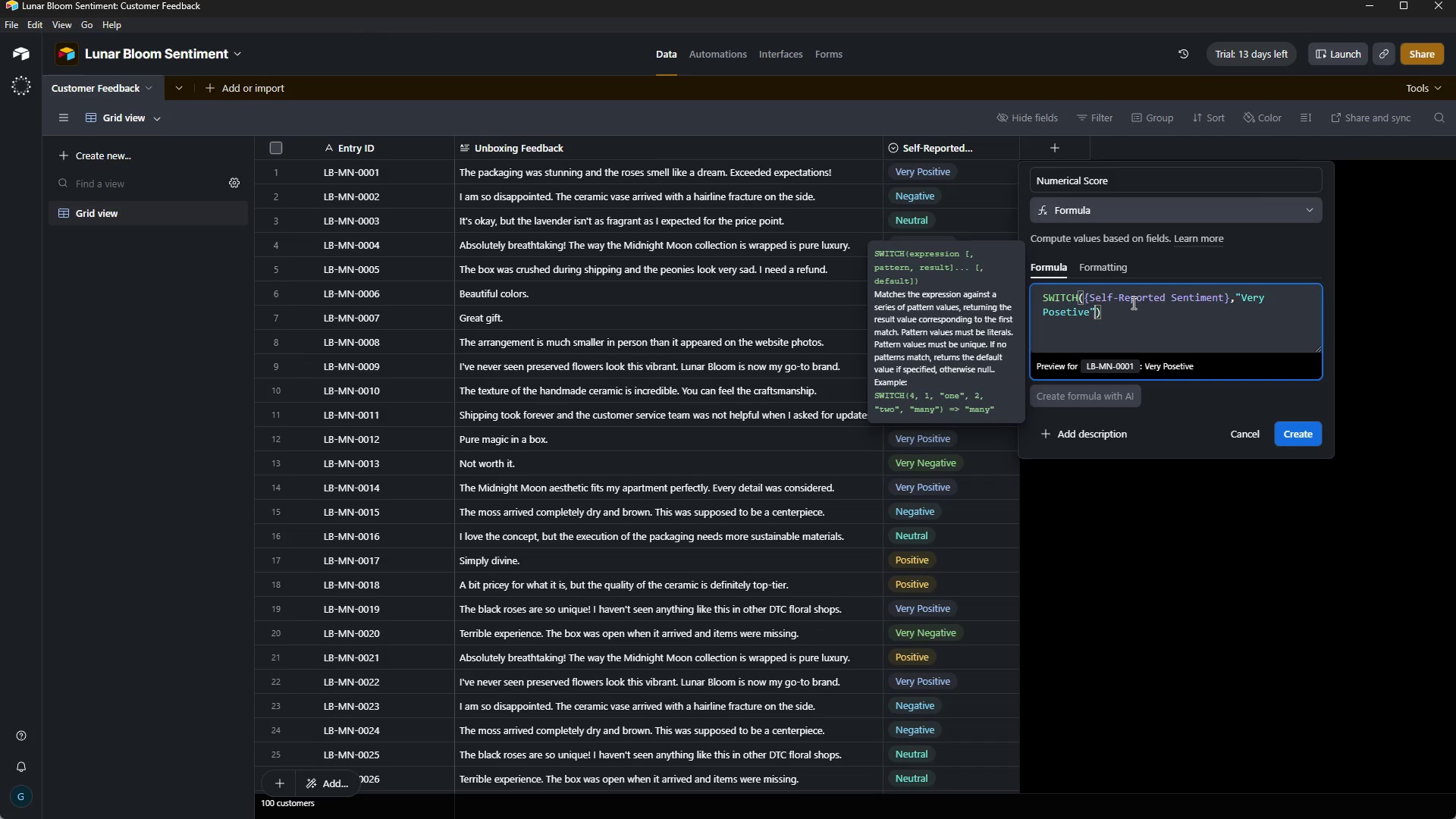 
key(Comma)
 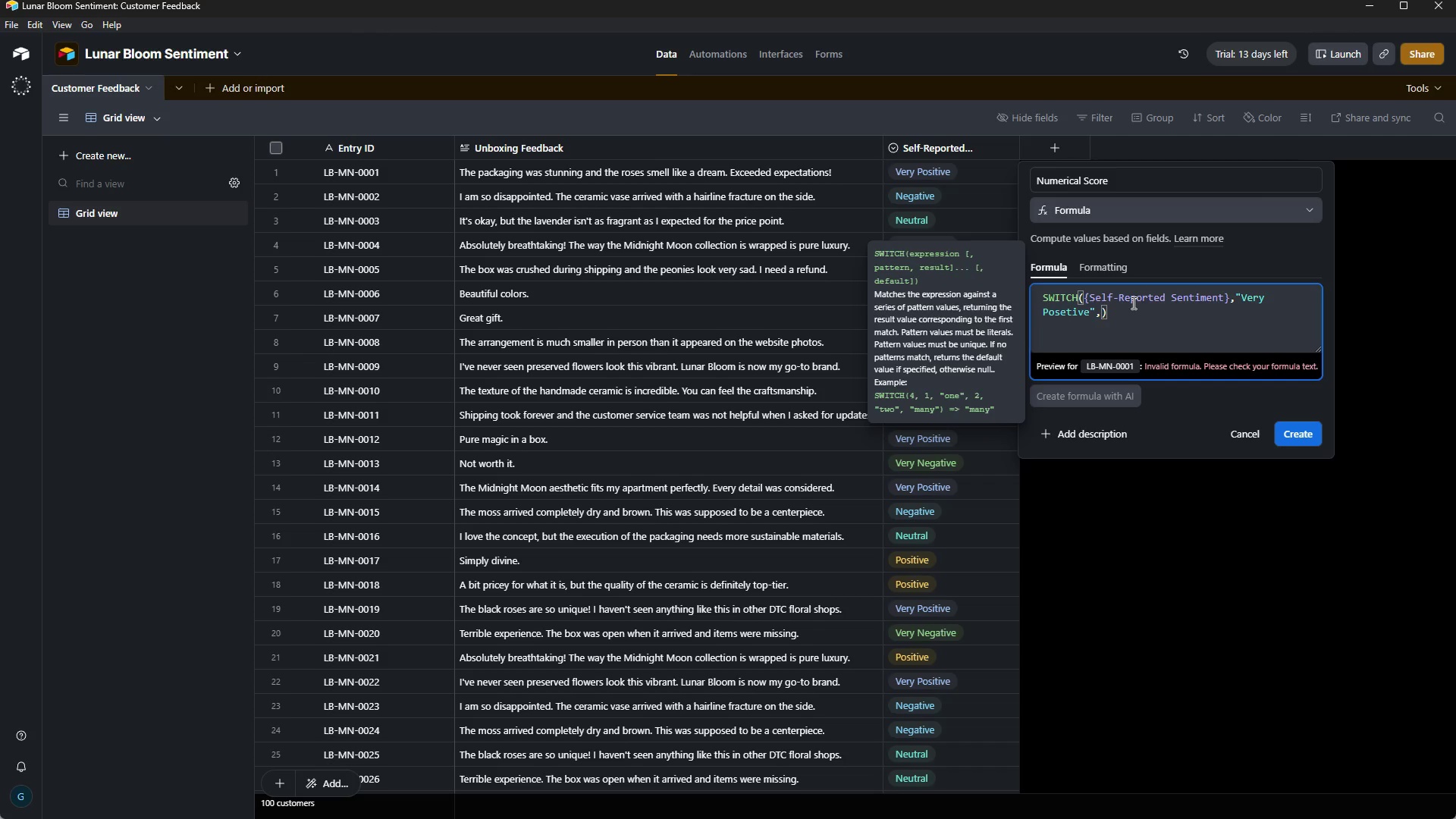 
key(5)
 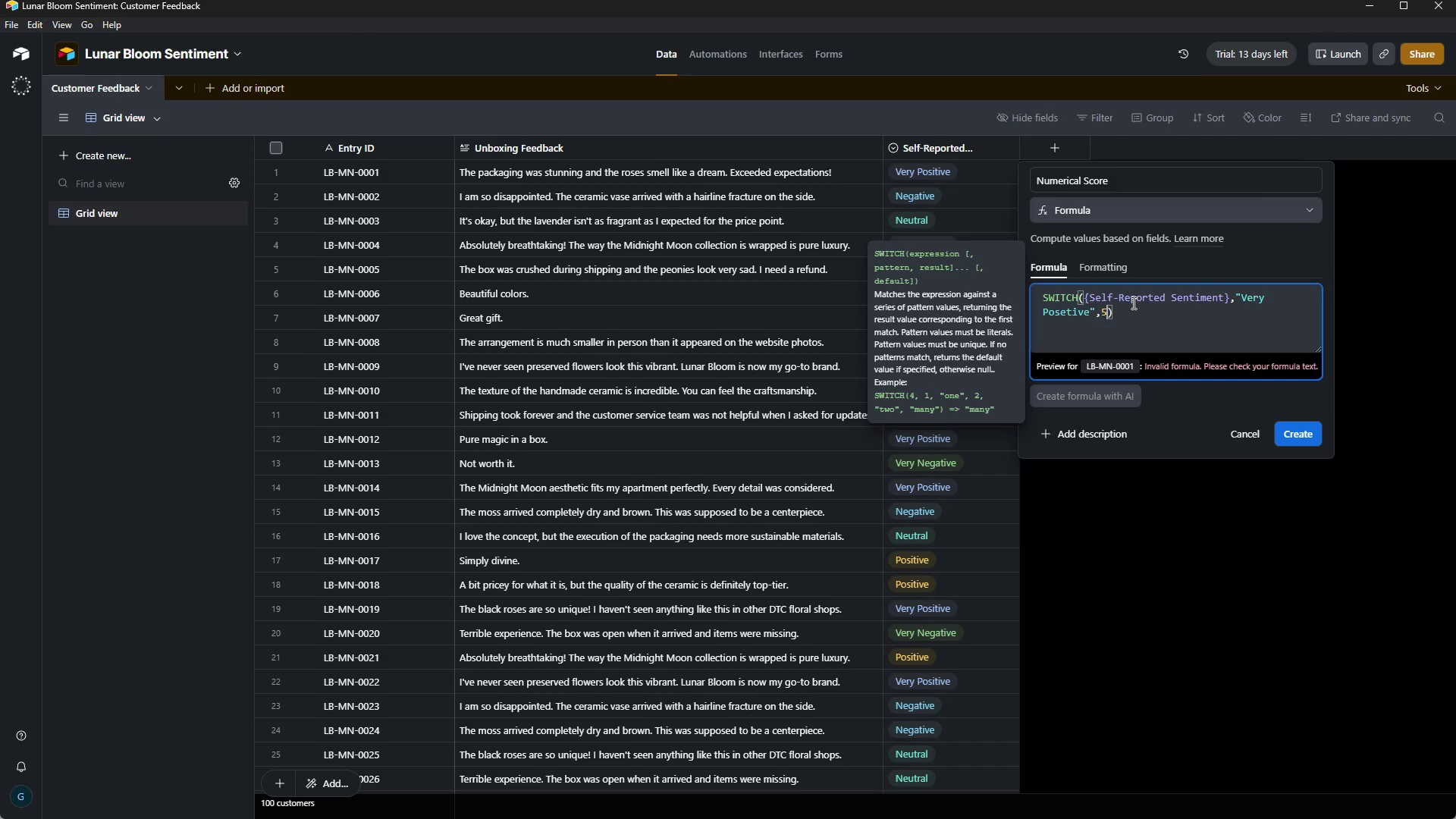 
key(Comma)
 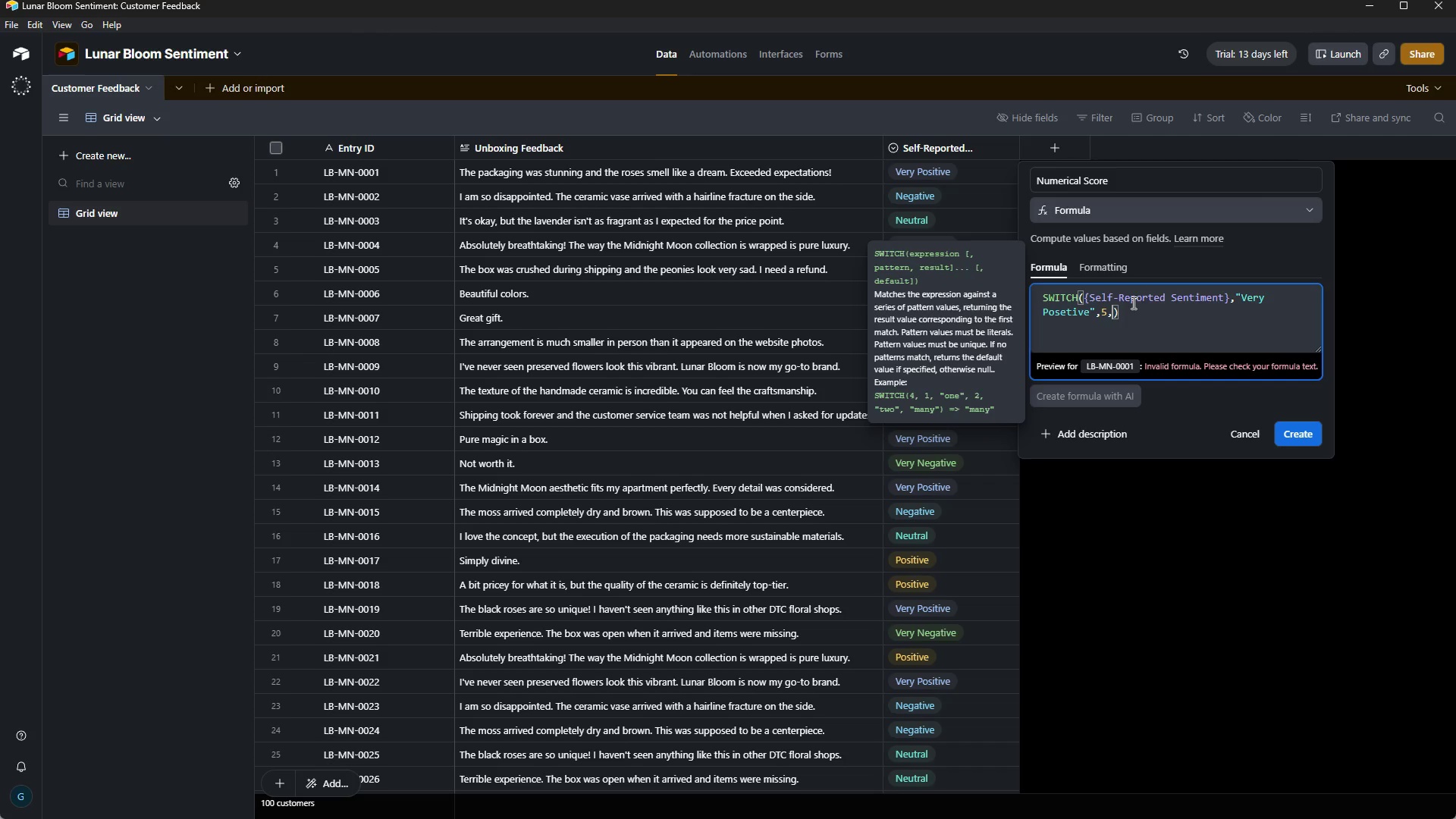 
type("Posetive)
 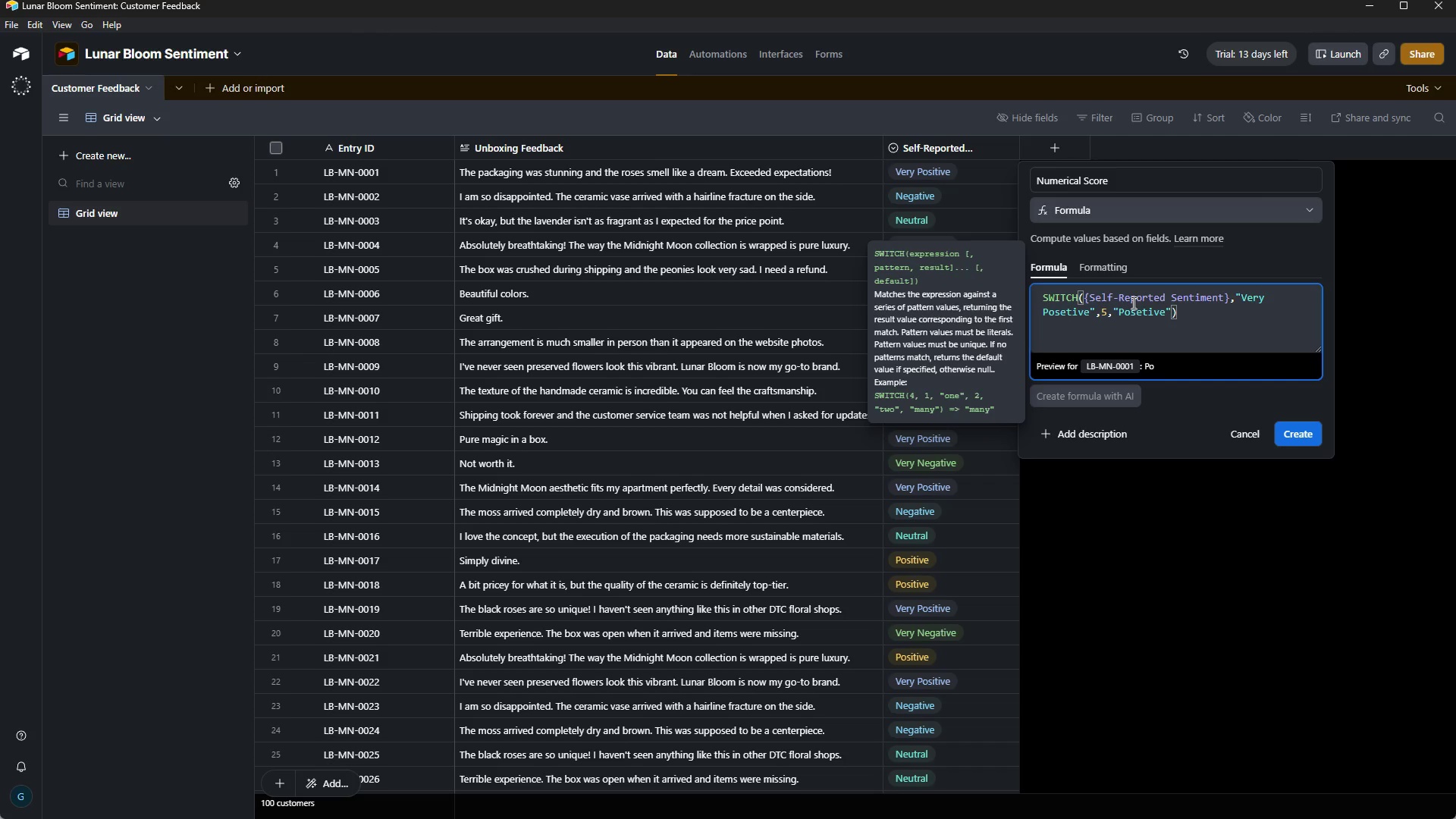 
left_click([1067, 311])
 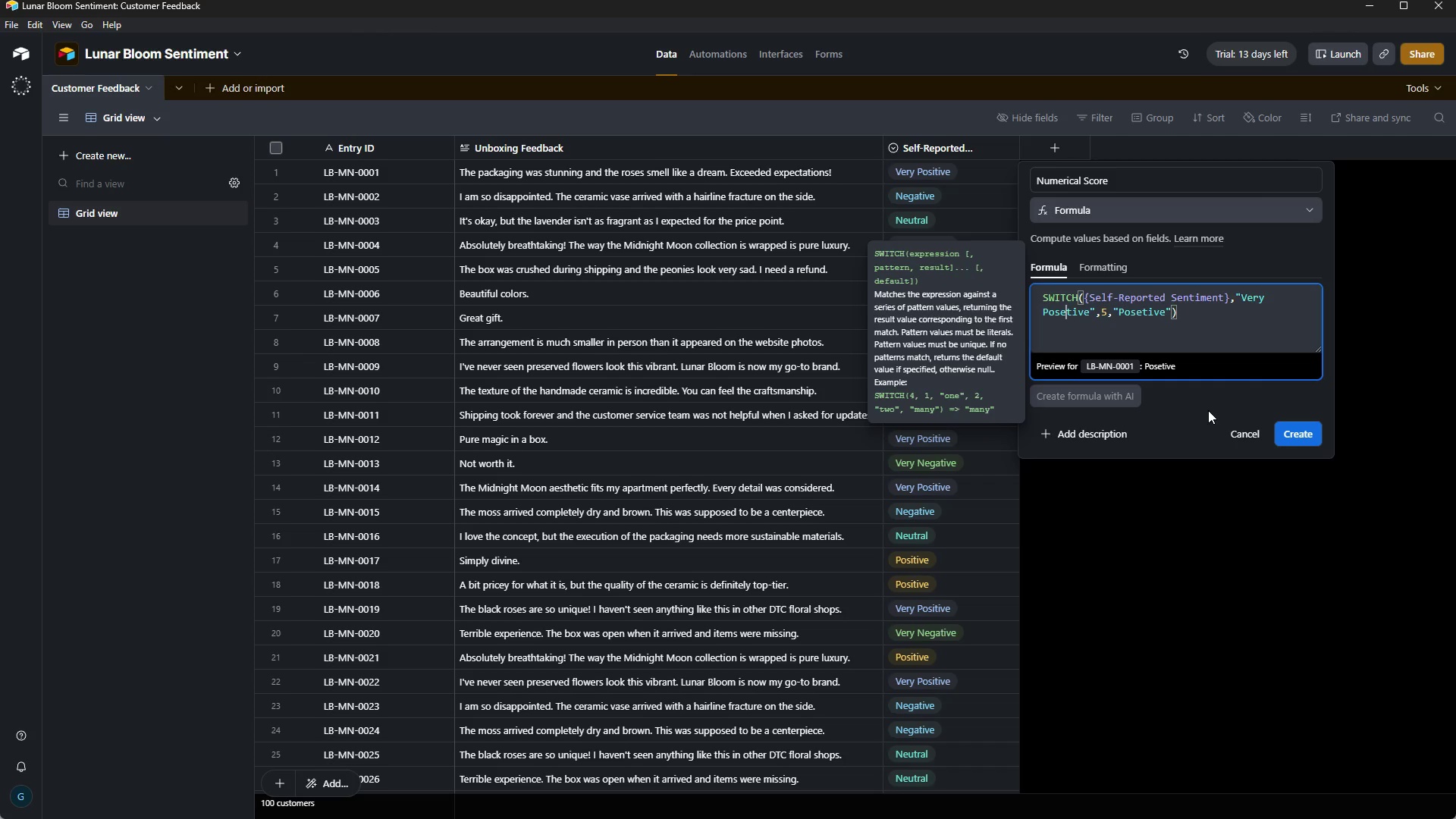 
key(Backspace)
 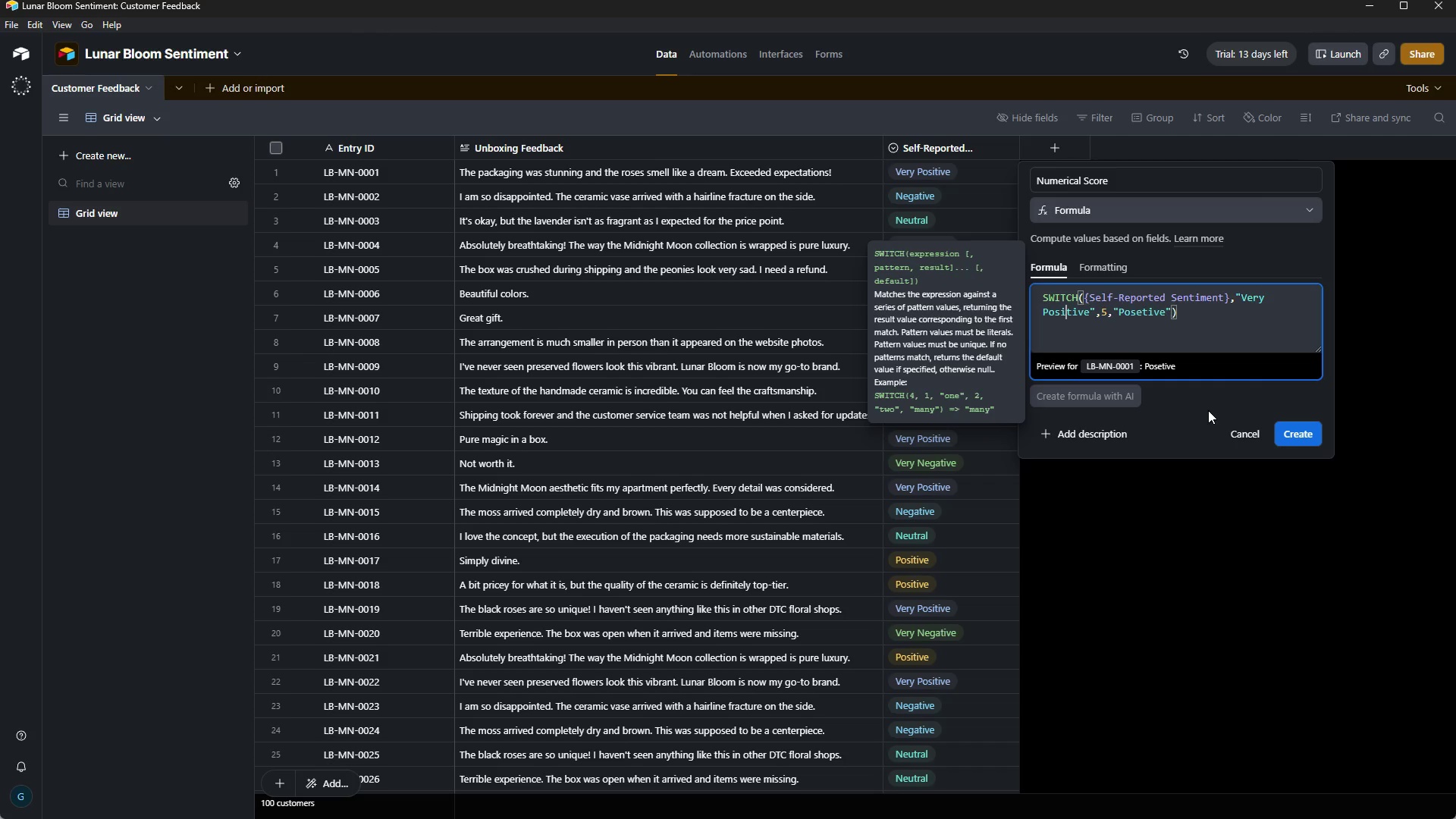 
key(I)
 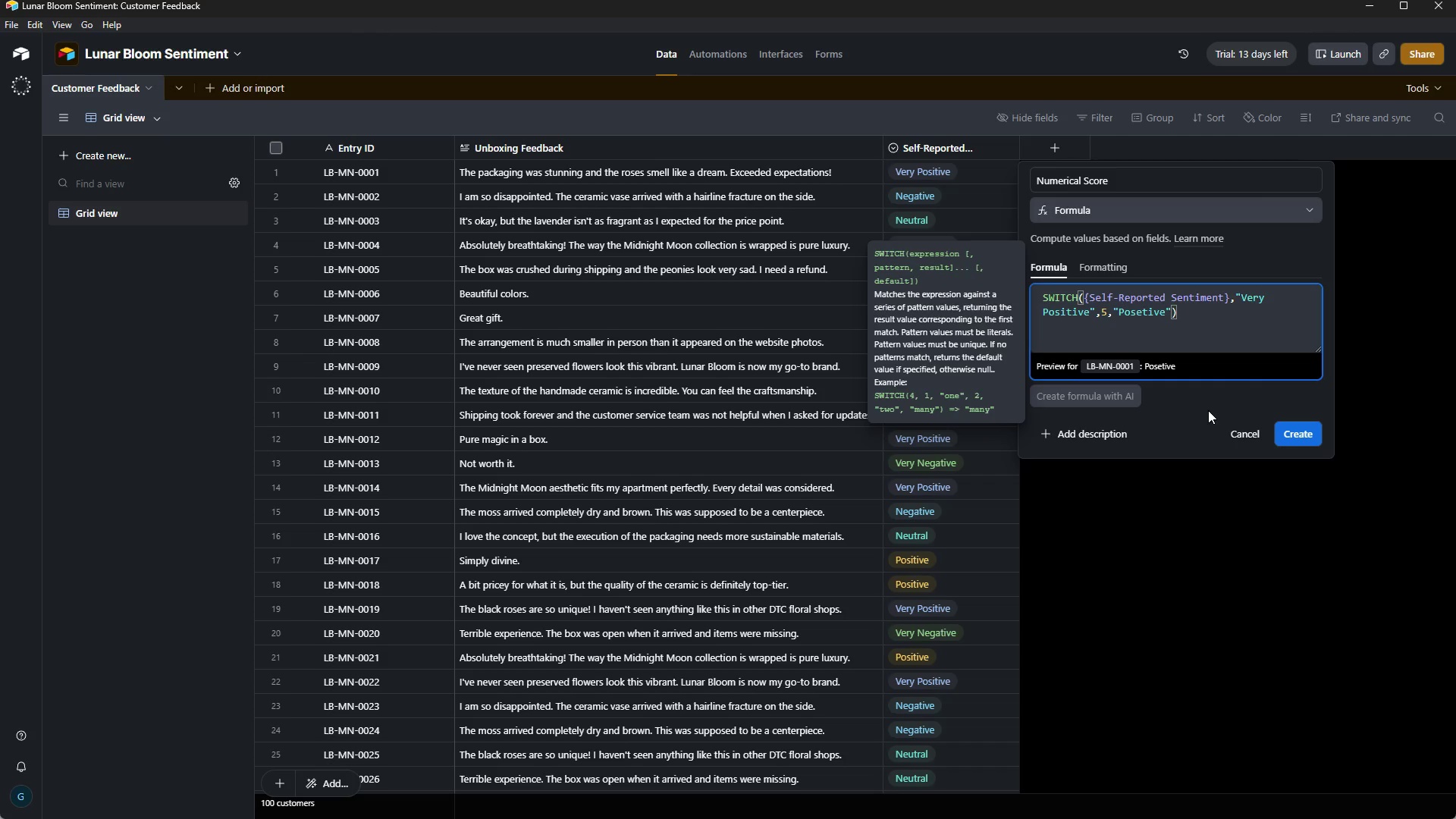 
key(ArrowRight)
 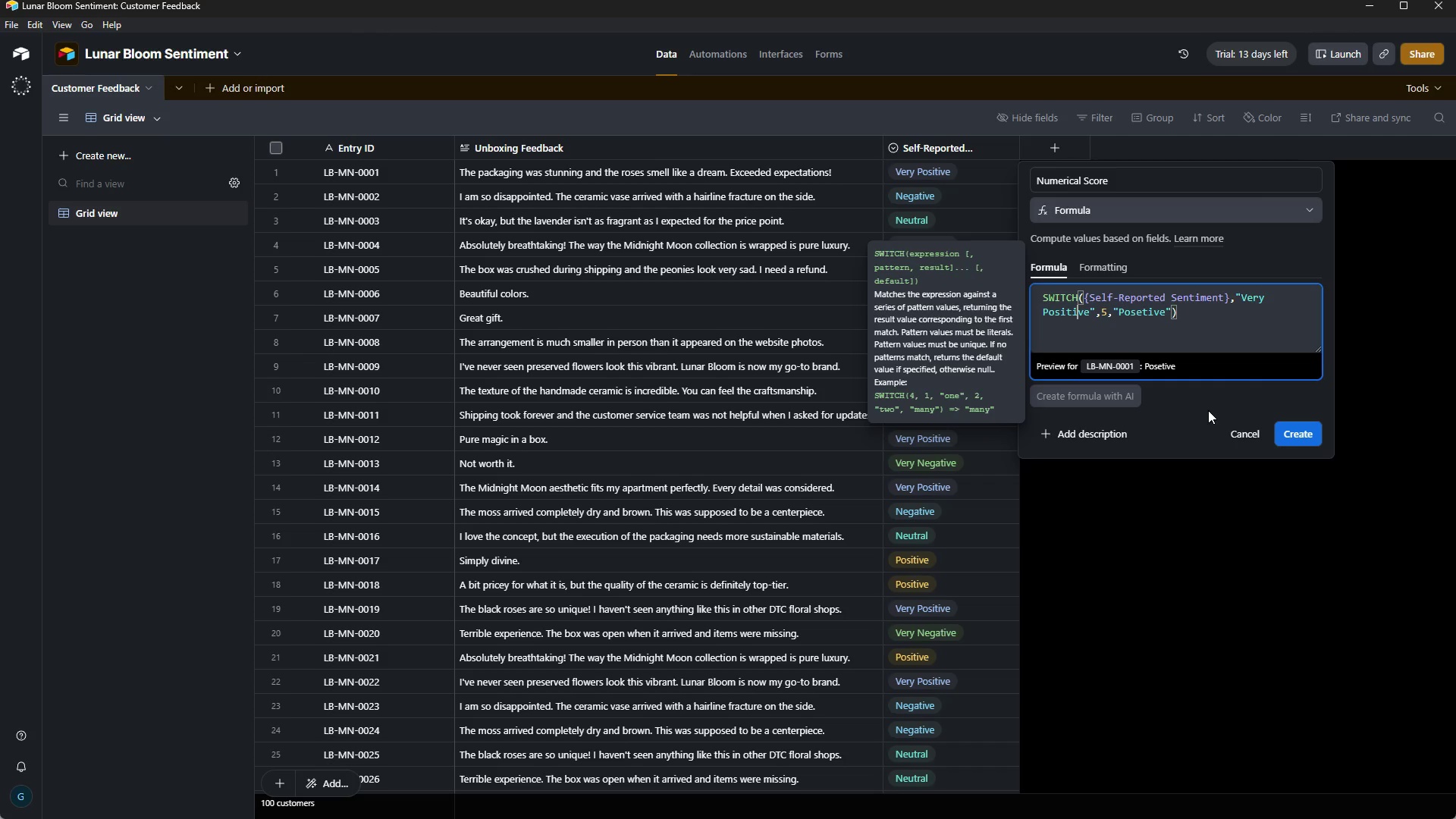 
key(ArrowRight)
 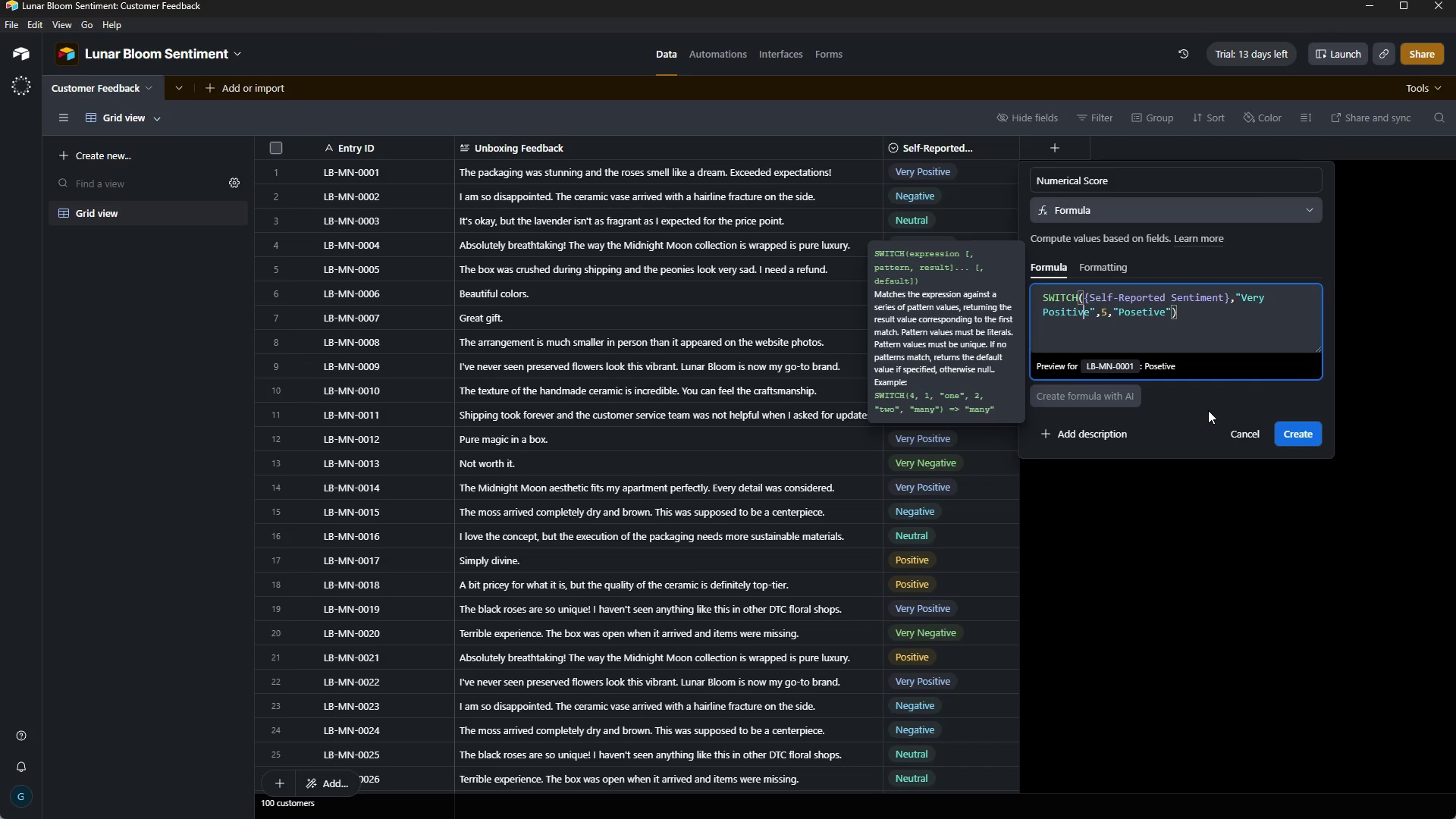 
key(ArrowRight)
 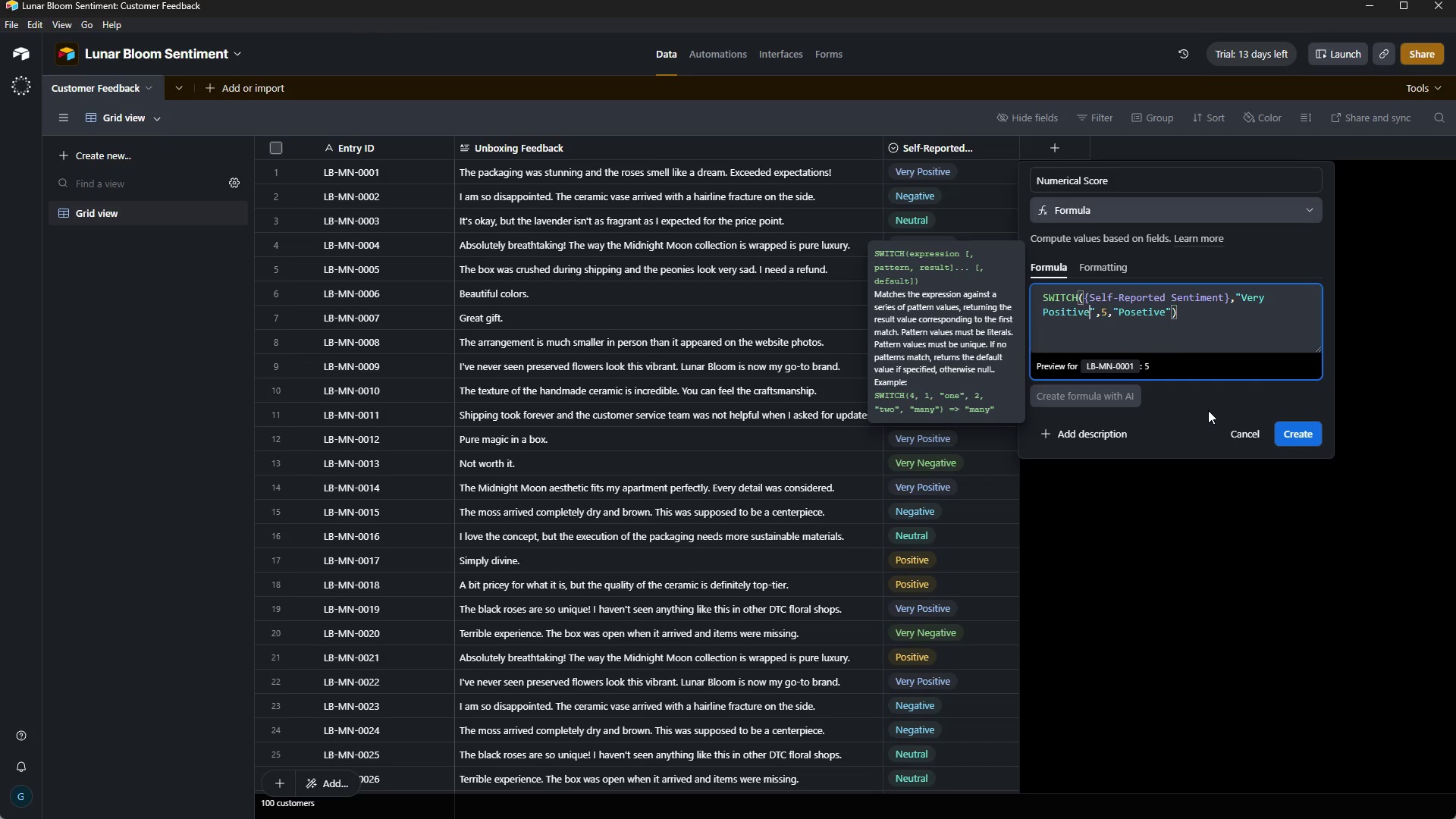 
hold_key(key=ArrowRight, duration=0.8)
 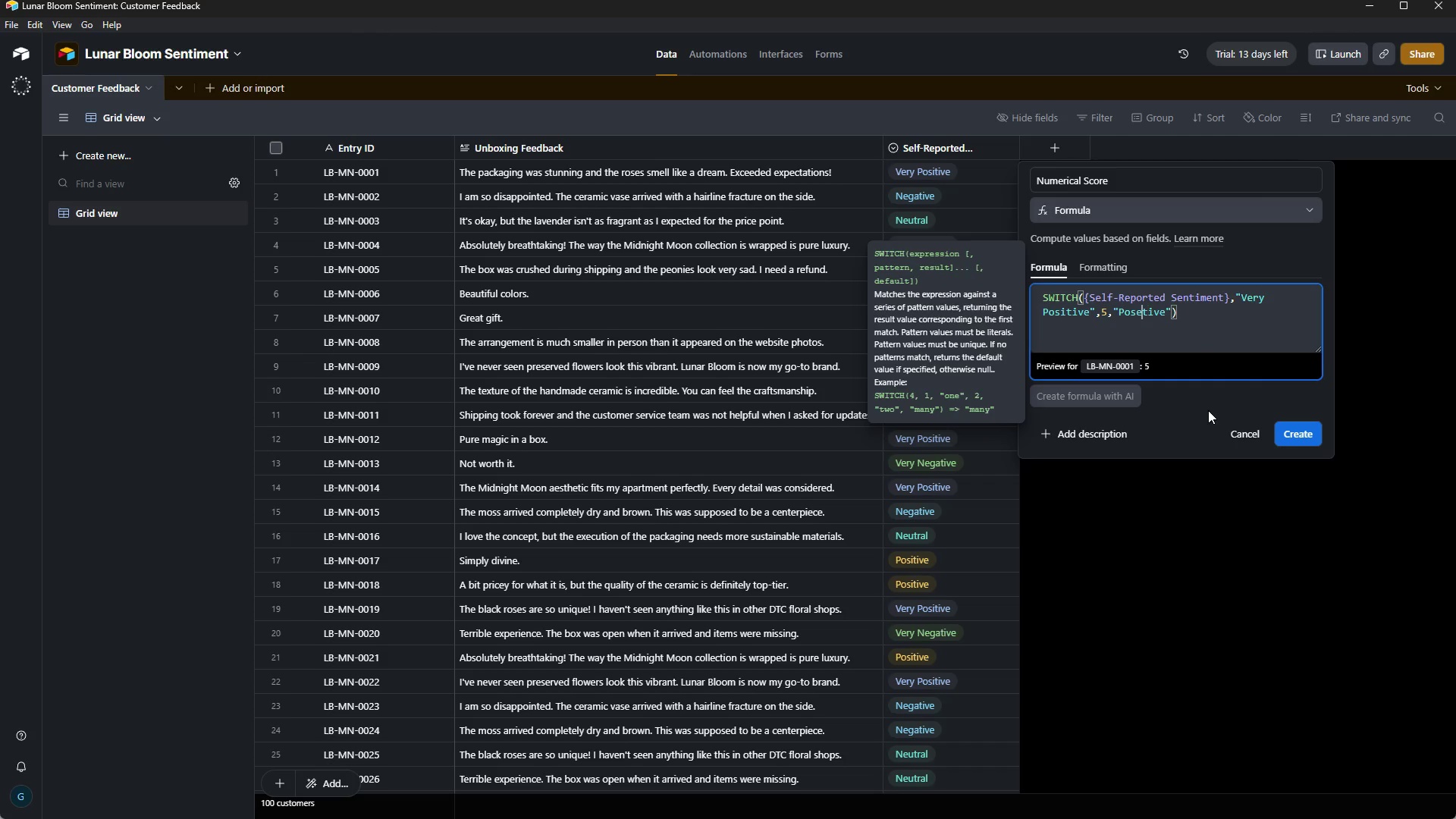 
hold_key(key=ArrowLeft, duration=10.75)
 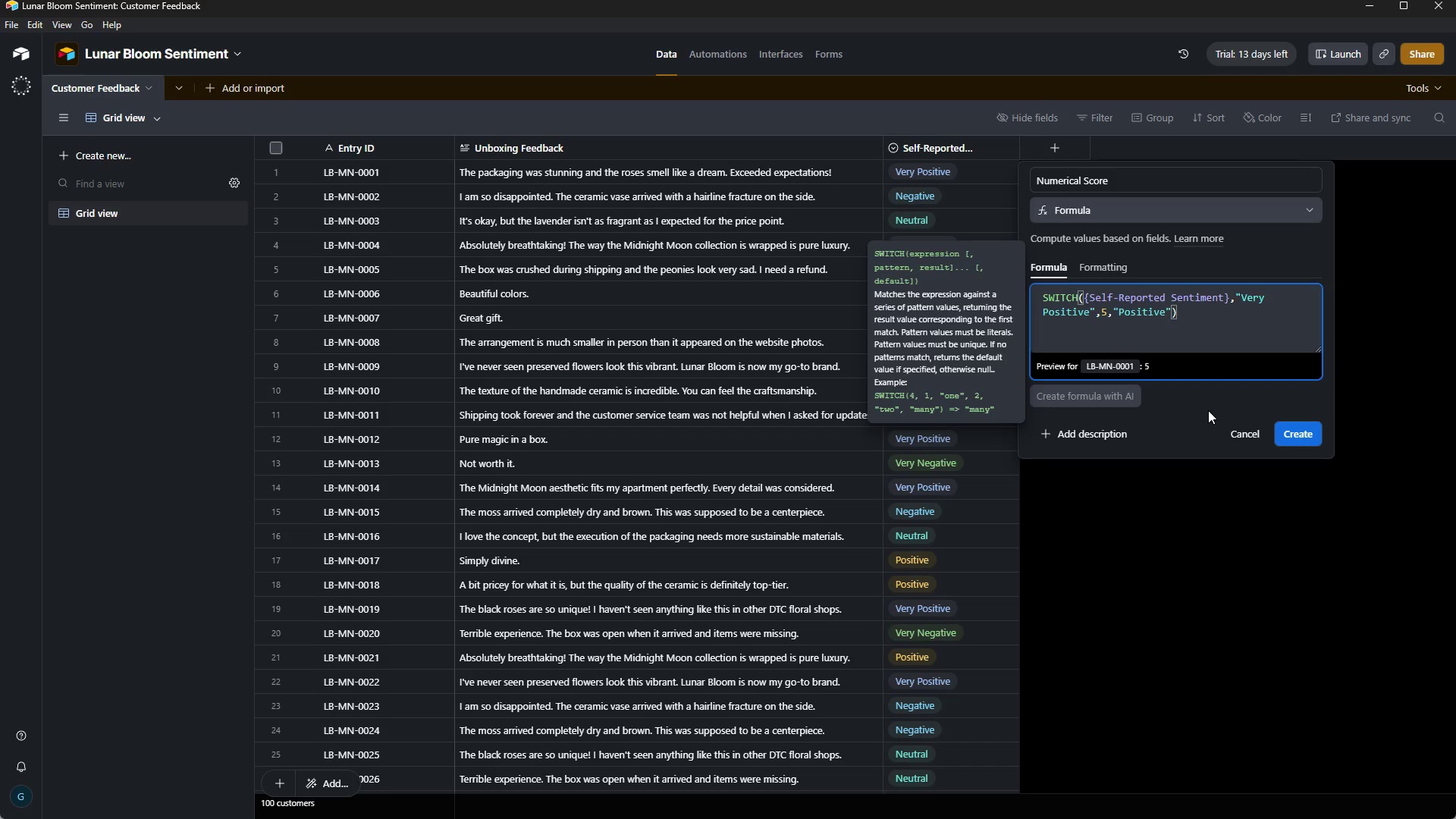 
key(Backspace)
 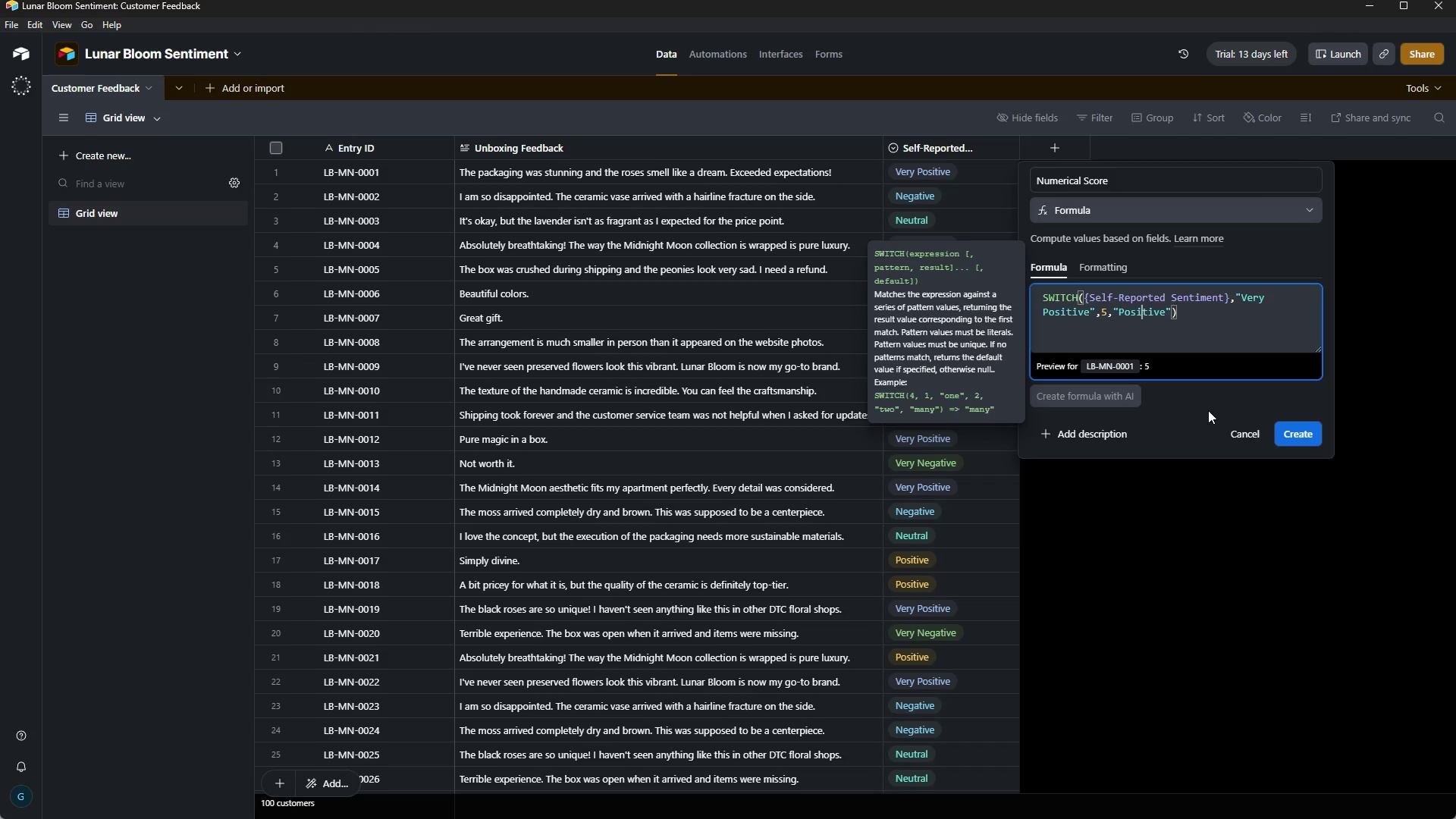 
key(I)
 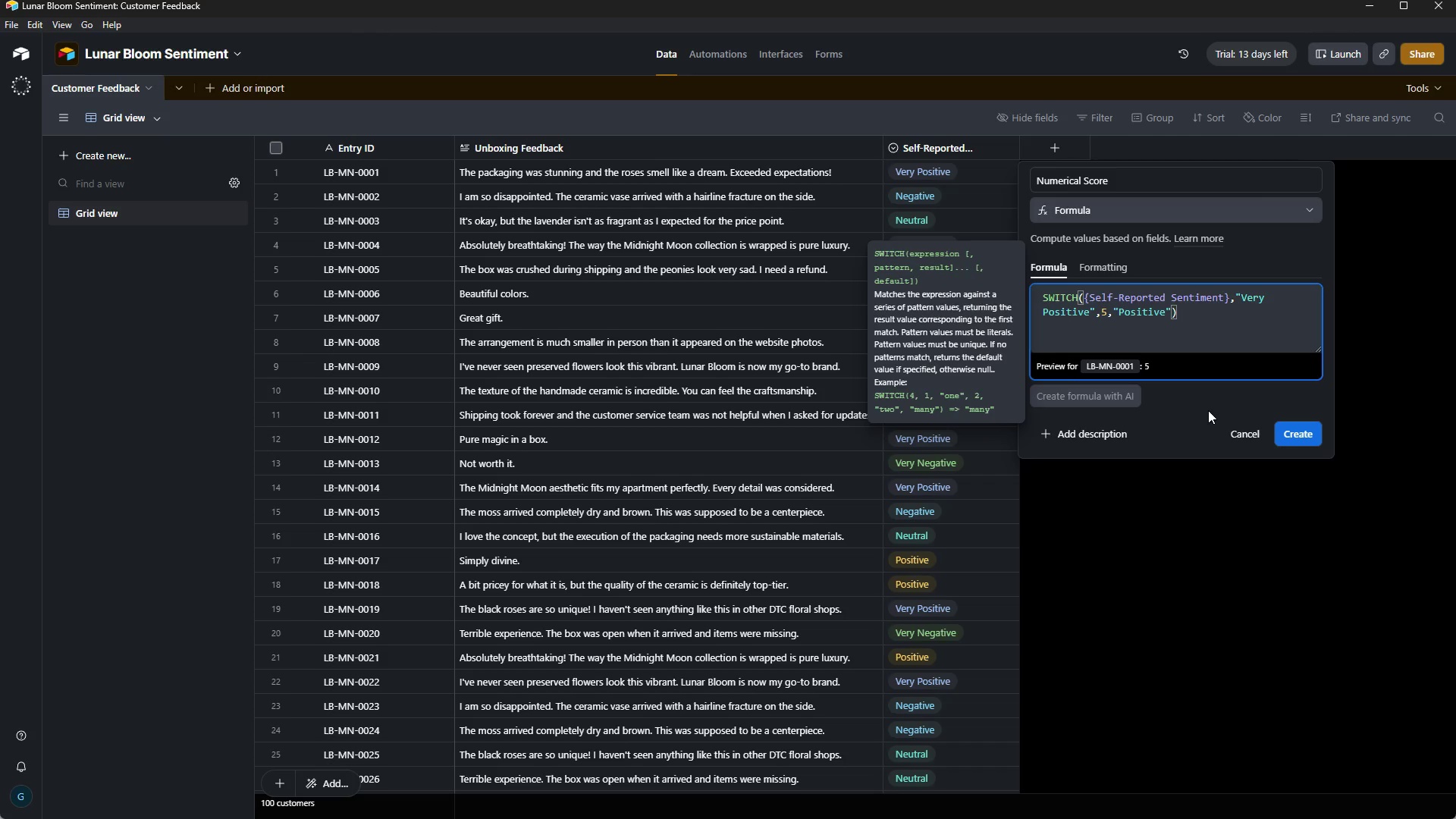 
hold_key(key=ArrowRight, duration=0.62)
 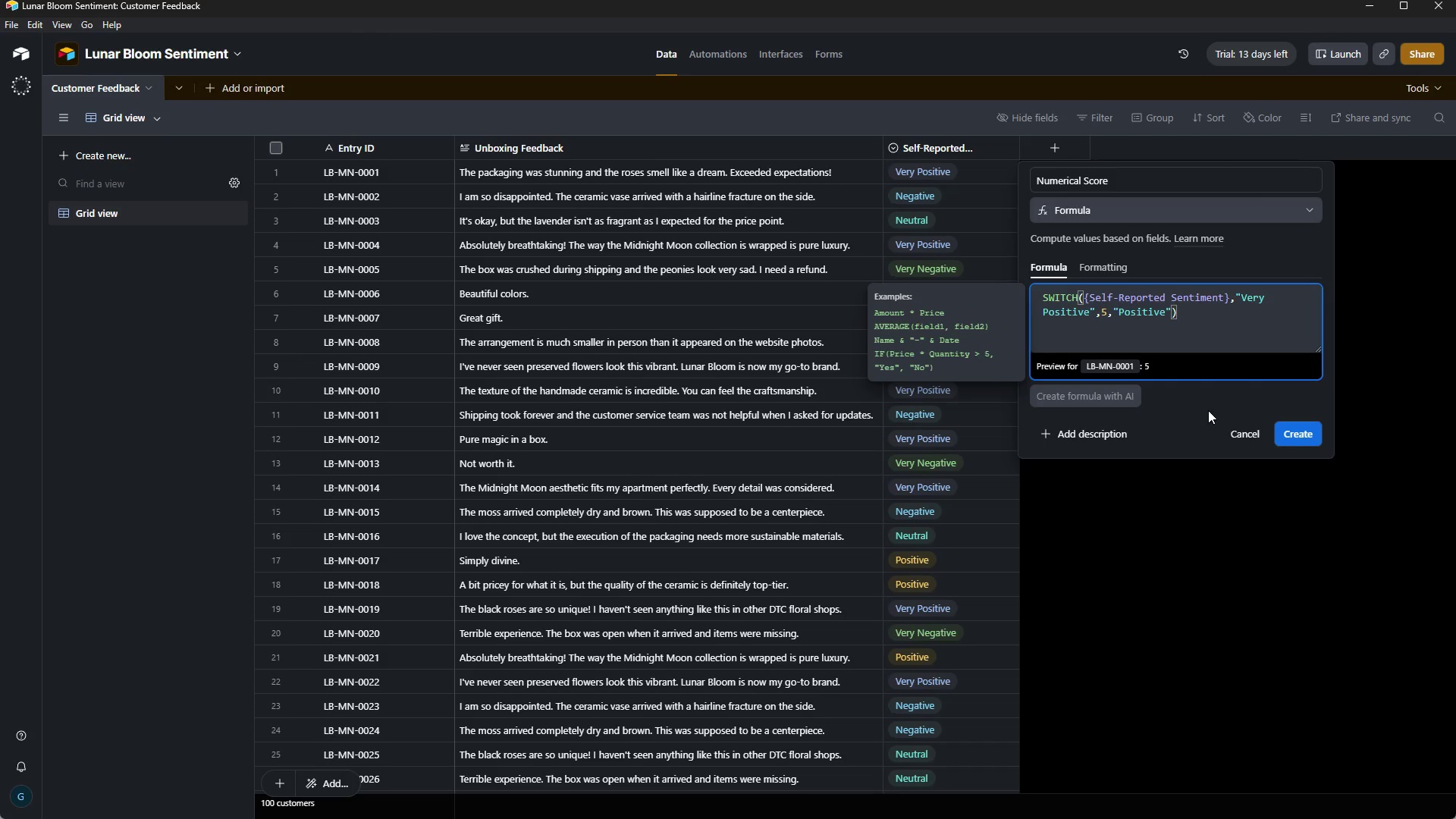 
key(Comma)
 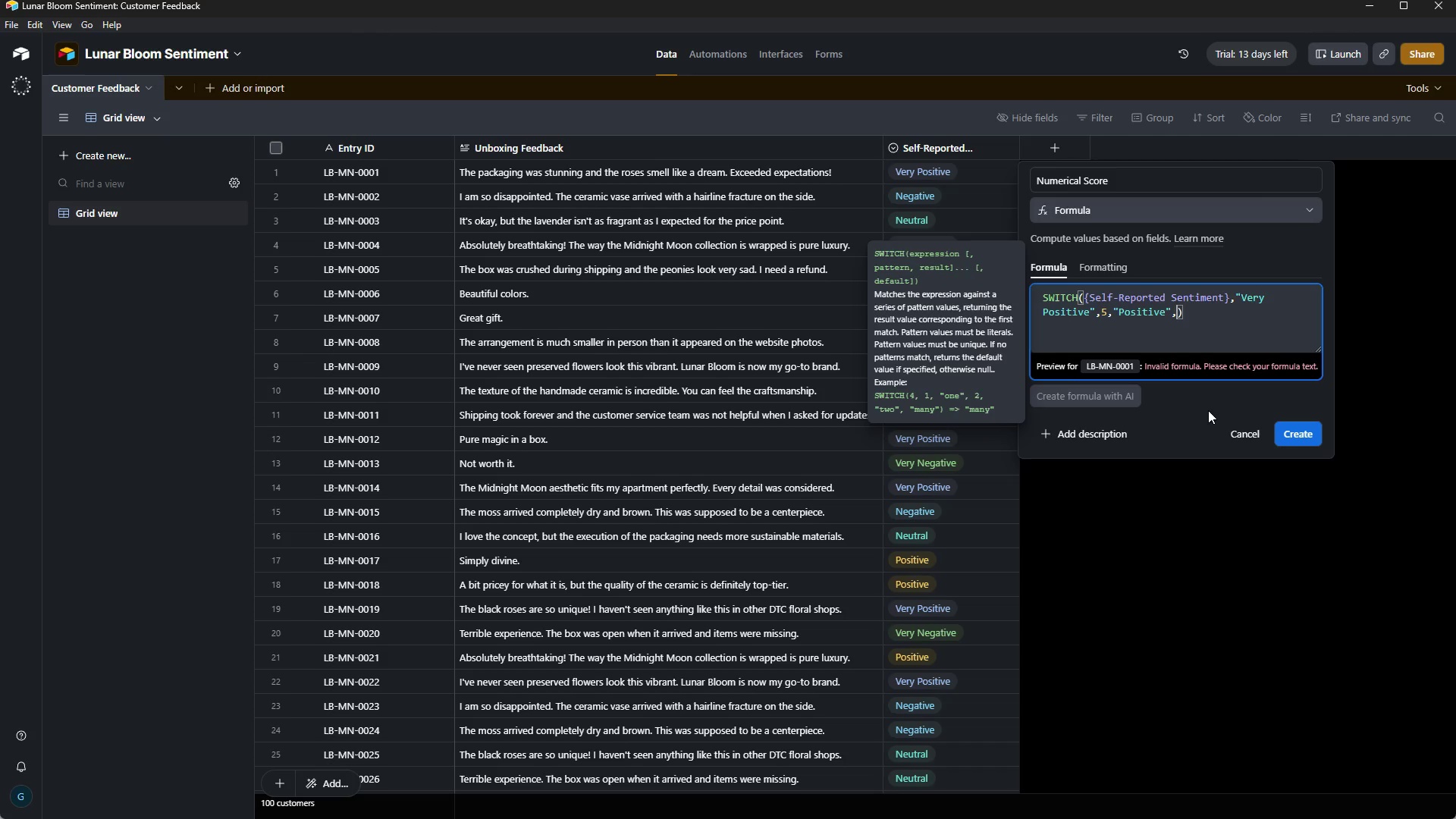 
wait(10.86)
 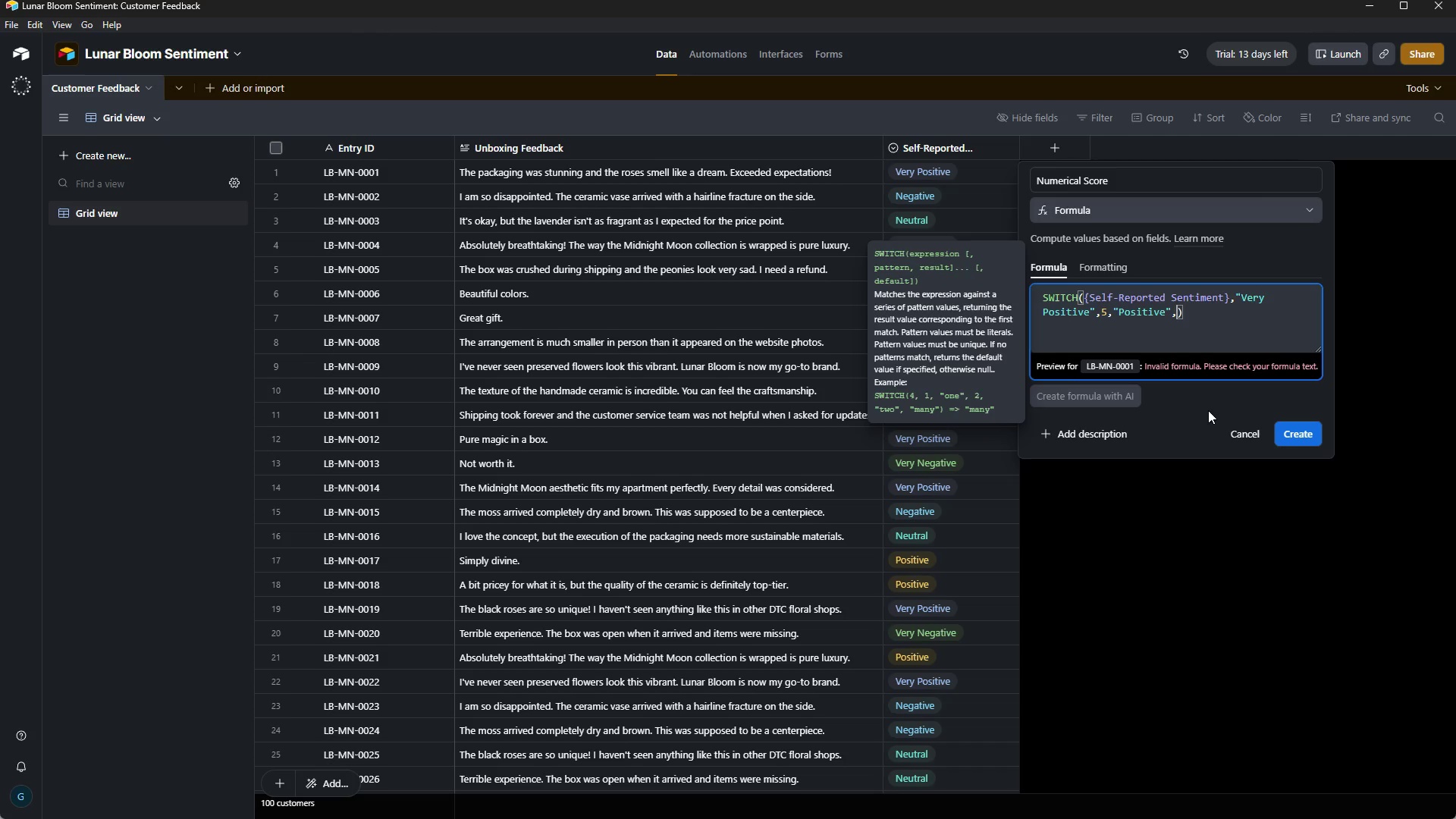 
key(4)
 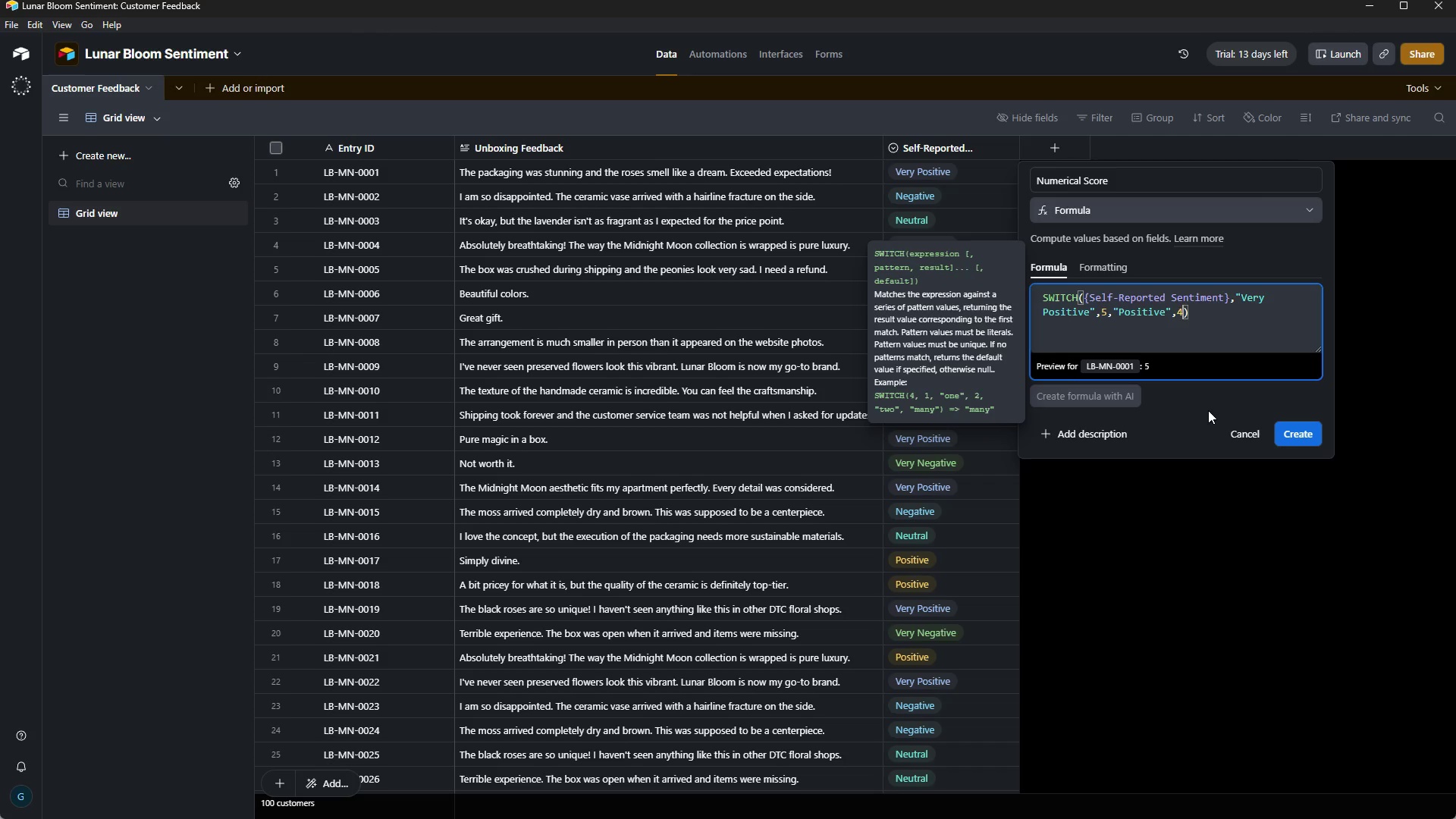 
wait(5.61)
 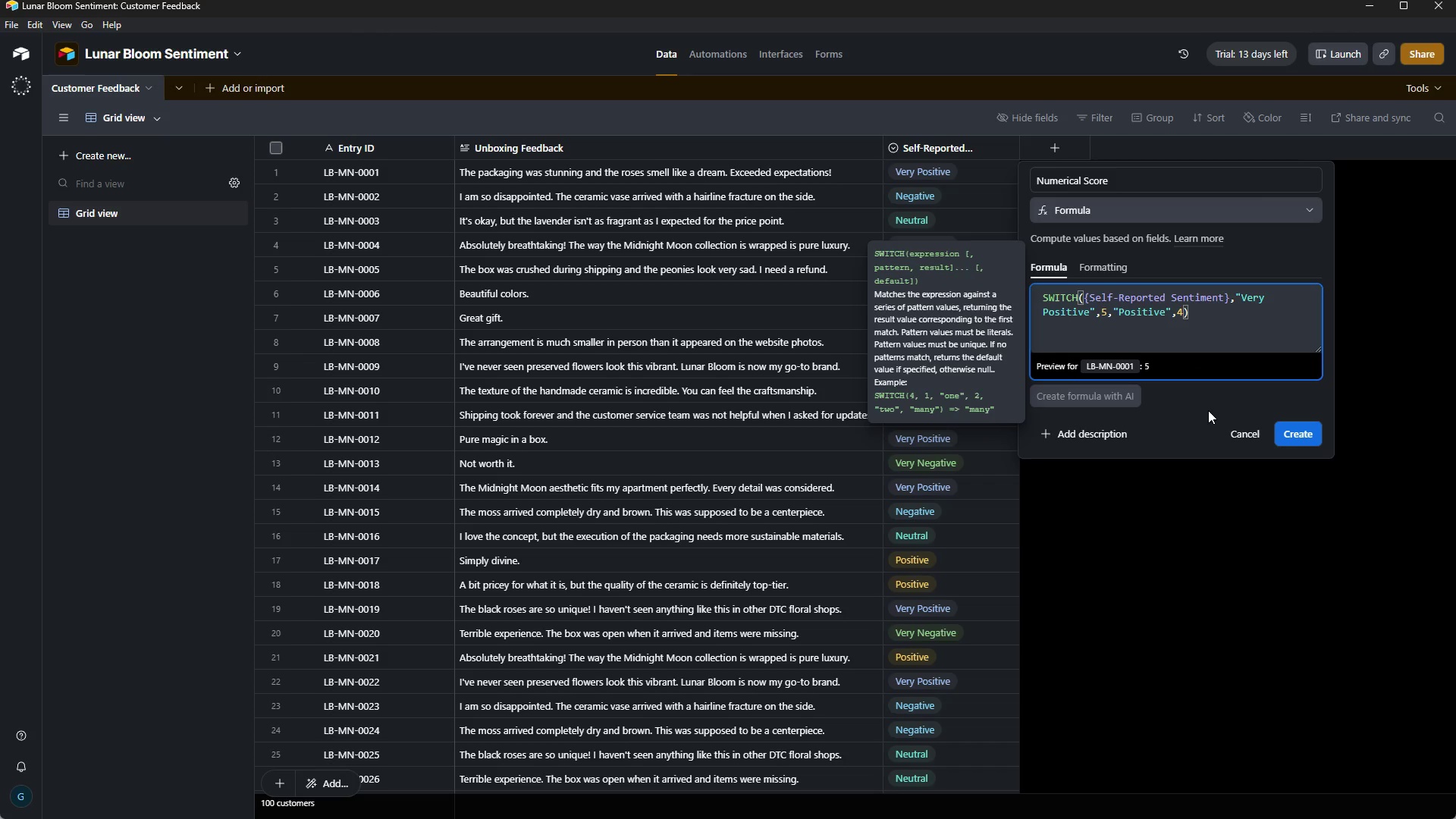 
type(,"n)
key(Backspace)
type(Neutral)
 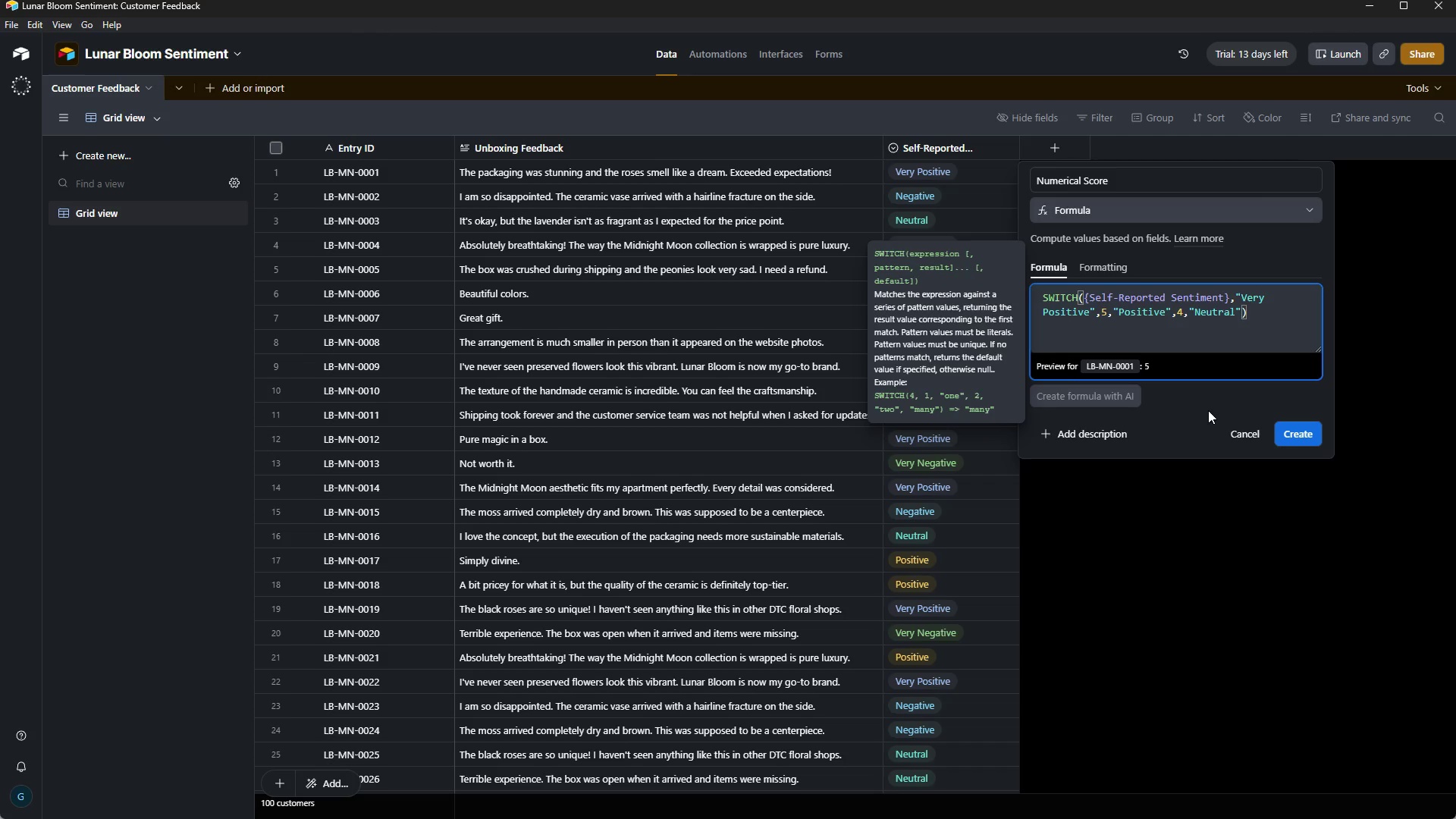 
wait(25.45)
 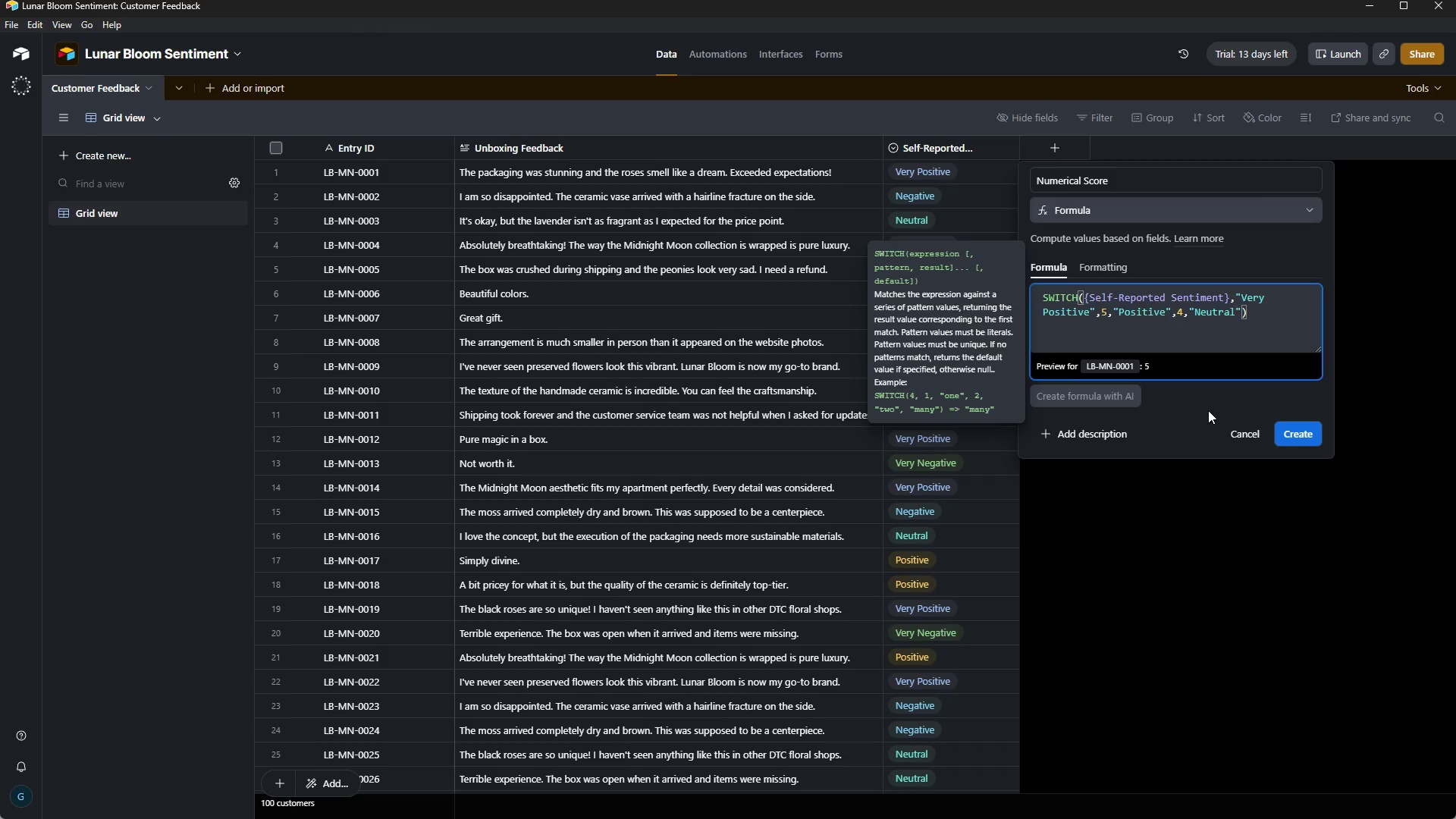 
key(Insert)
 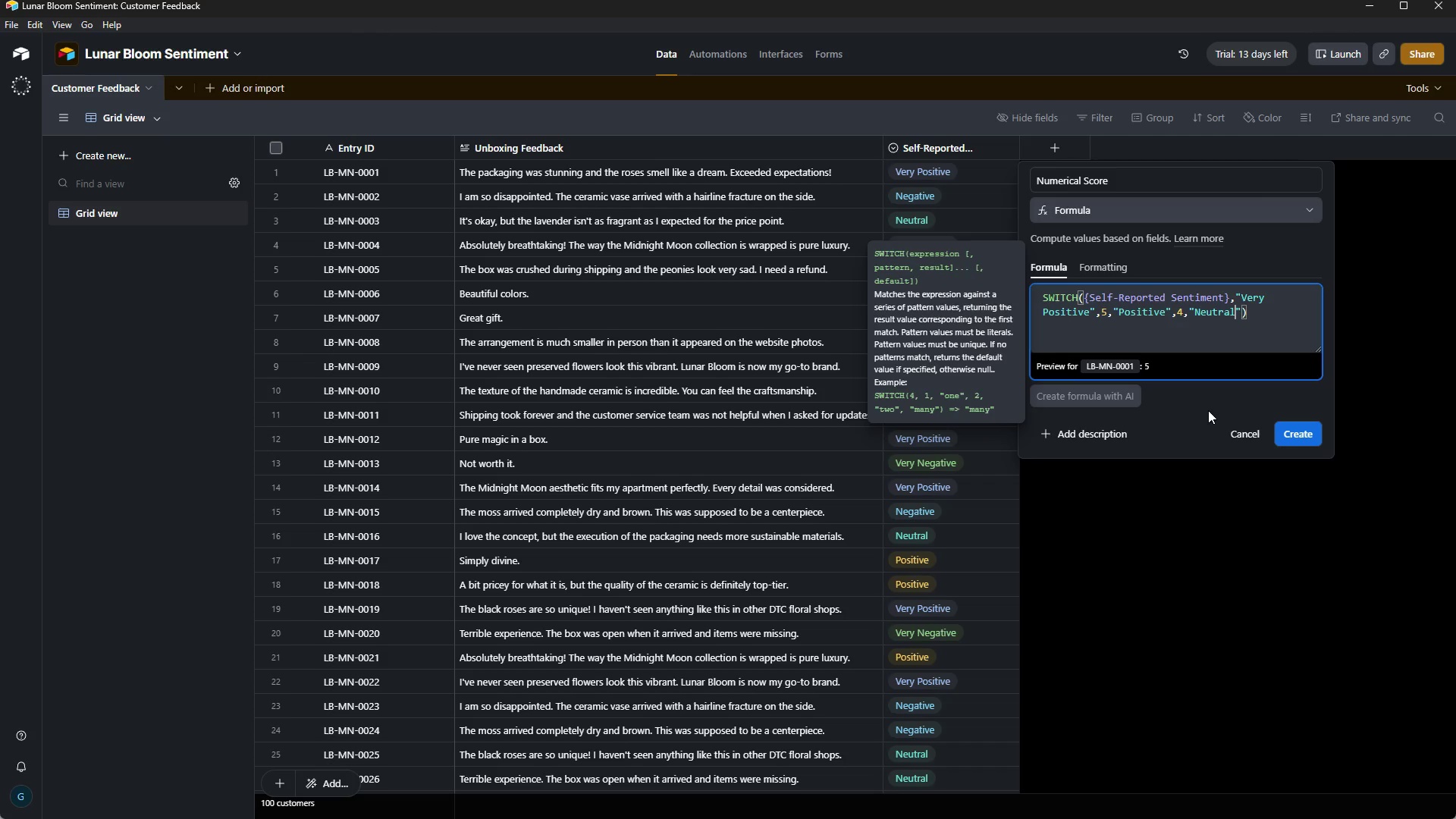 
key(ArrowRight)
 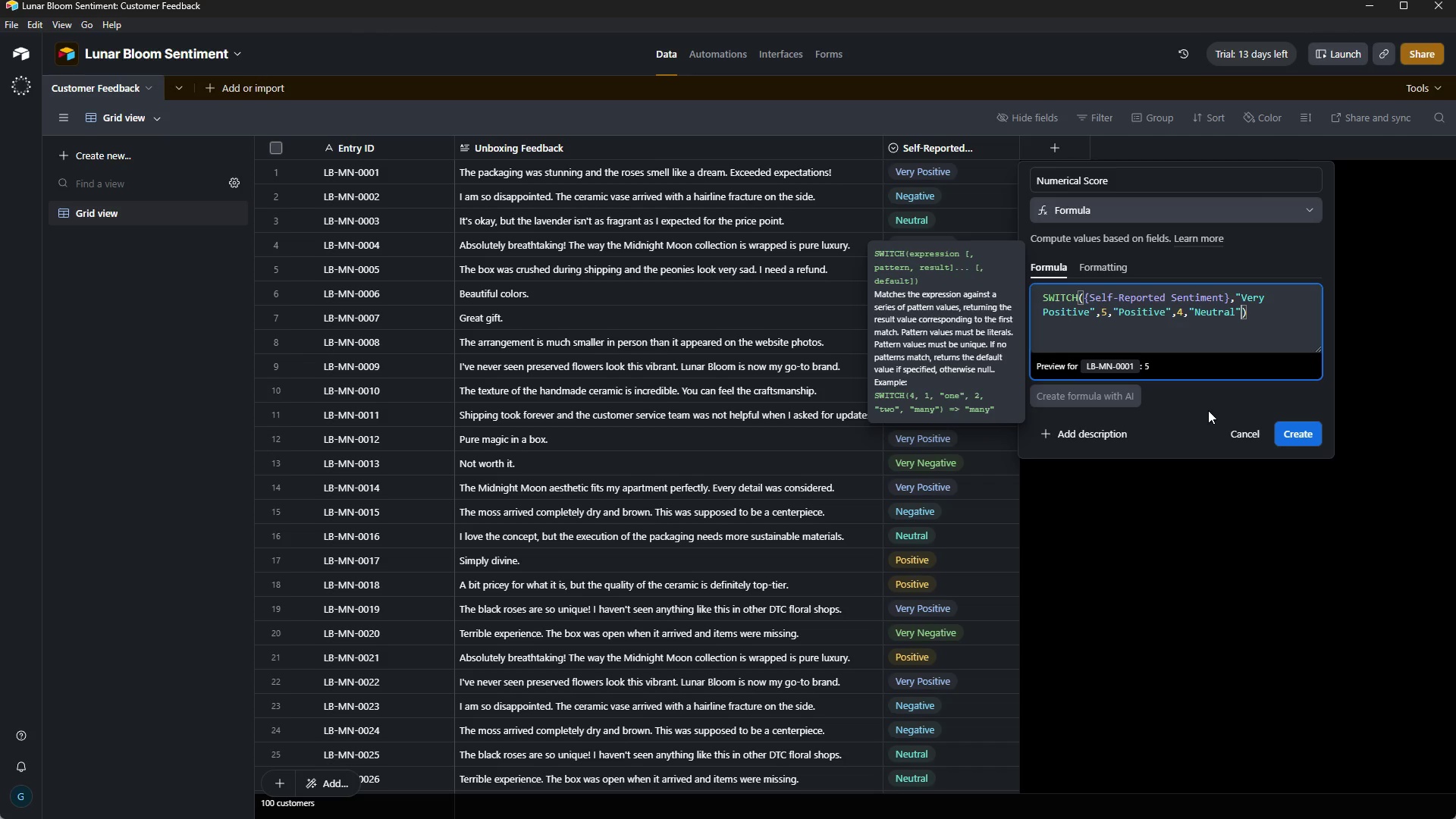 
key(Comma)
 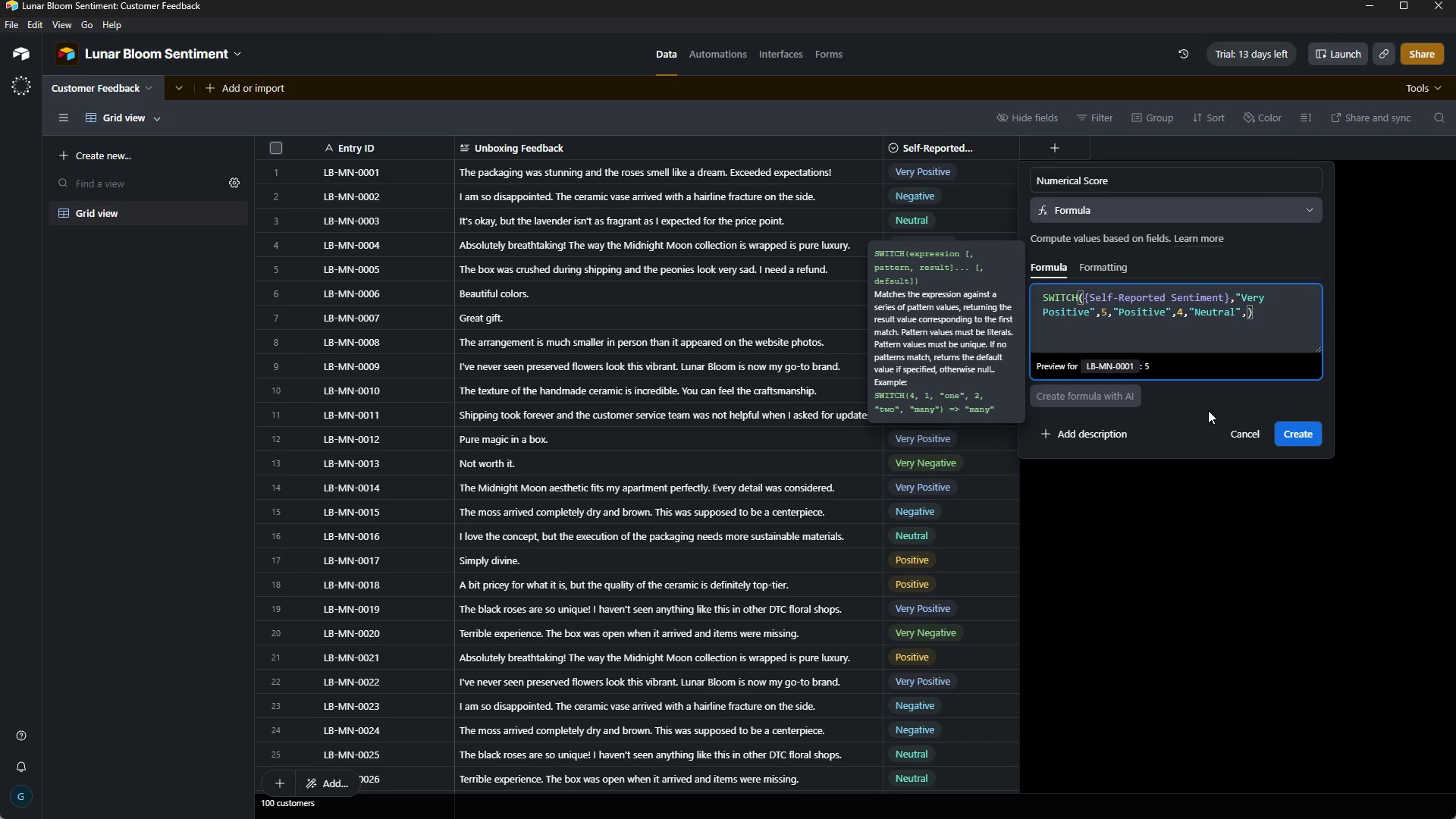 
key(3)
 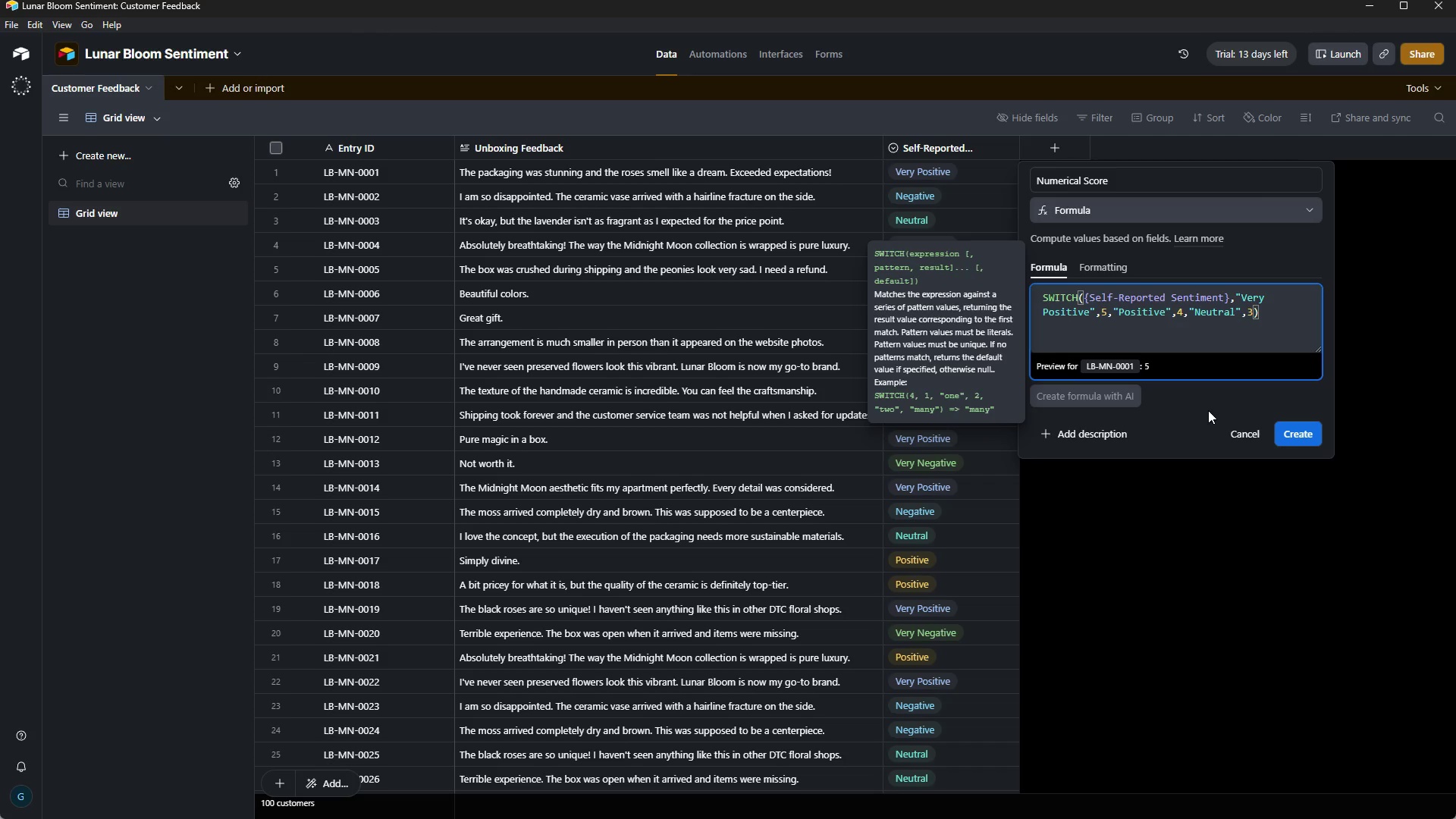 
key(Comma)
 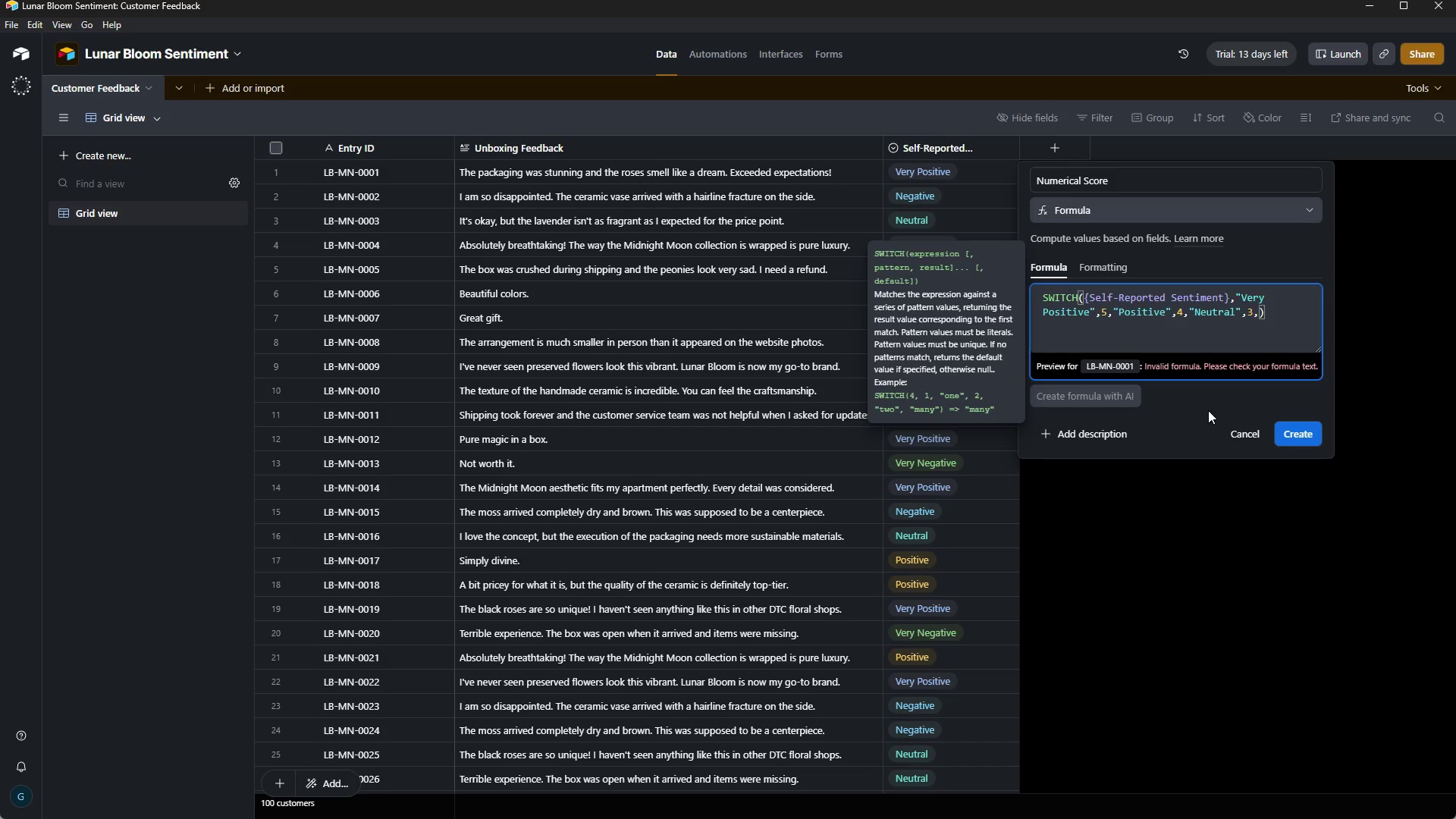 
wait(5.42)
 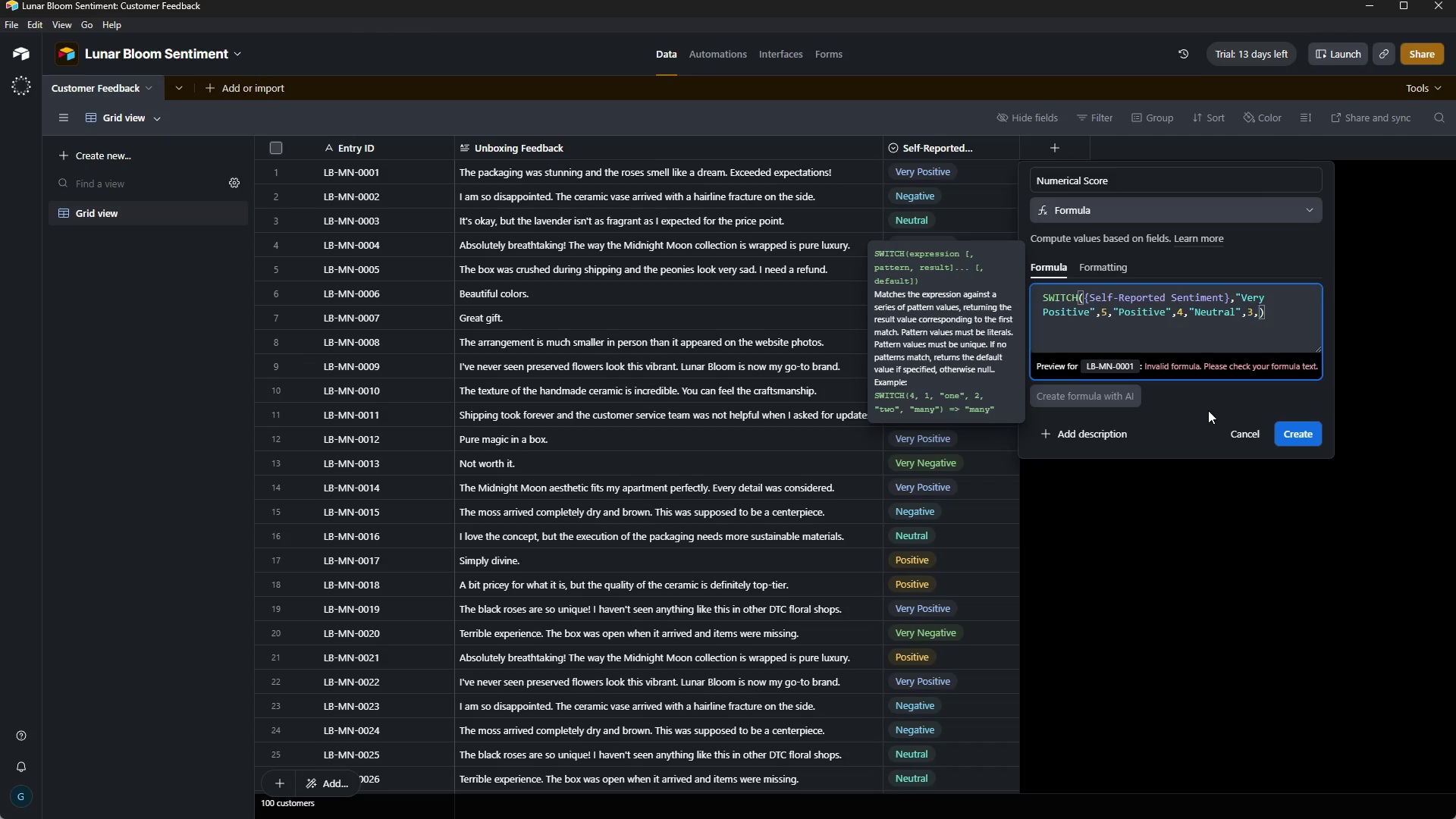 
key(Shift+Quote)
 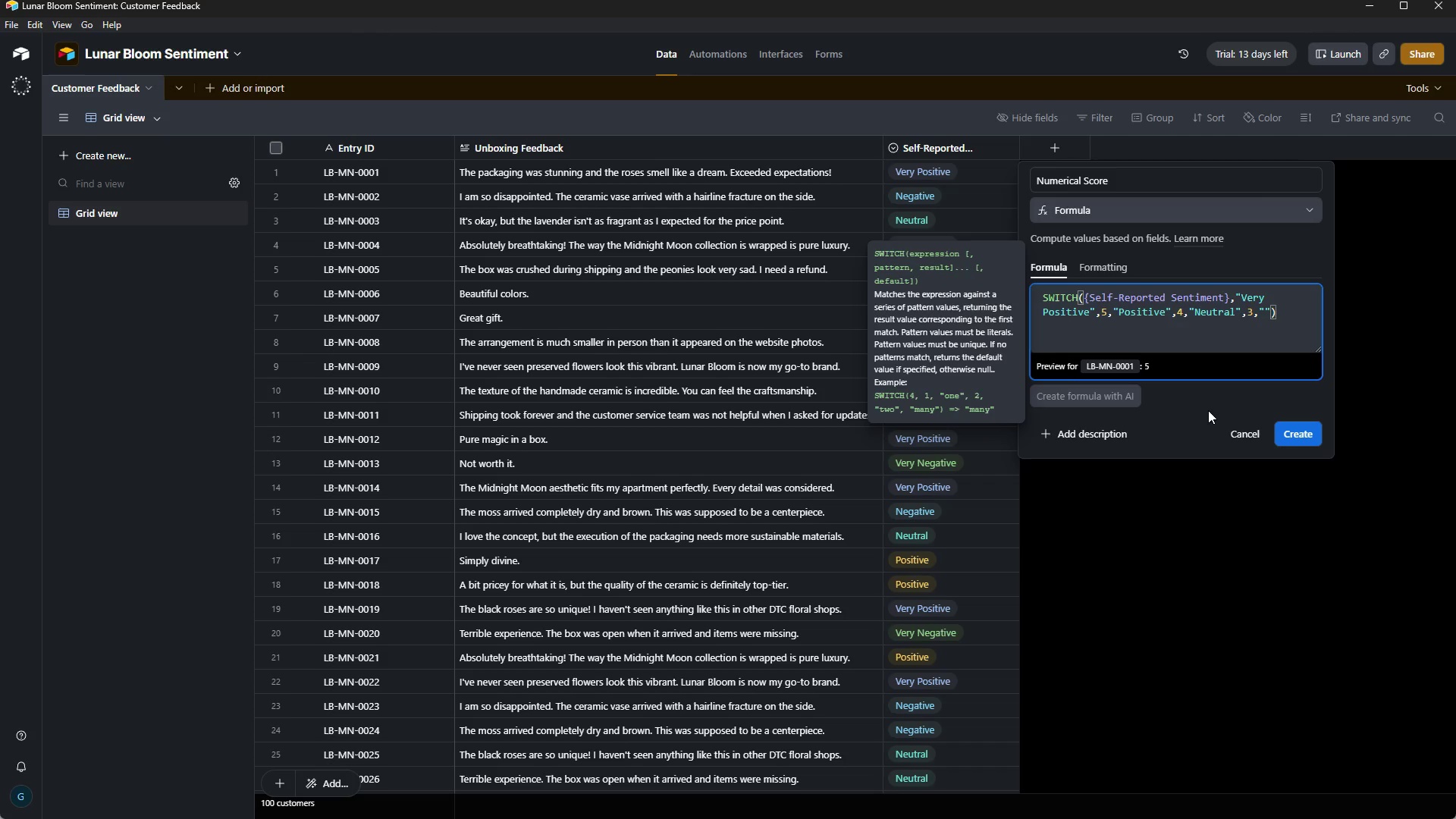 
type(Negative)
 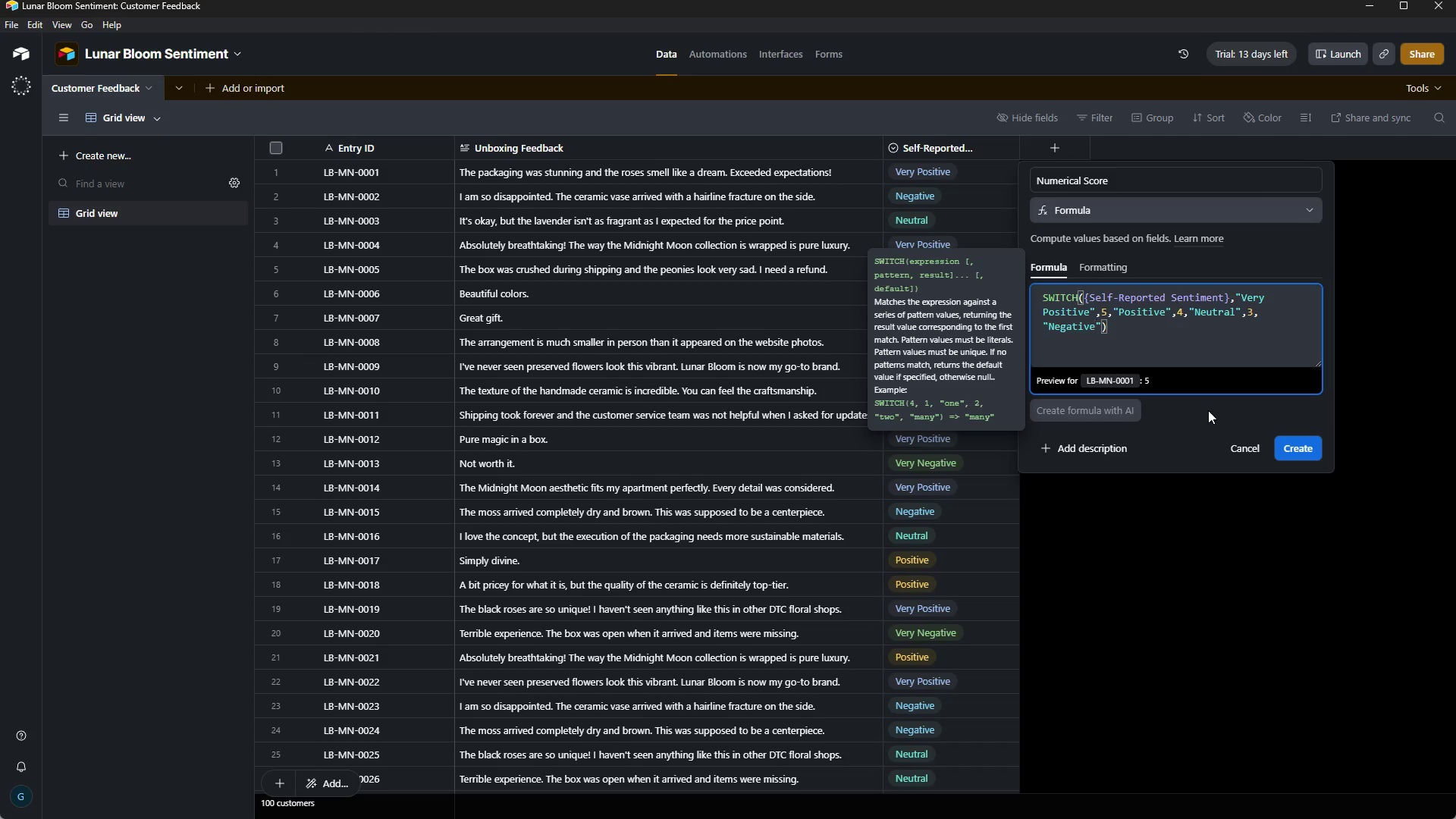 
key(ArrowRight)
 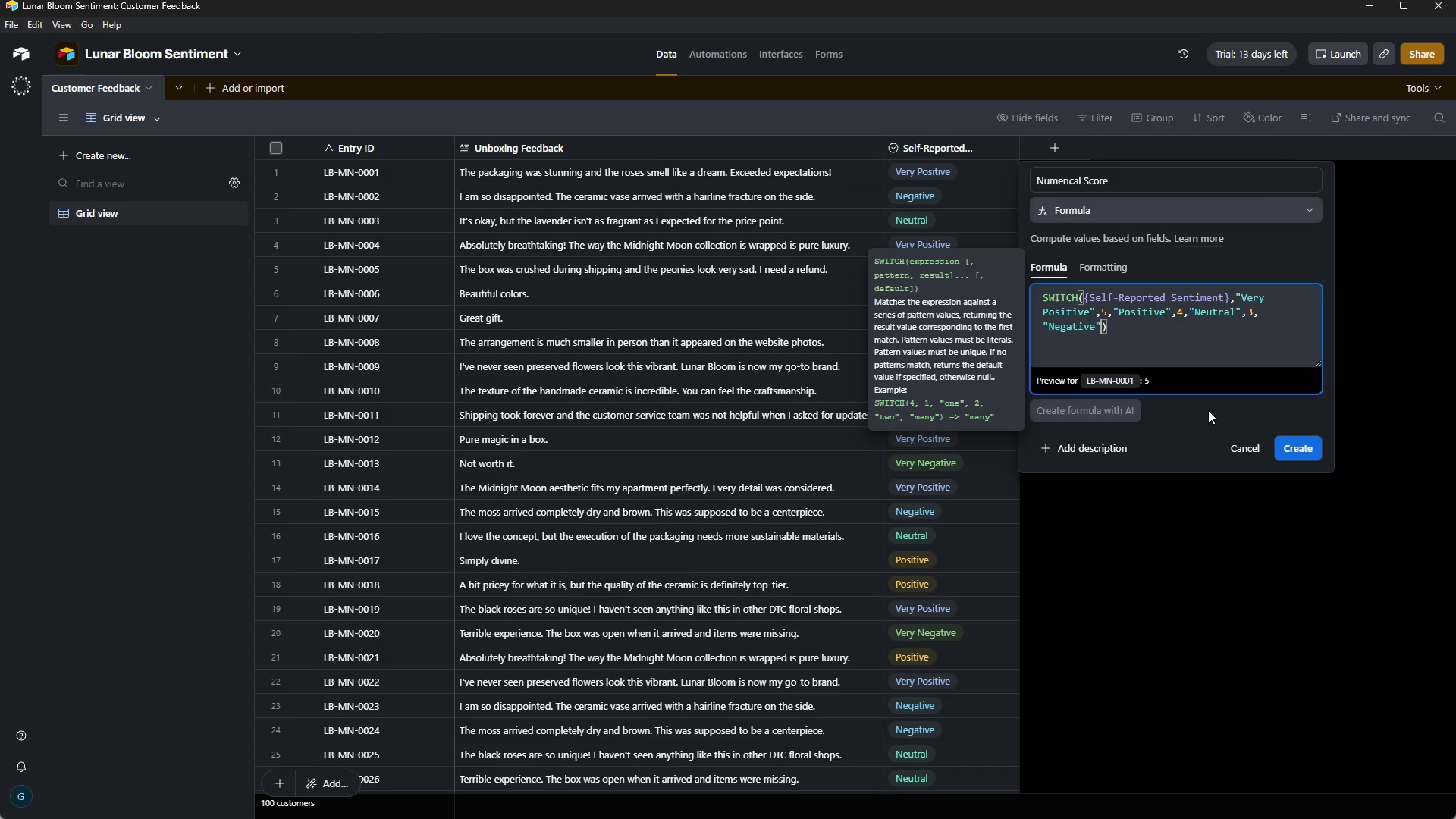 
key(Comma)
 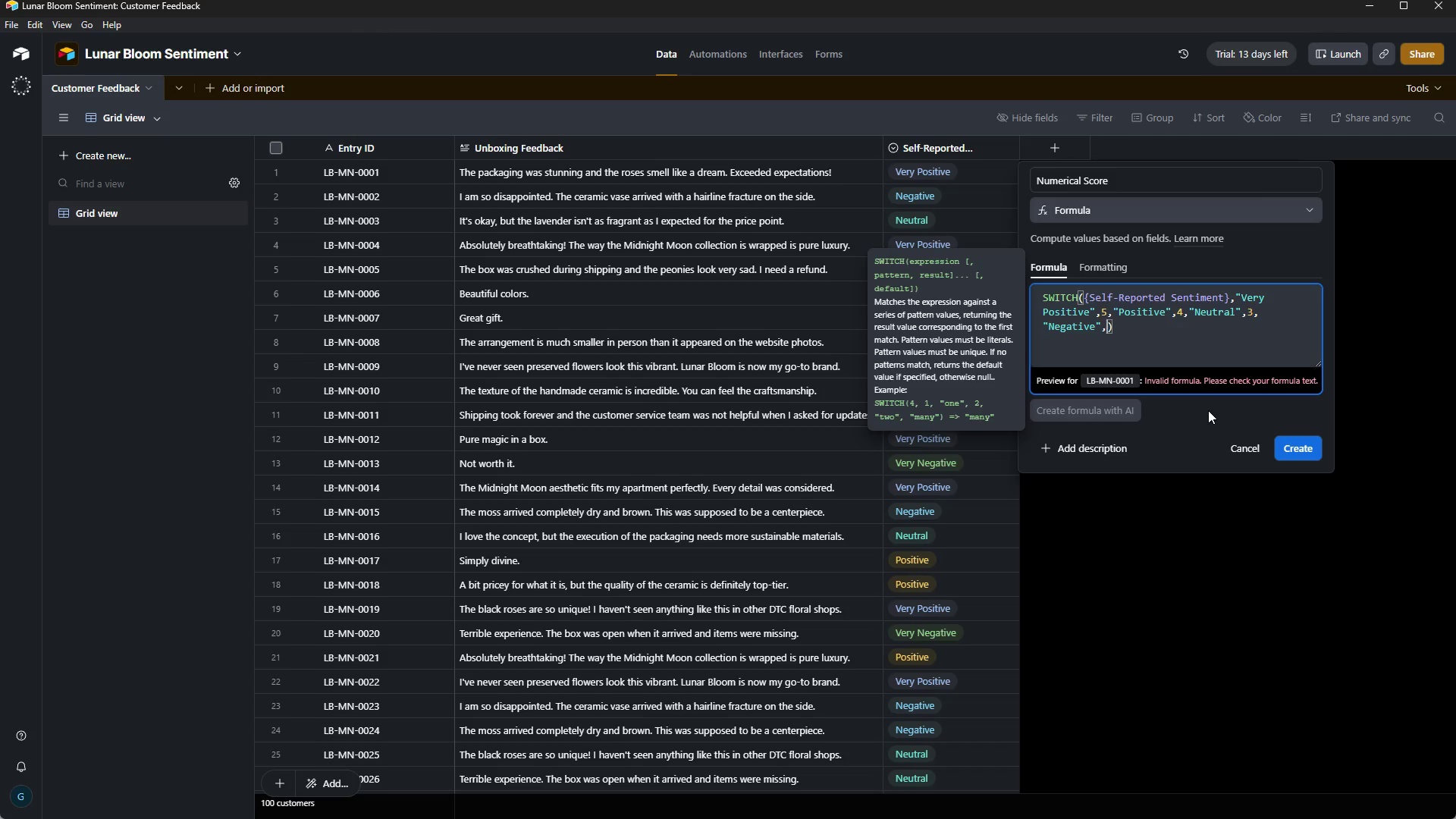 
key(2)
 